 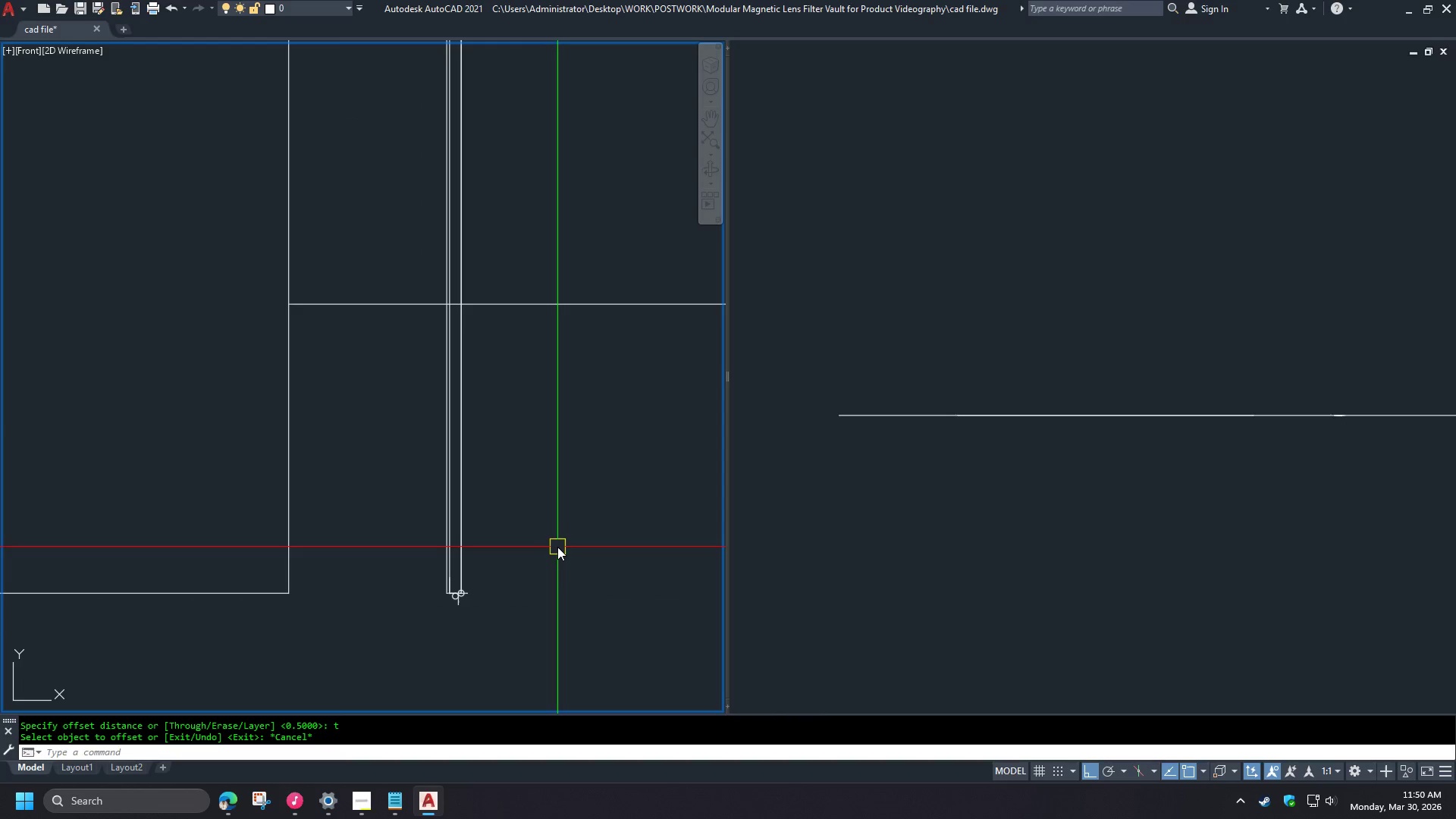 
scroll: coordinate [458, 305], scroll_direction: up, amount: 3.0
 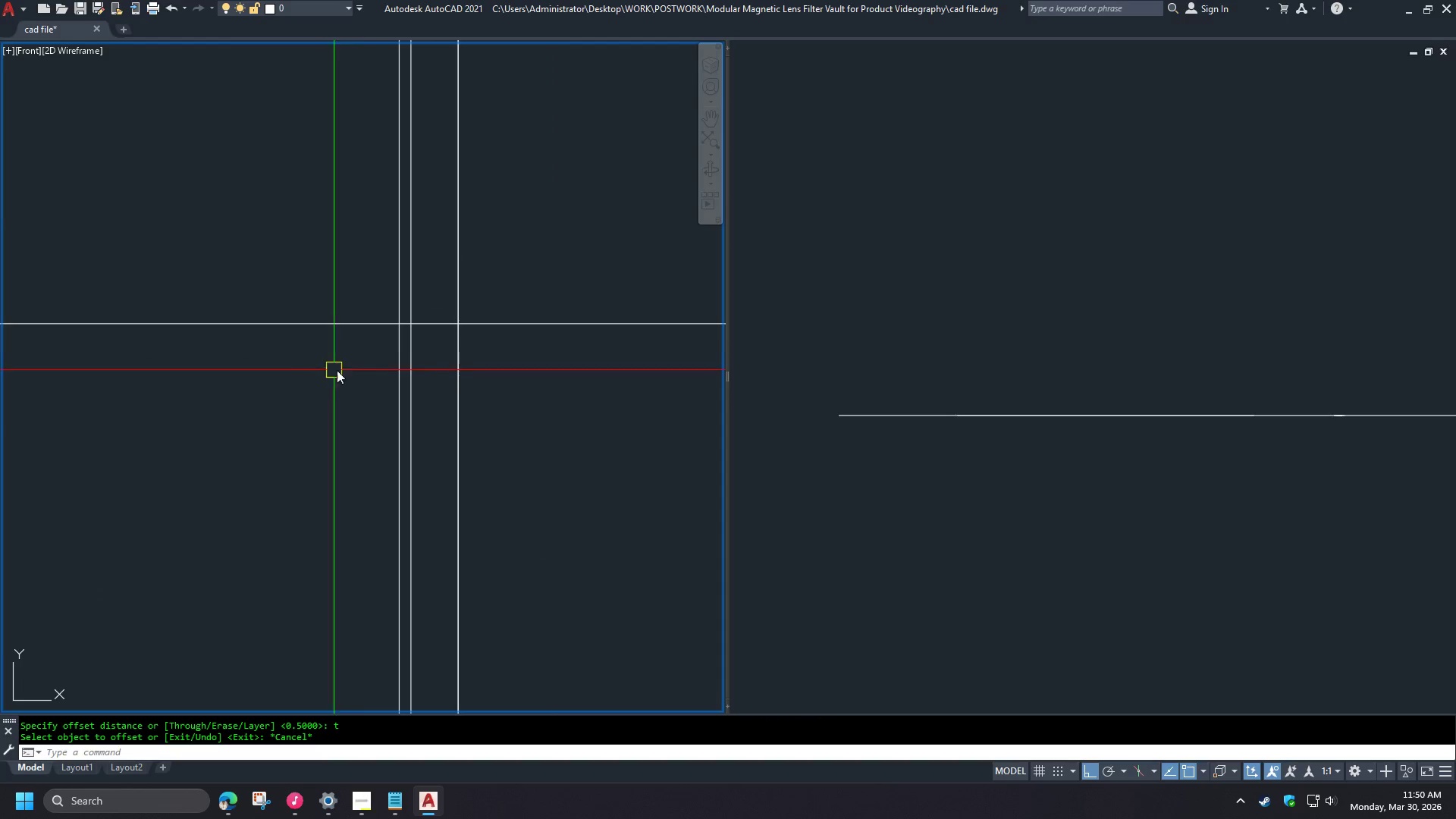 
type(tr )
 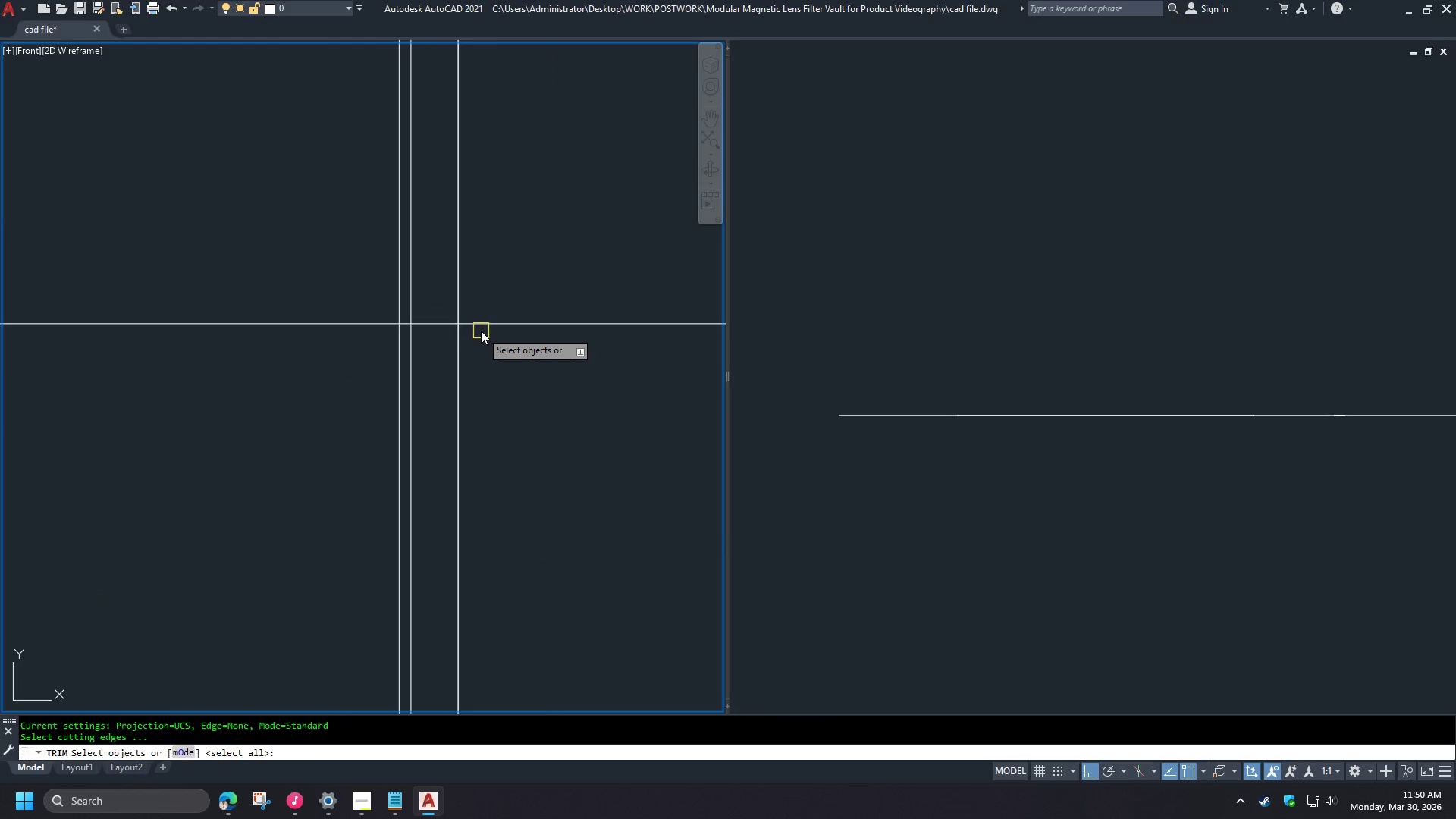 
left_click([481, 329])
 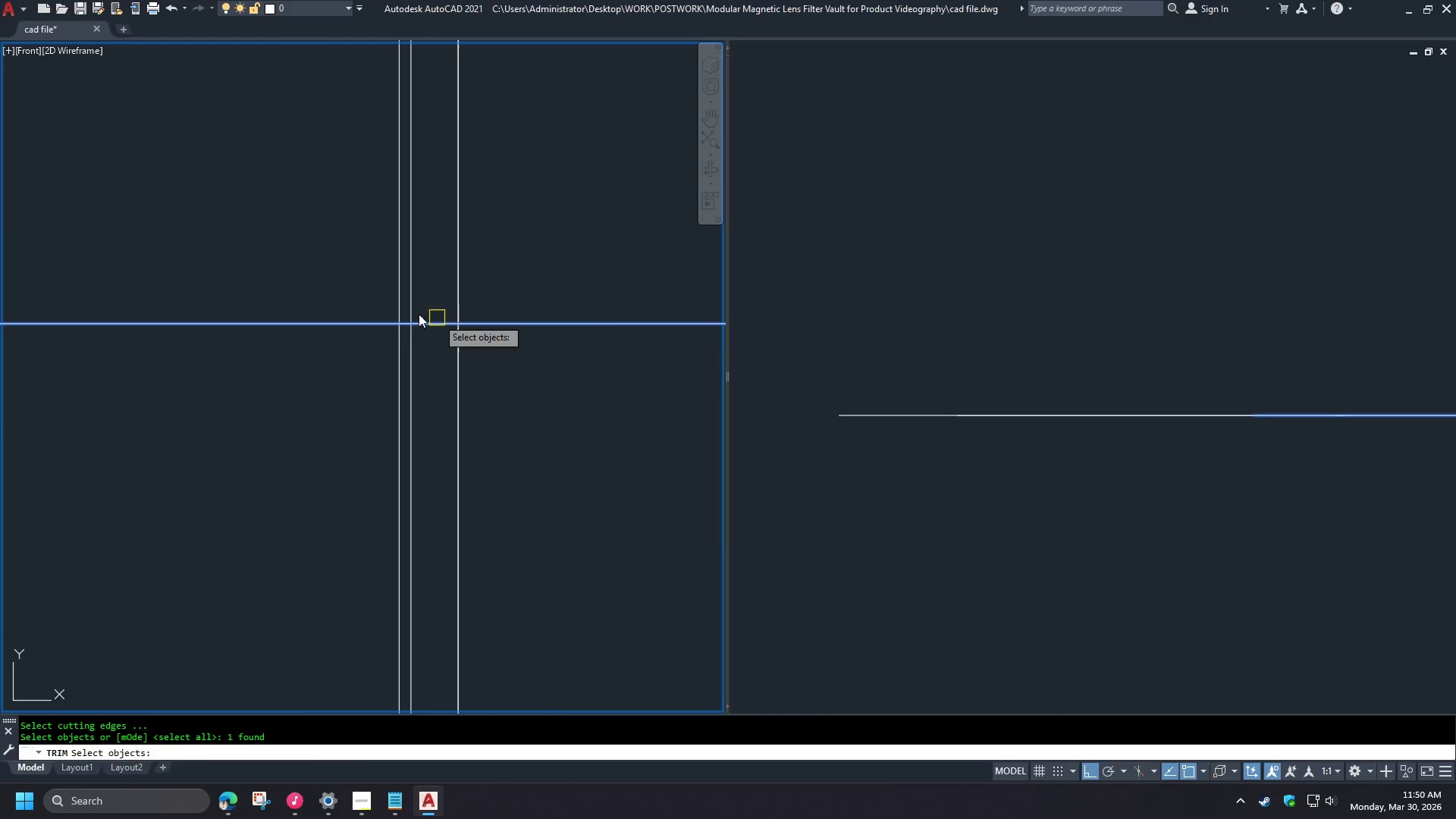 
key(Space)
 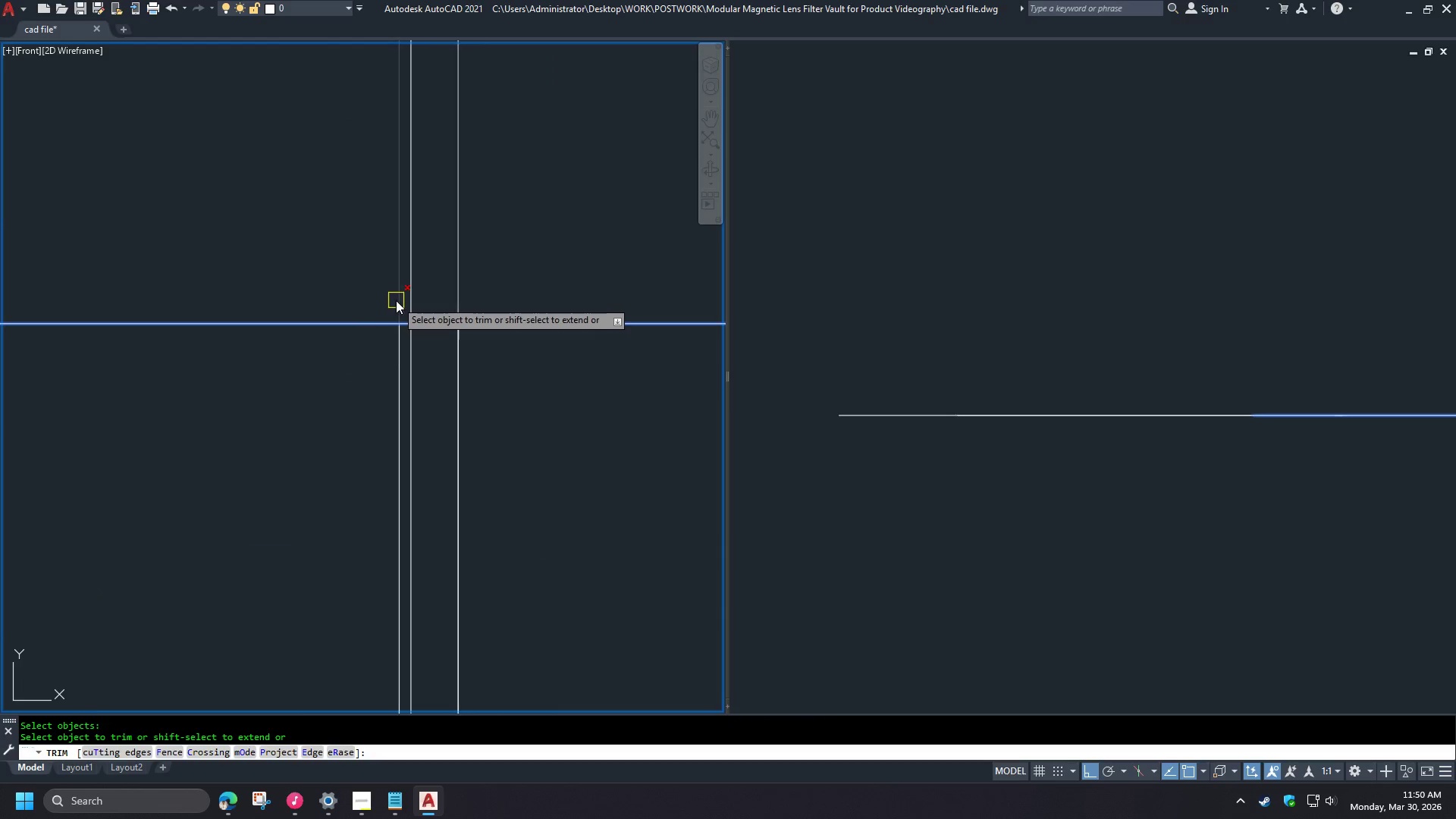 
left_click([396, 300])
 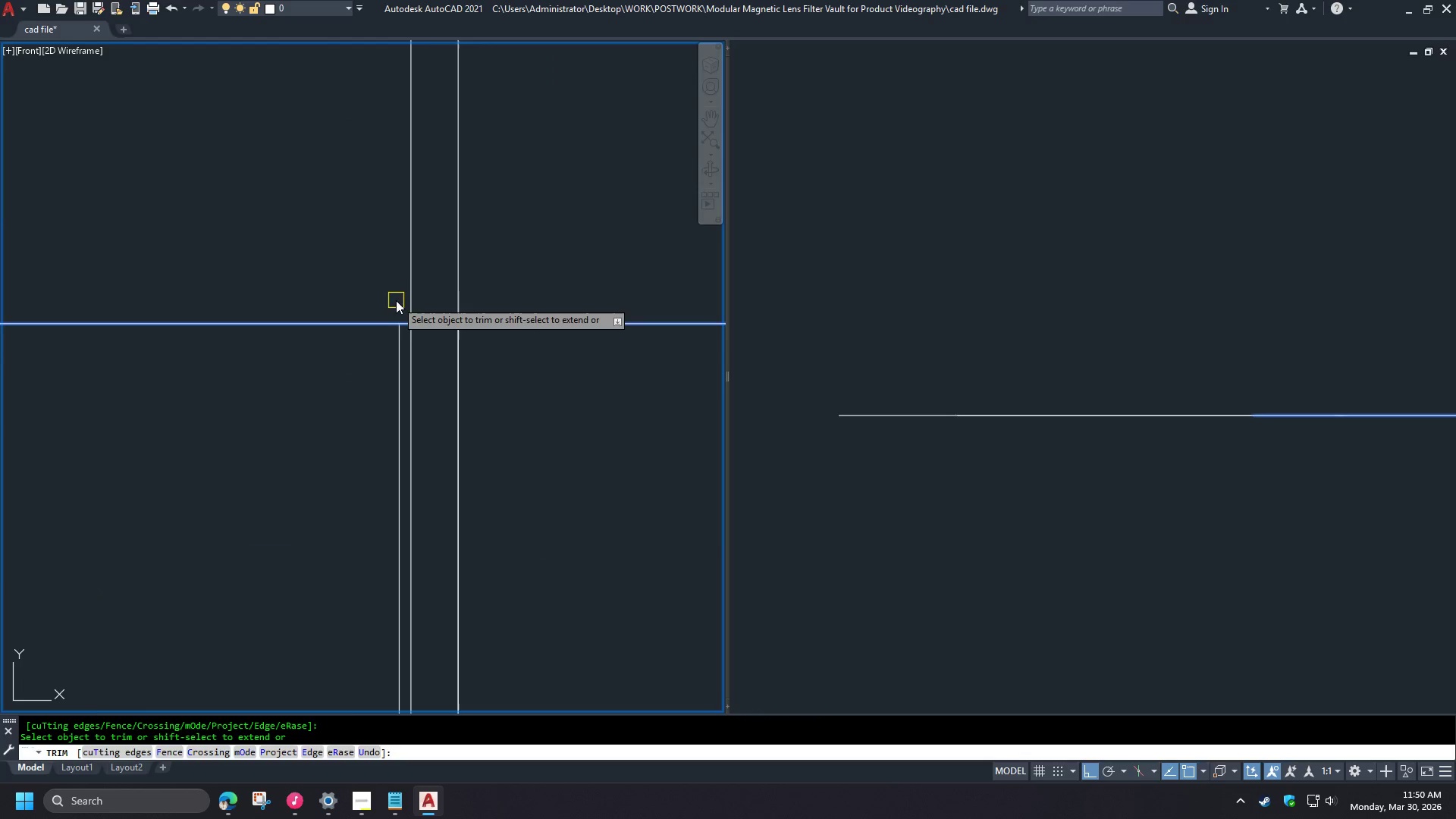 
key(Space)
 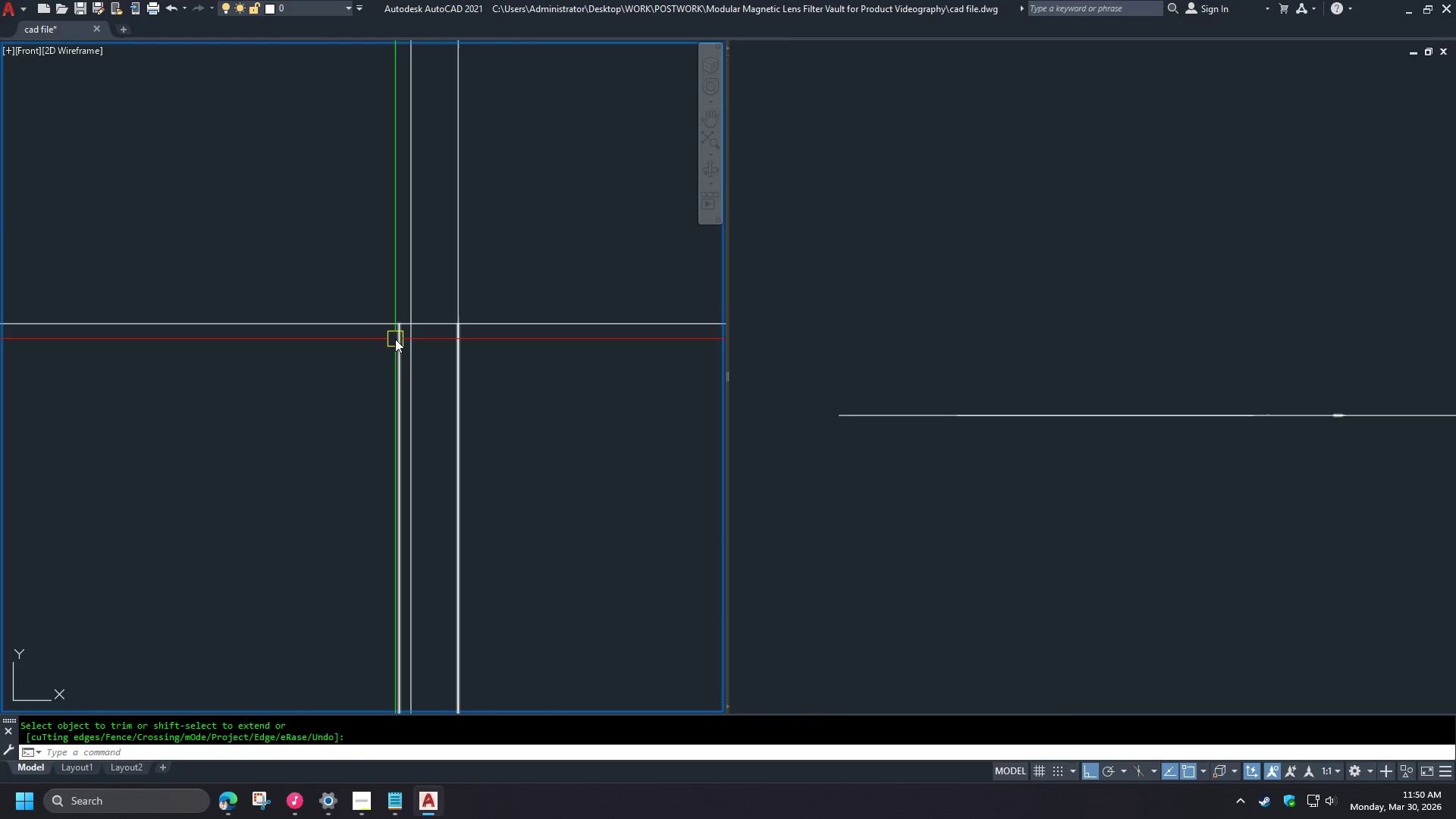 
left_click([395, 339])
 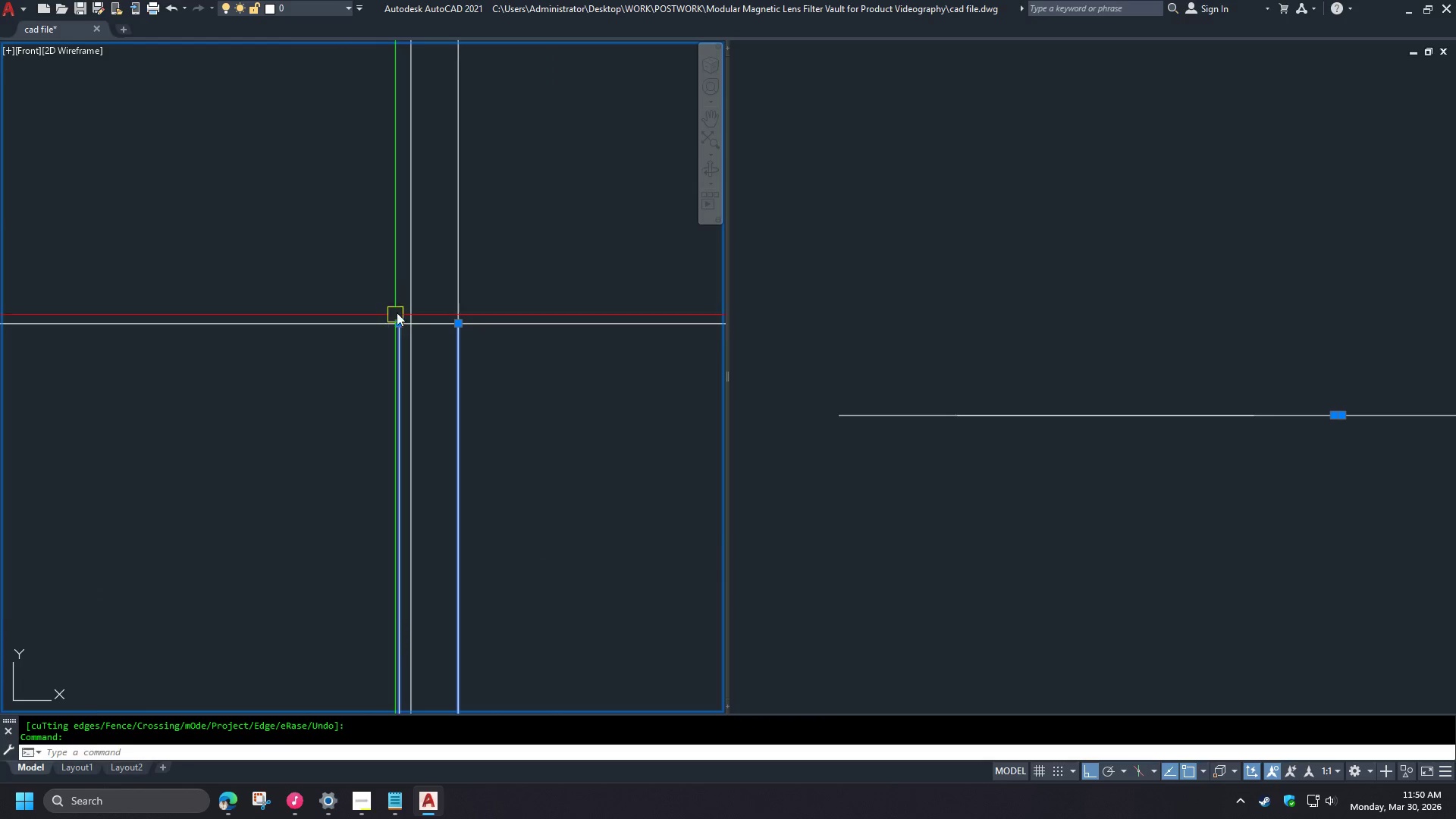 
key(Escape)
 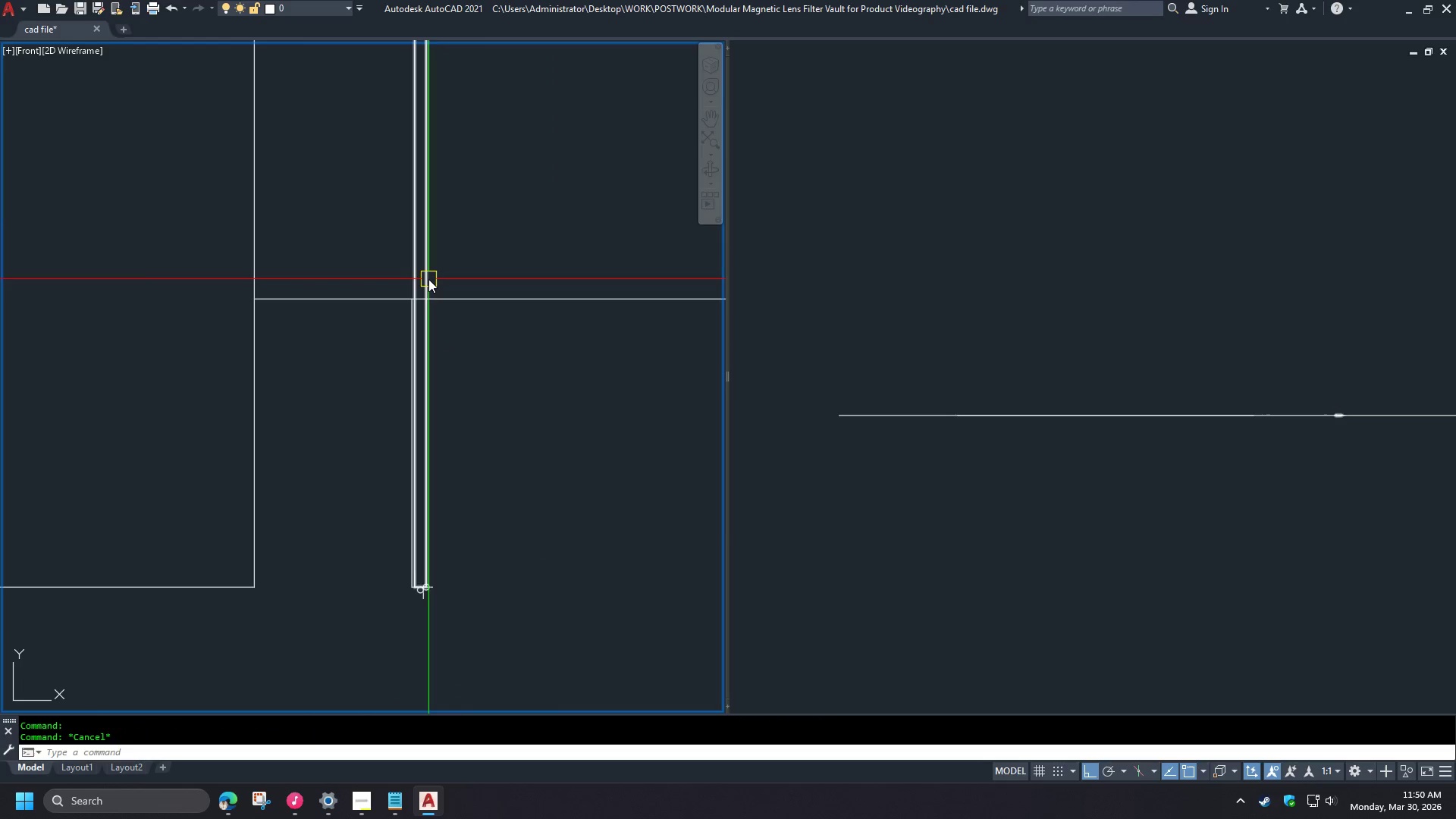 
left_click([428, 279])
 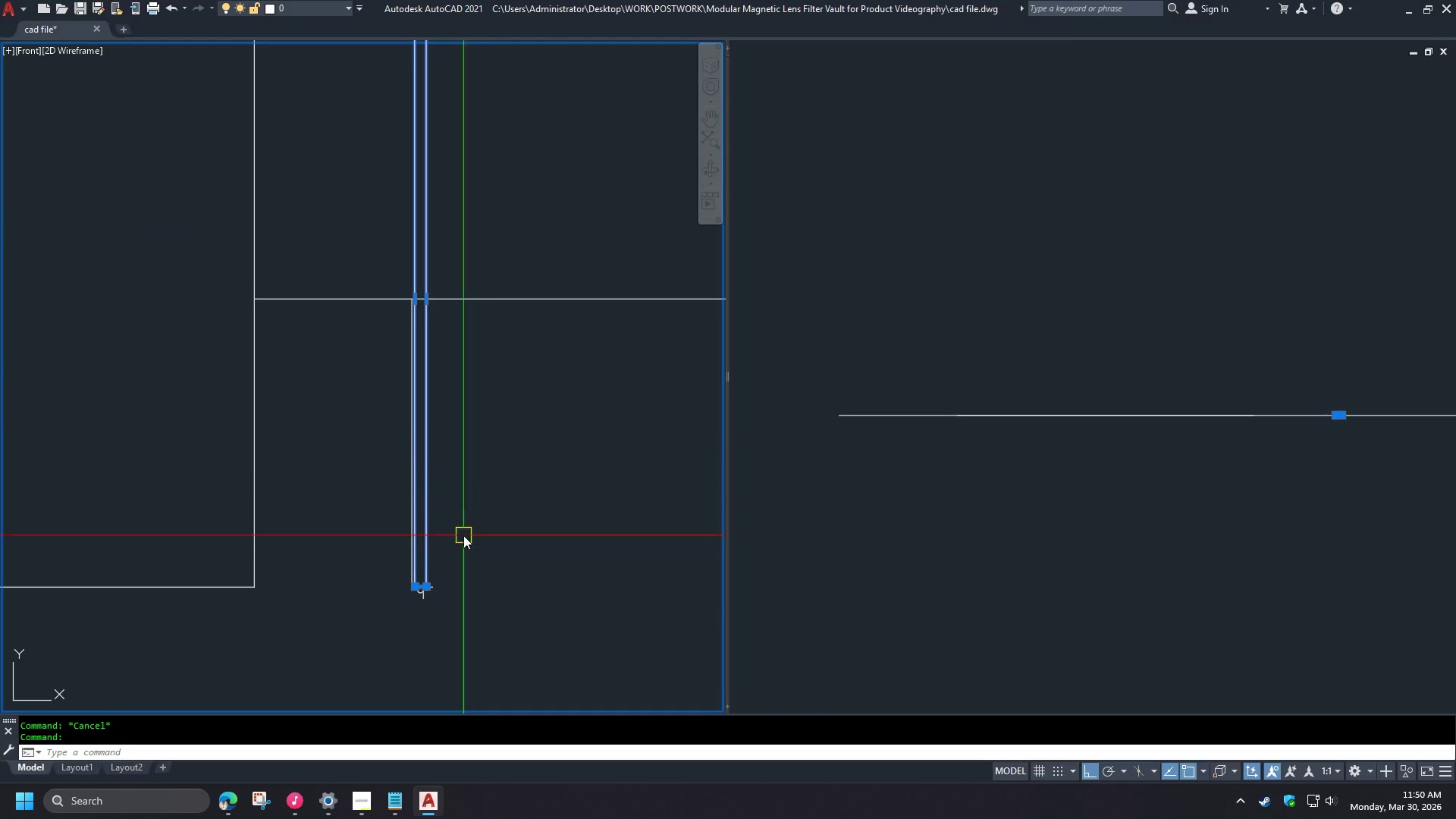 
scroll: coordinate [424, 287], scroll_direction: down, amount: 3.0
 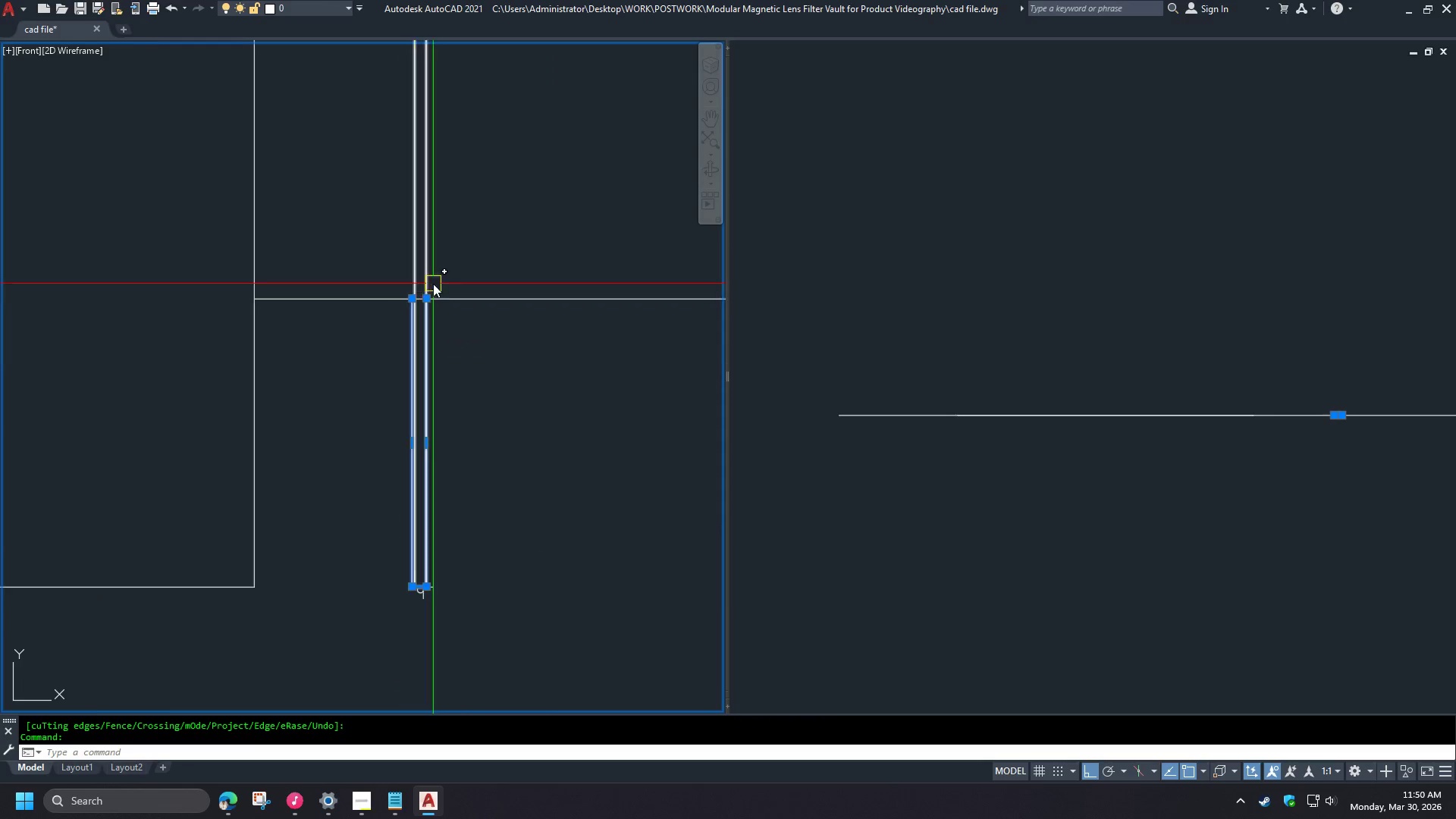 
scroll: coordinate [433, 561], scroll_direction: up, amount: 3.0
 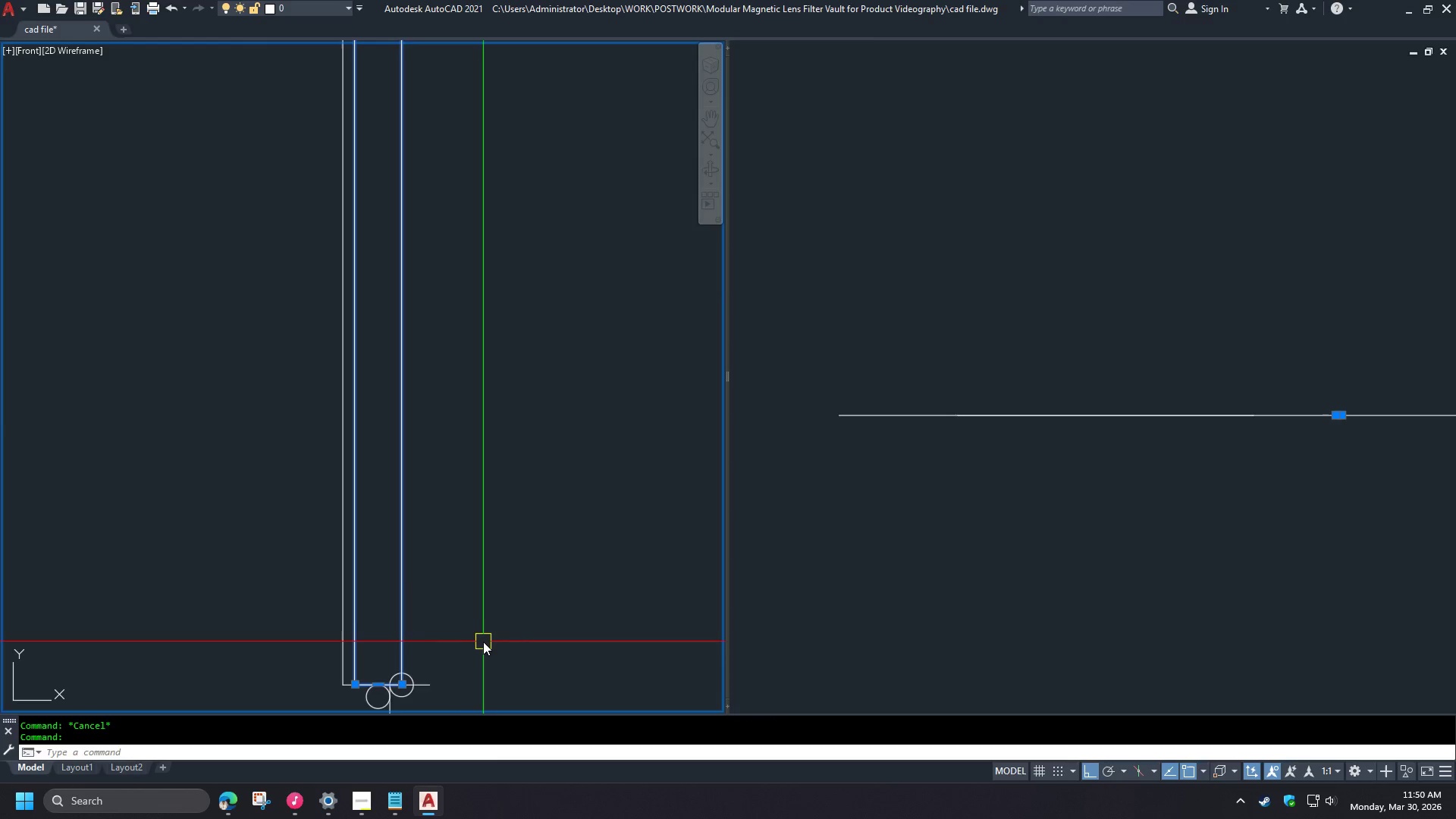 
key(M)
 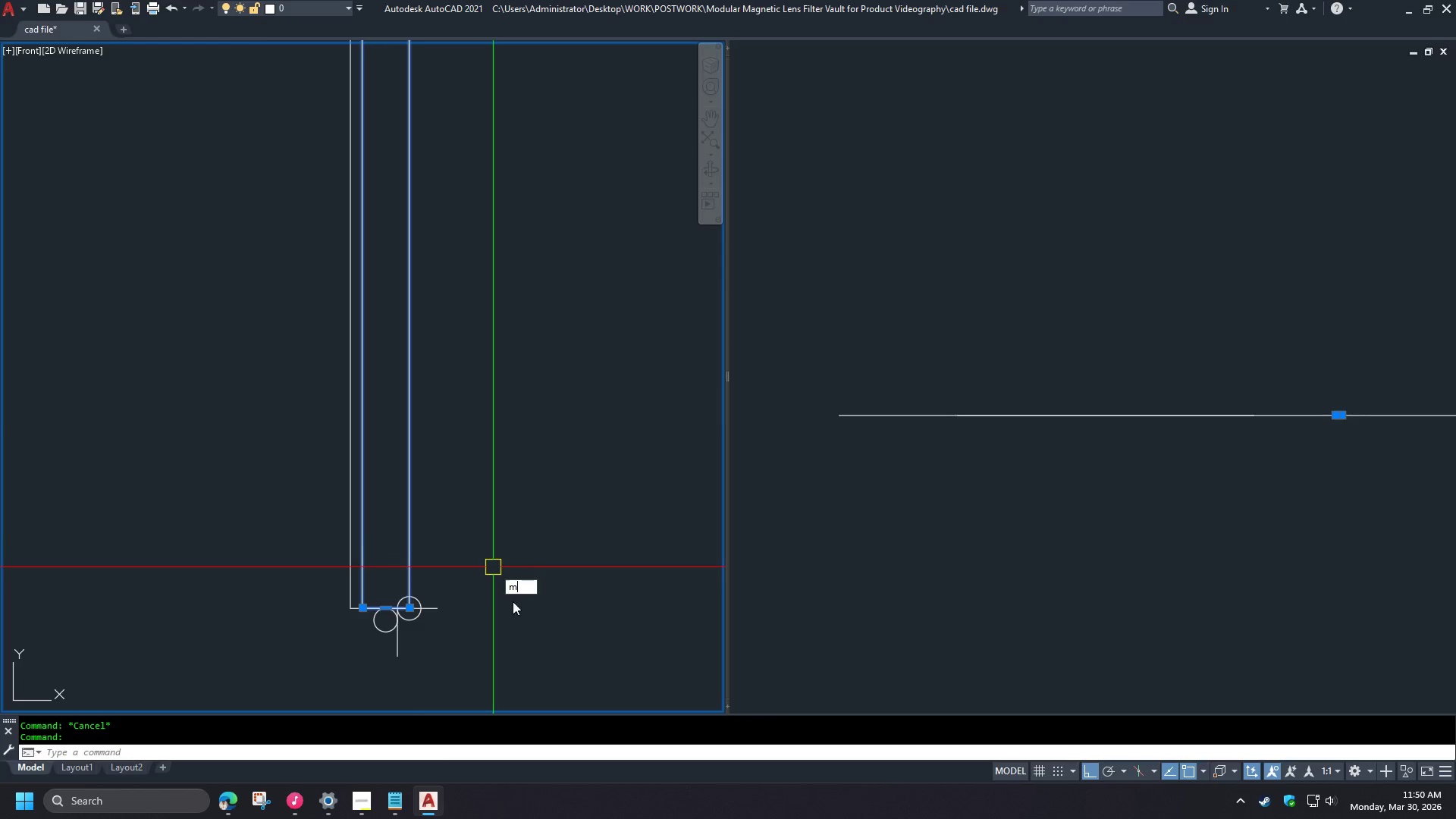 
key(Space)
 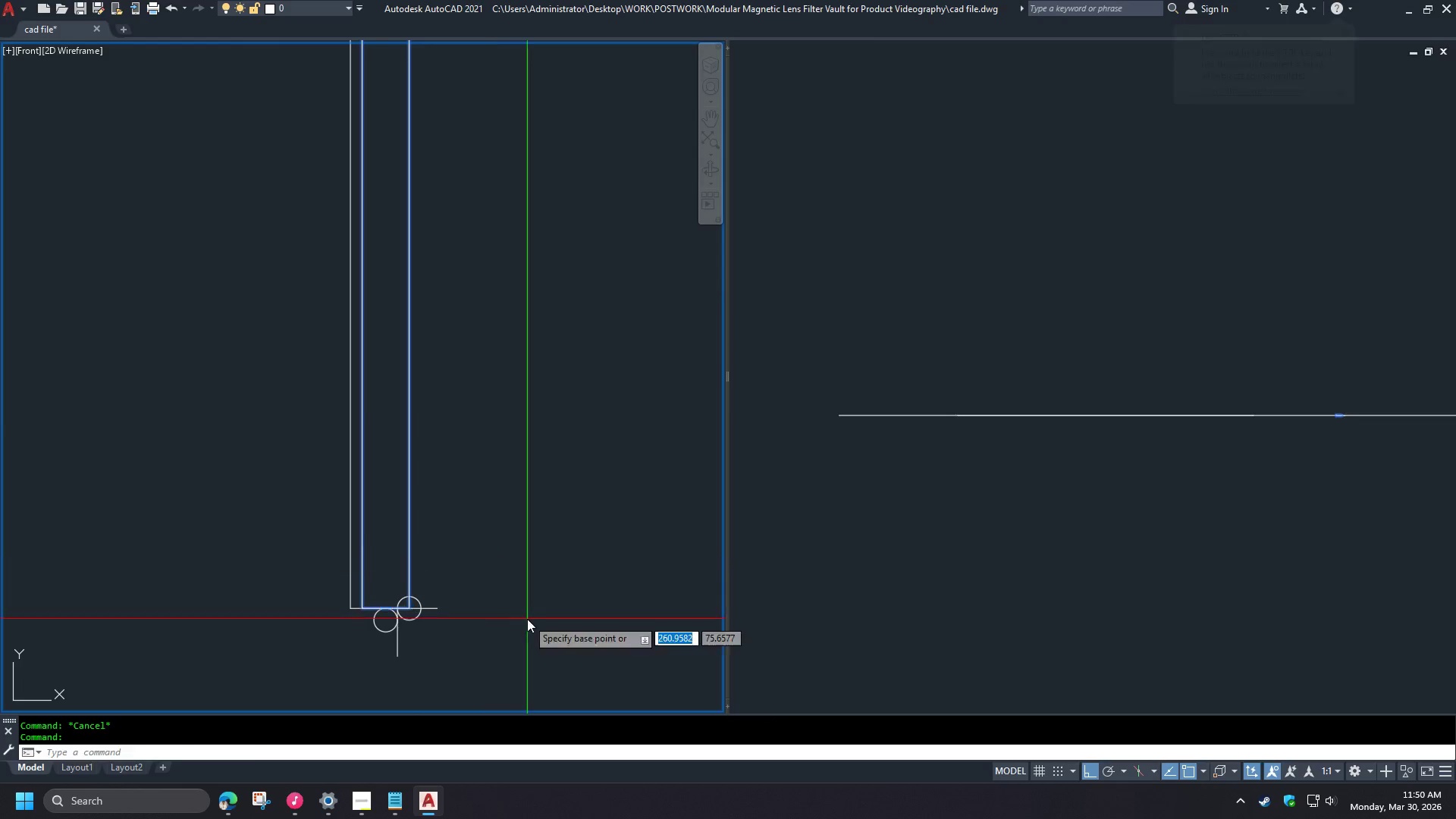 
left_click_drag(start_coordinate=[527, 619], to_coordinate=[529, 597])
 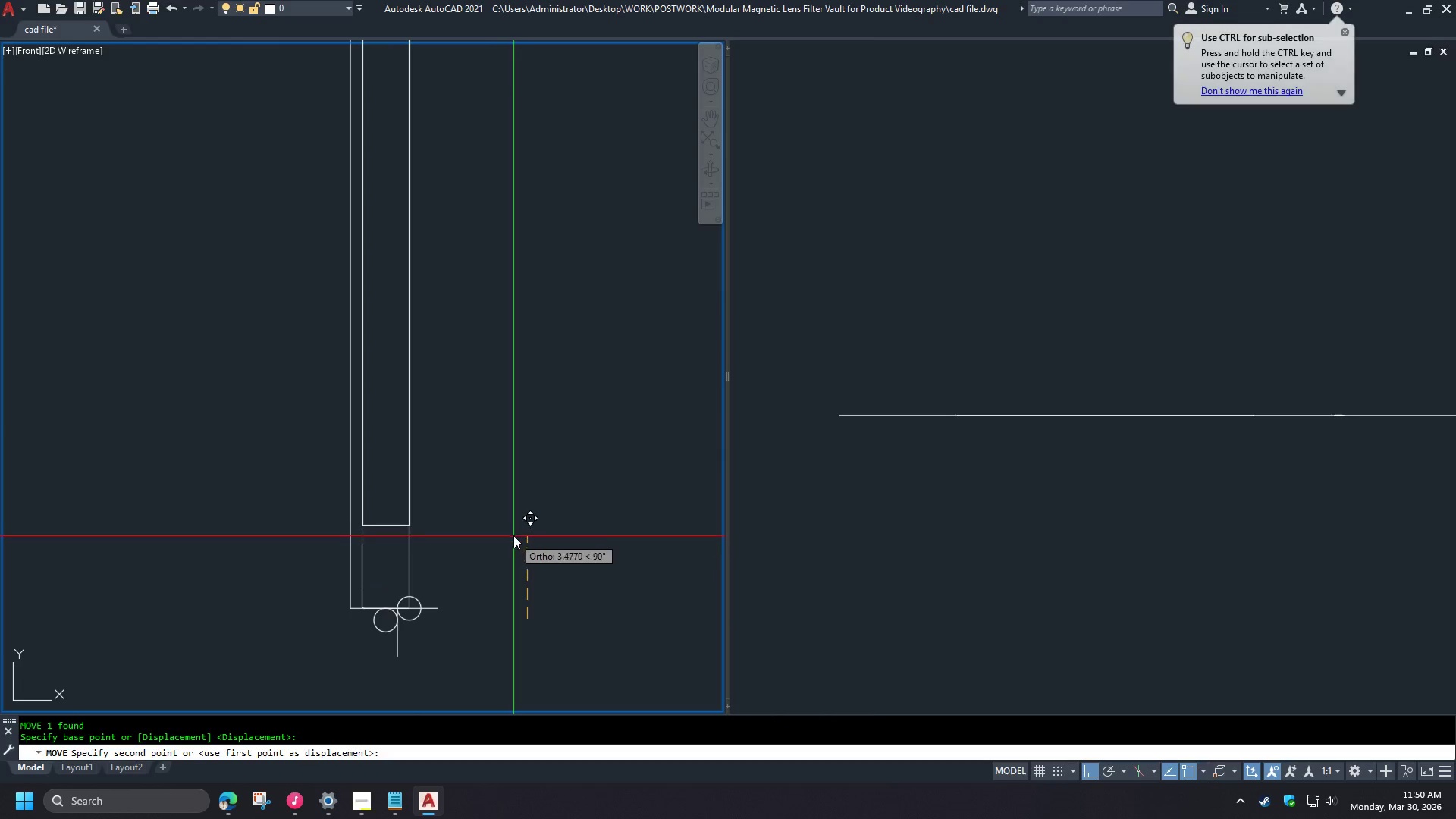 
left_click([510, 520])
 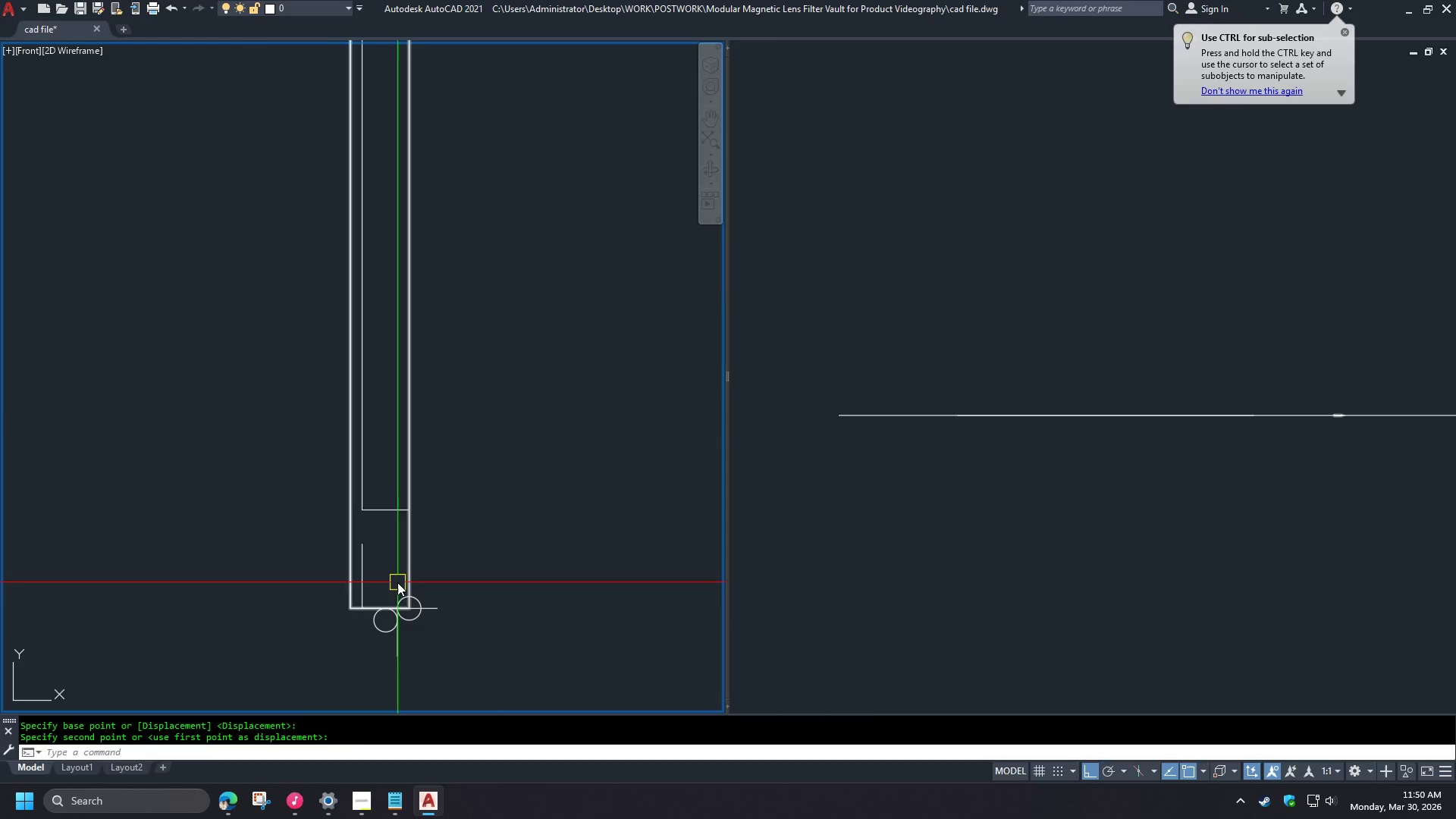 
scroll: coordinate [375, 573], scroll_direction: up, amount: 2.0
 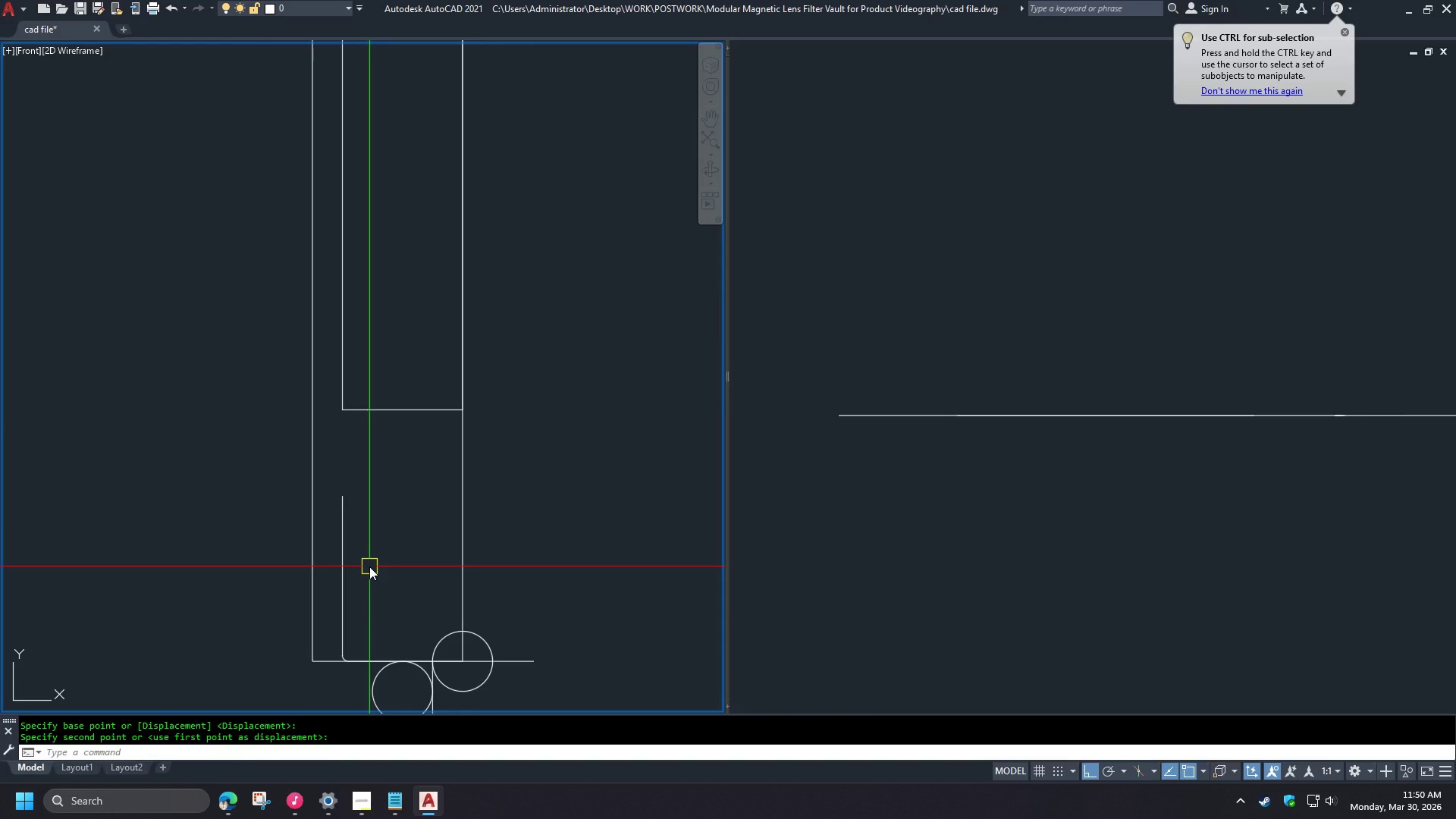 
scroll: coordinate [372, 587], scroll_direction: down, amount: 4.0
 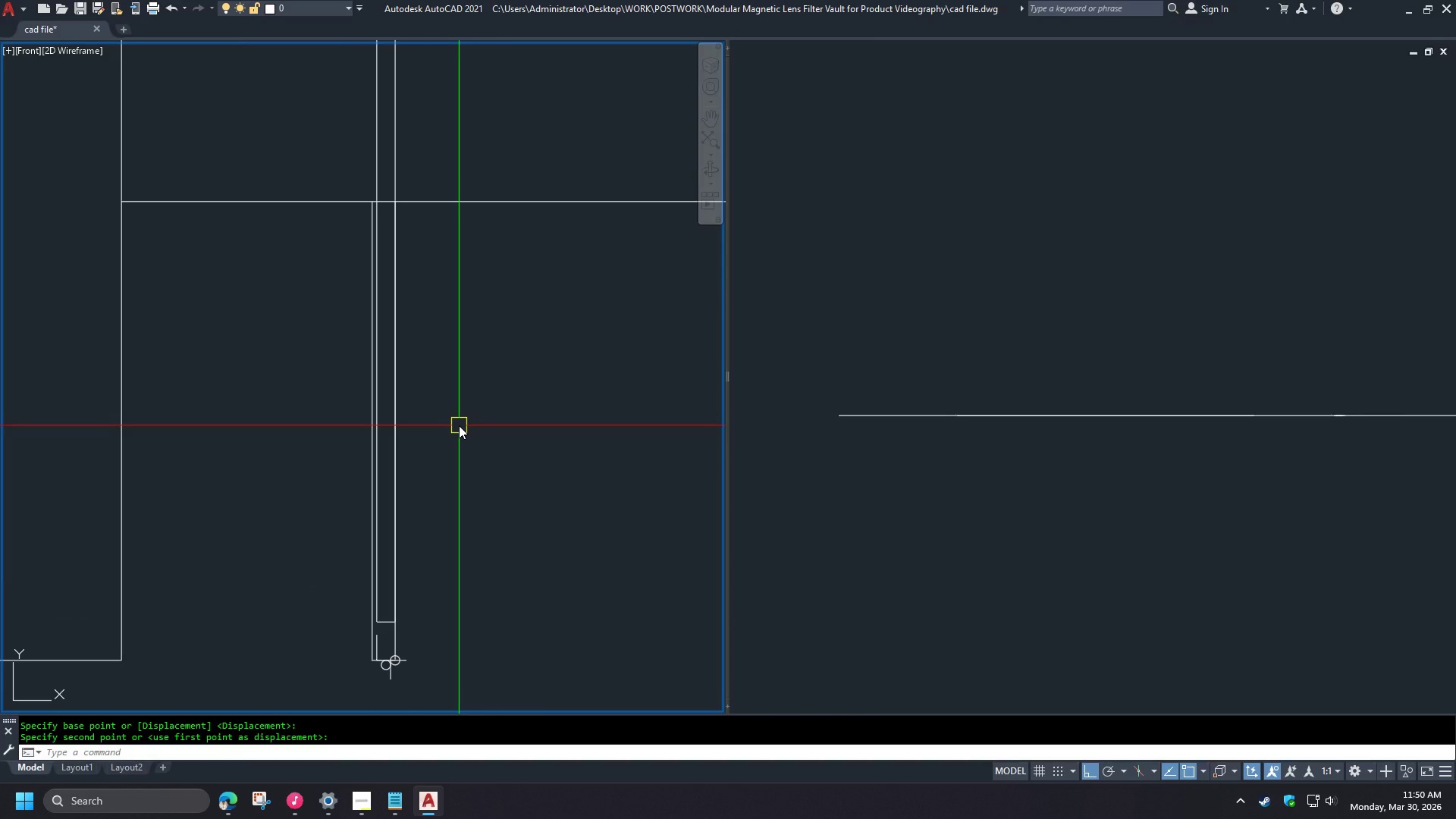 
wait(10.16)
 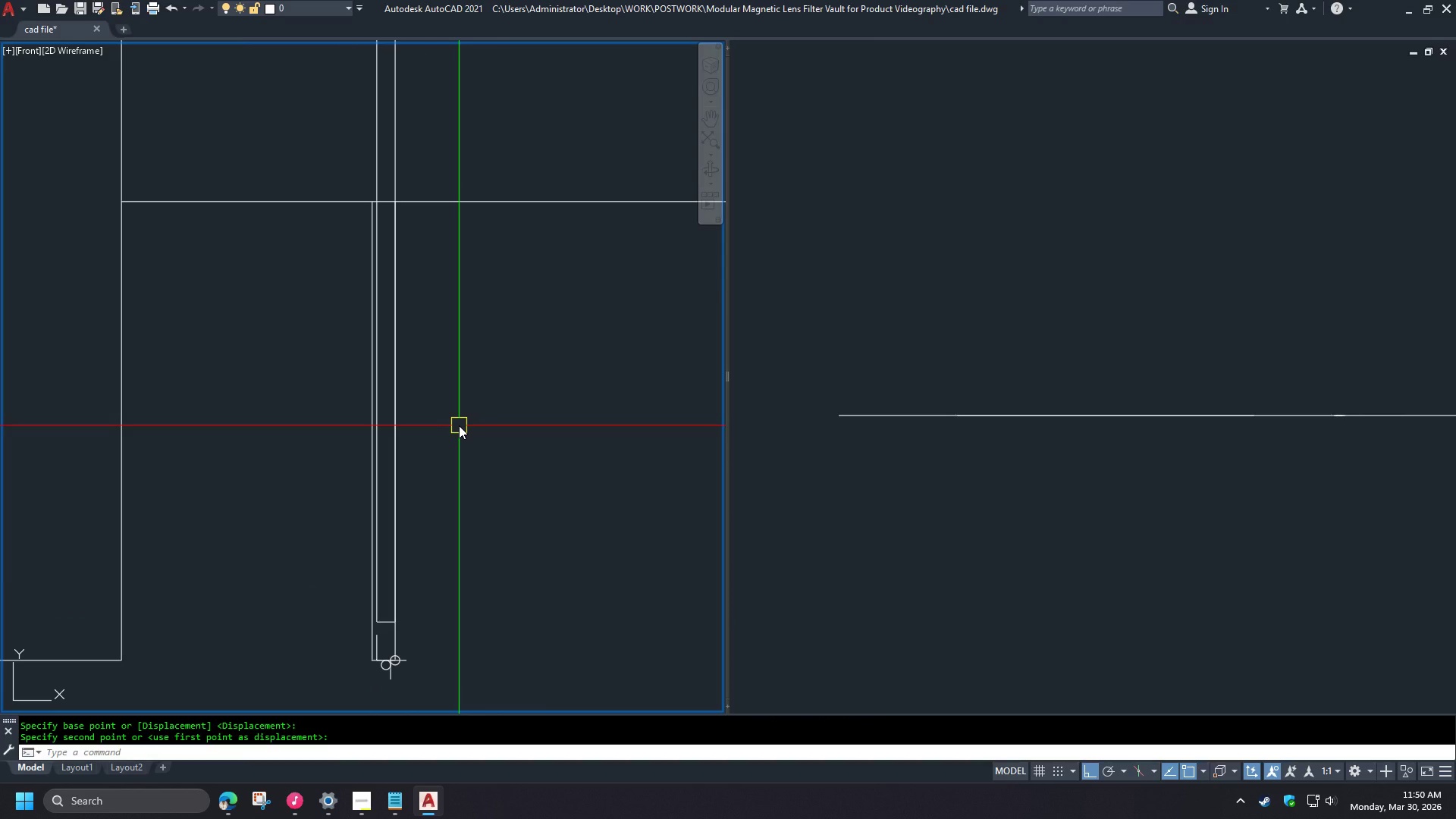 
scroll: coordinate [353, 201], scroll_direction: up, amount: 3.0
 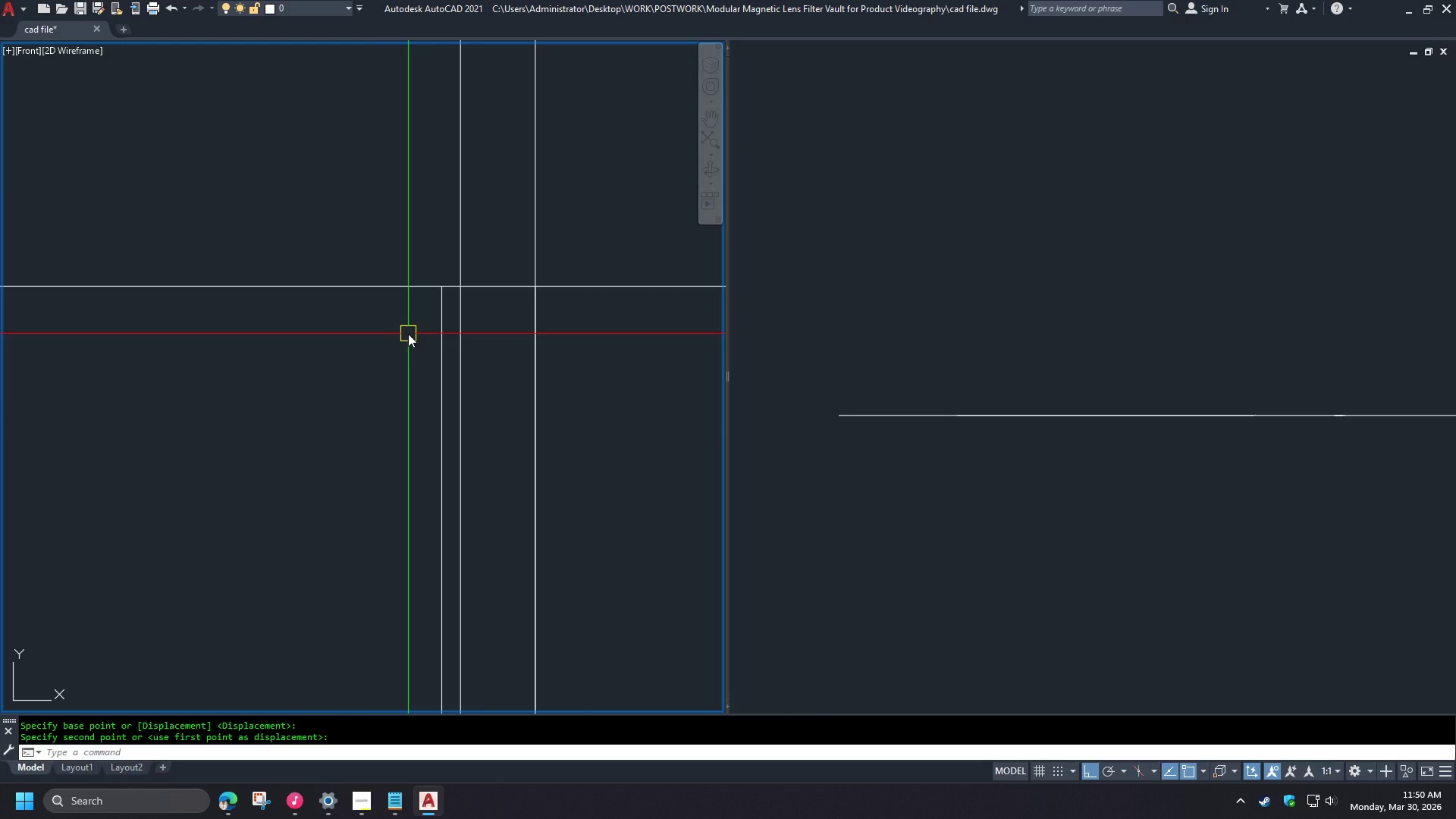 
scroll: coordinate [421, 237], scroll_direction: down, amount: 3.0
 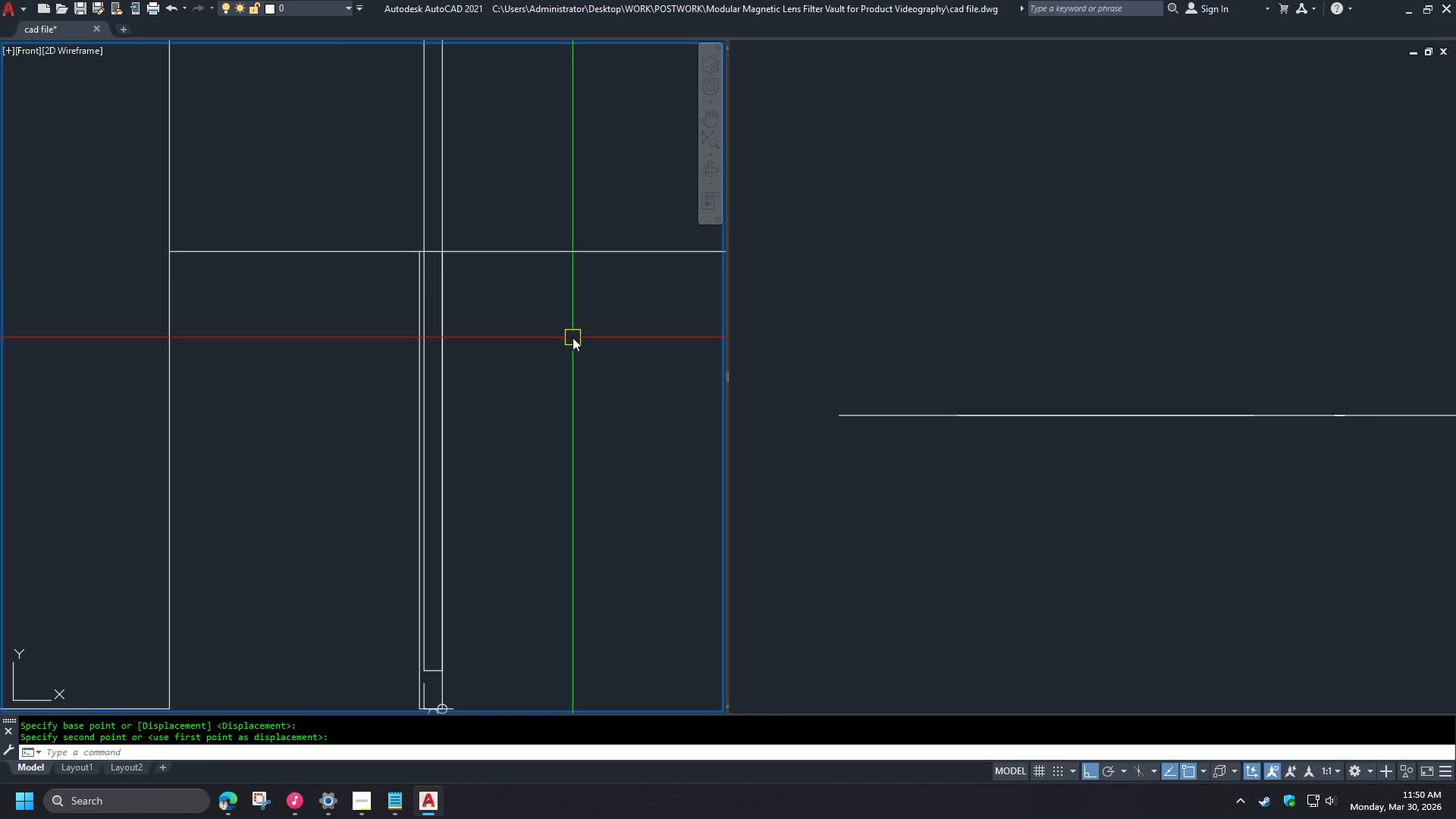 
wait(8.87)
 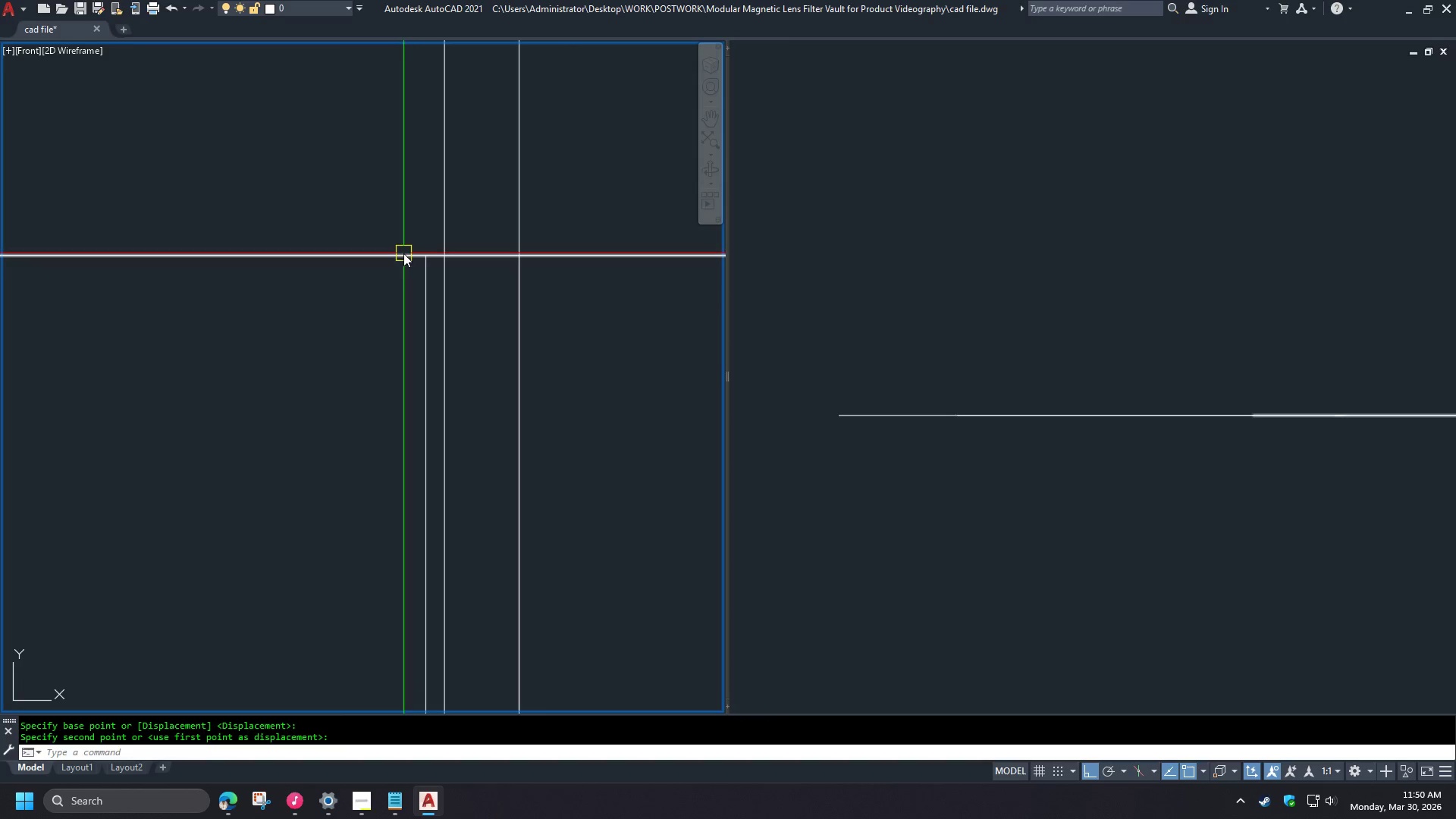 
key(C)
 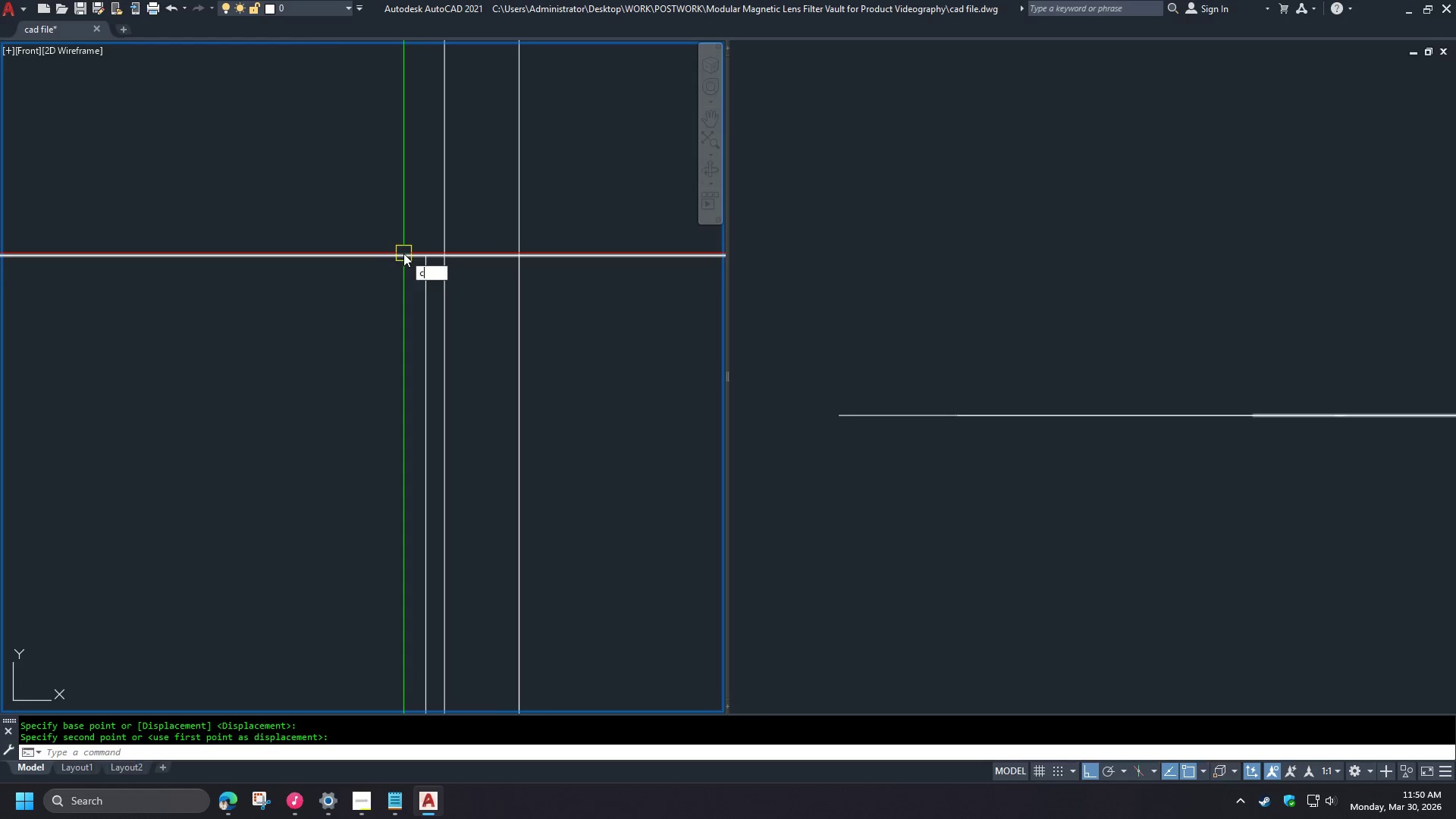 
scroll: coordinate [418, 248], scroll_direction: up, amount: 3.0
 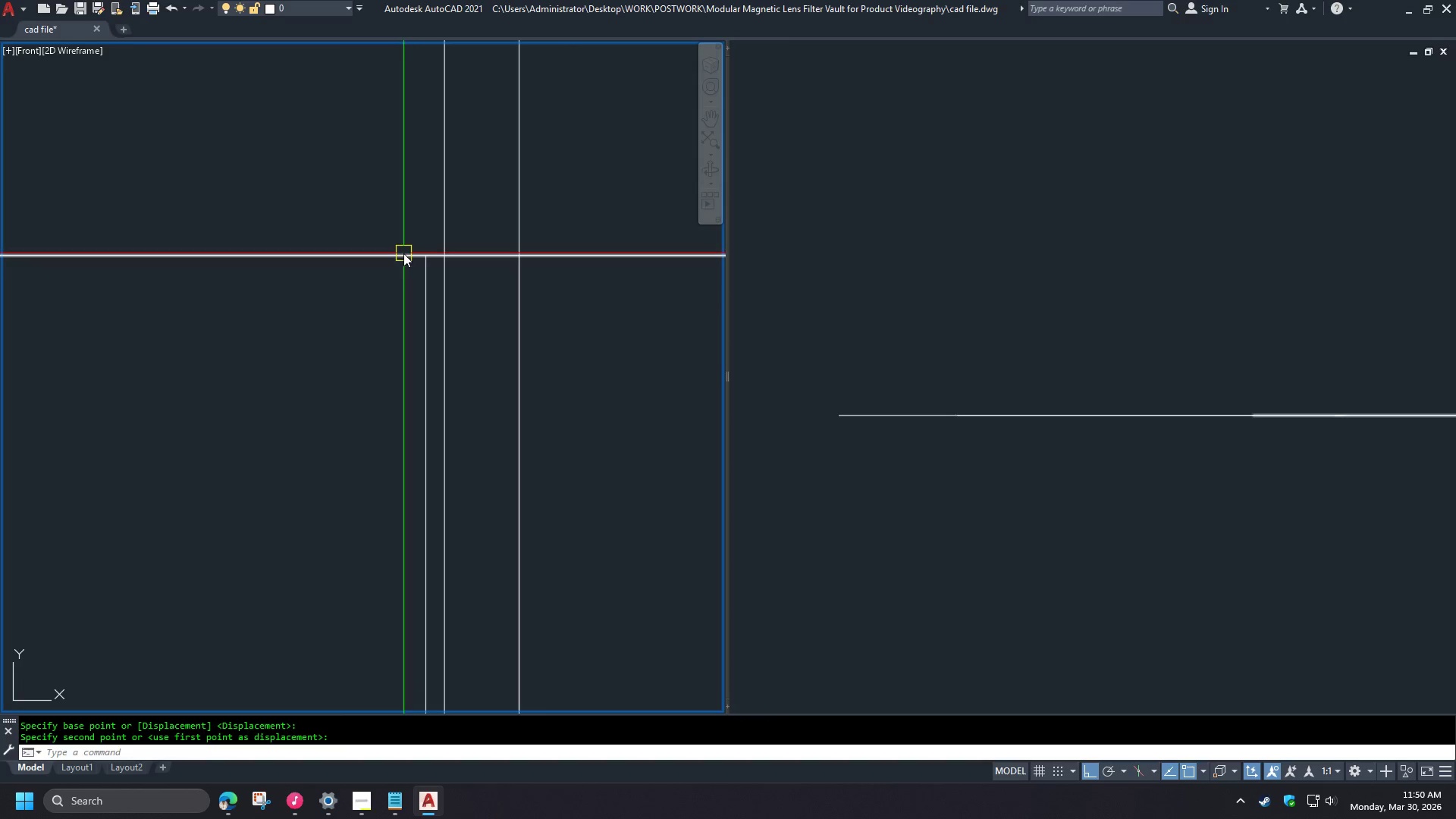 
key(Space)
 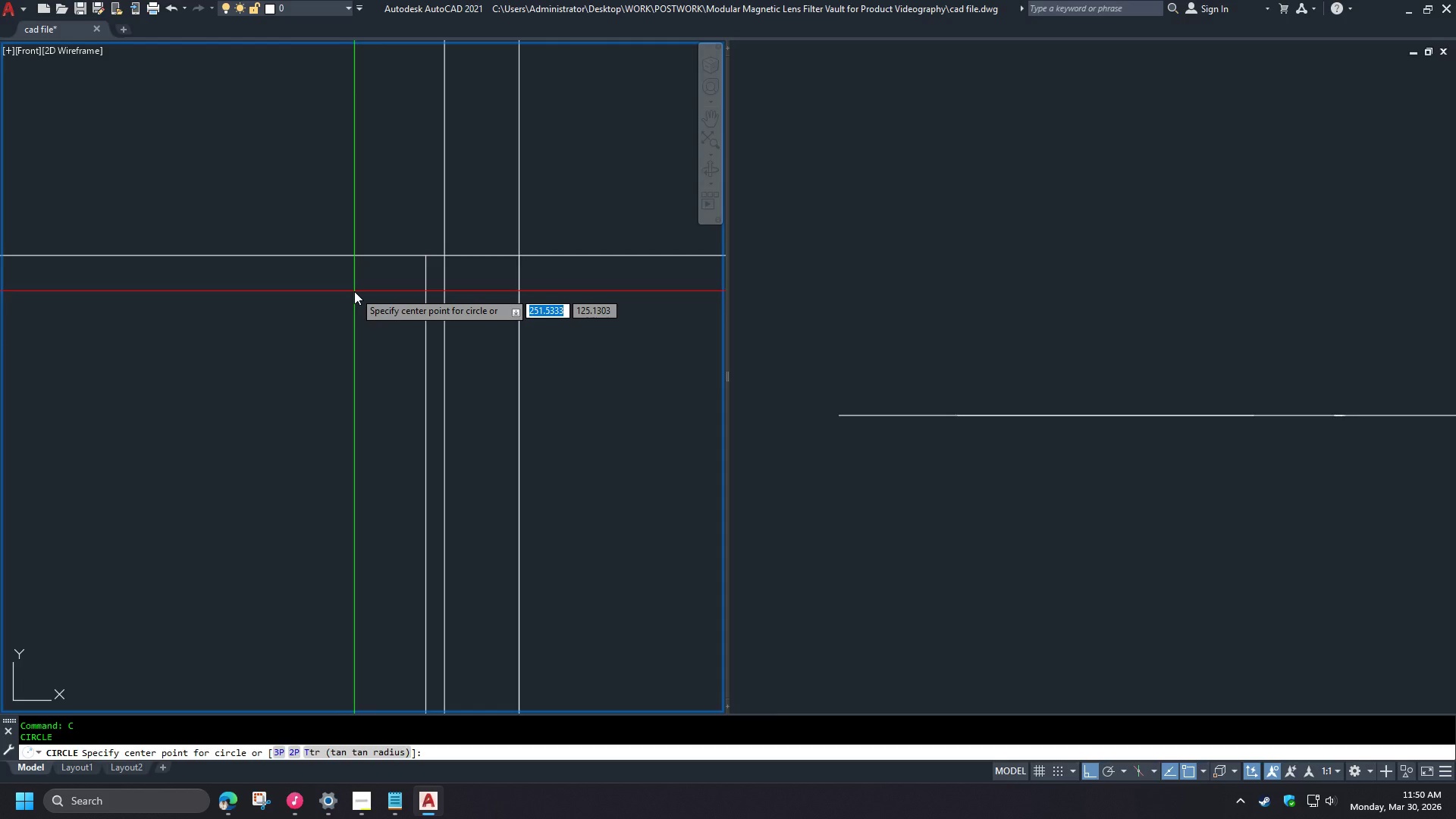 
key(T)
 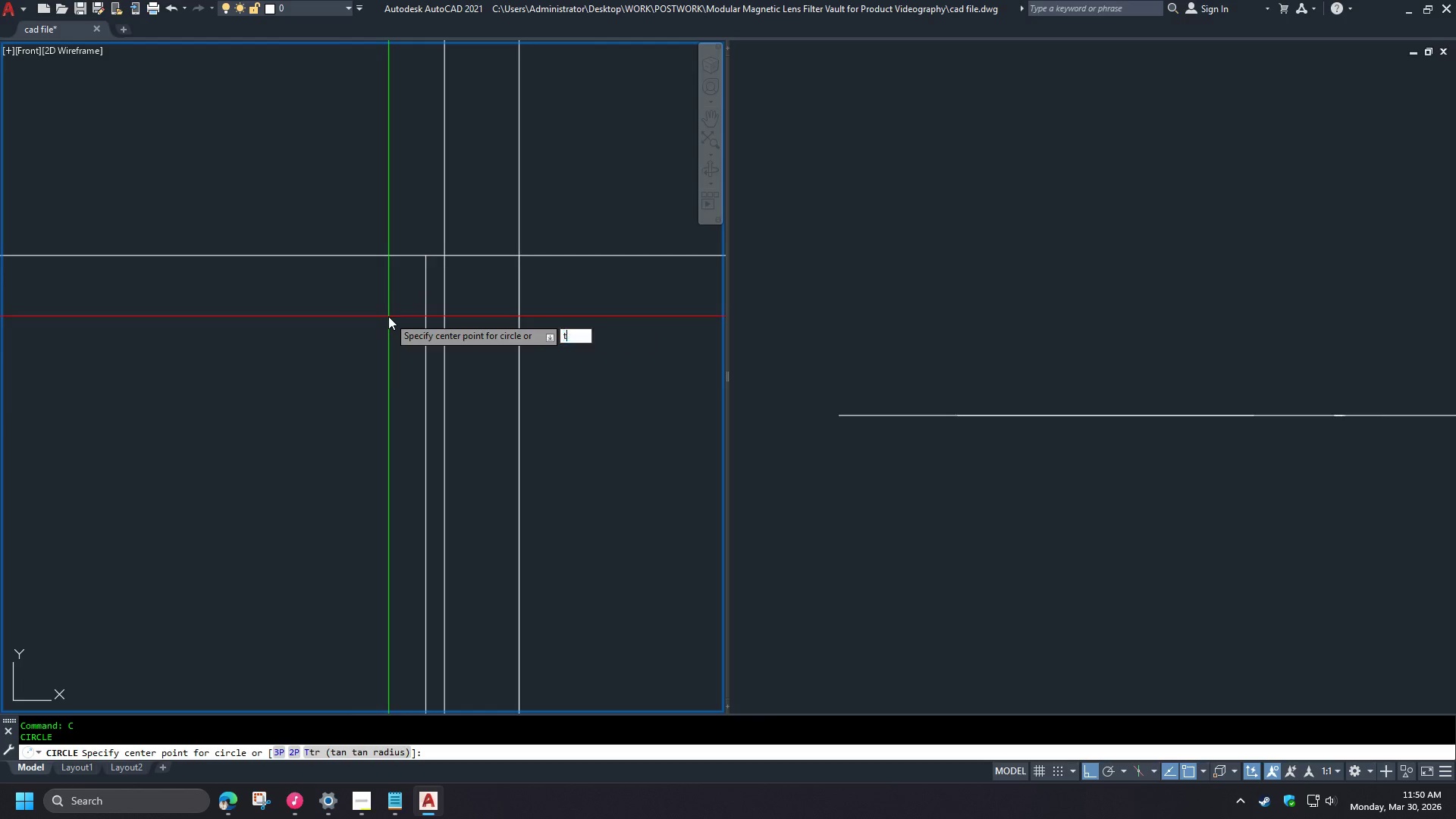 
key(Space)
 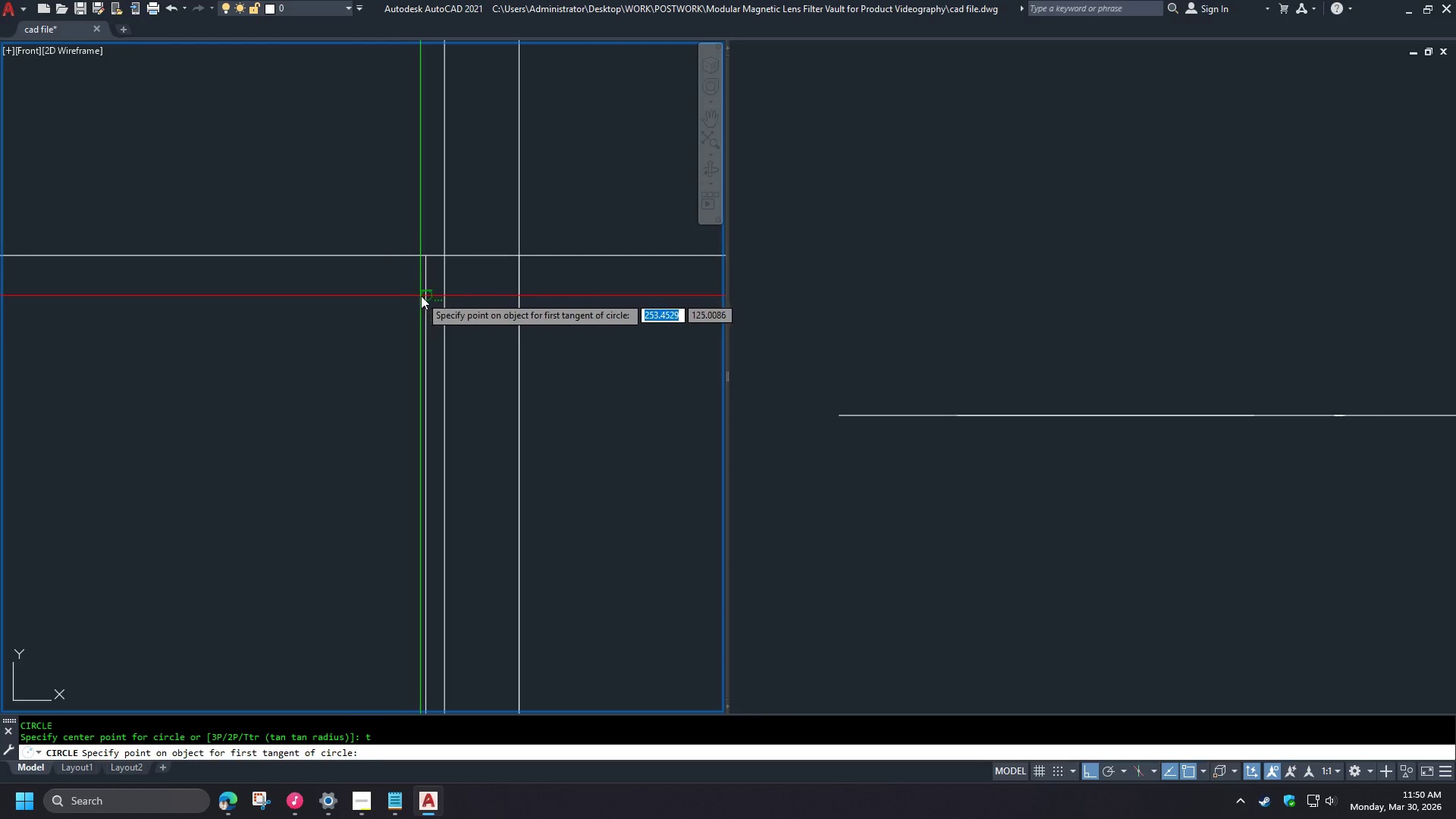 
left_click([422, 296])
 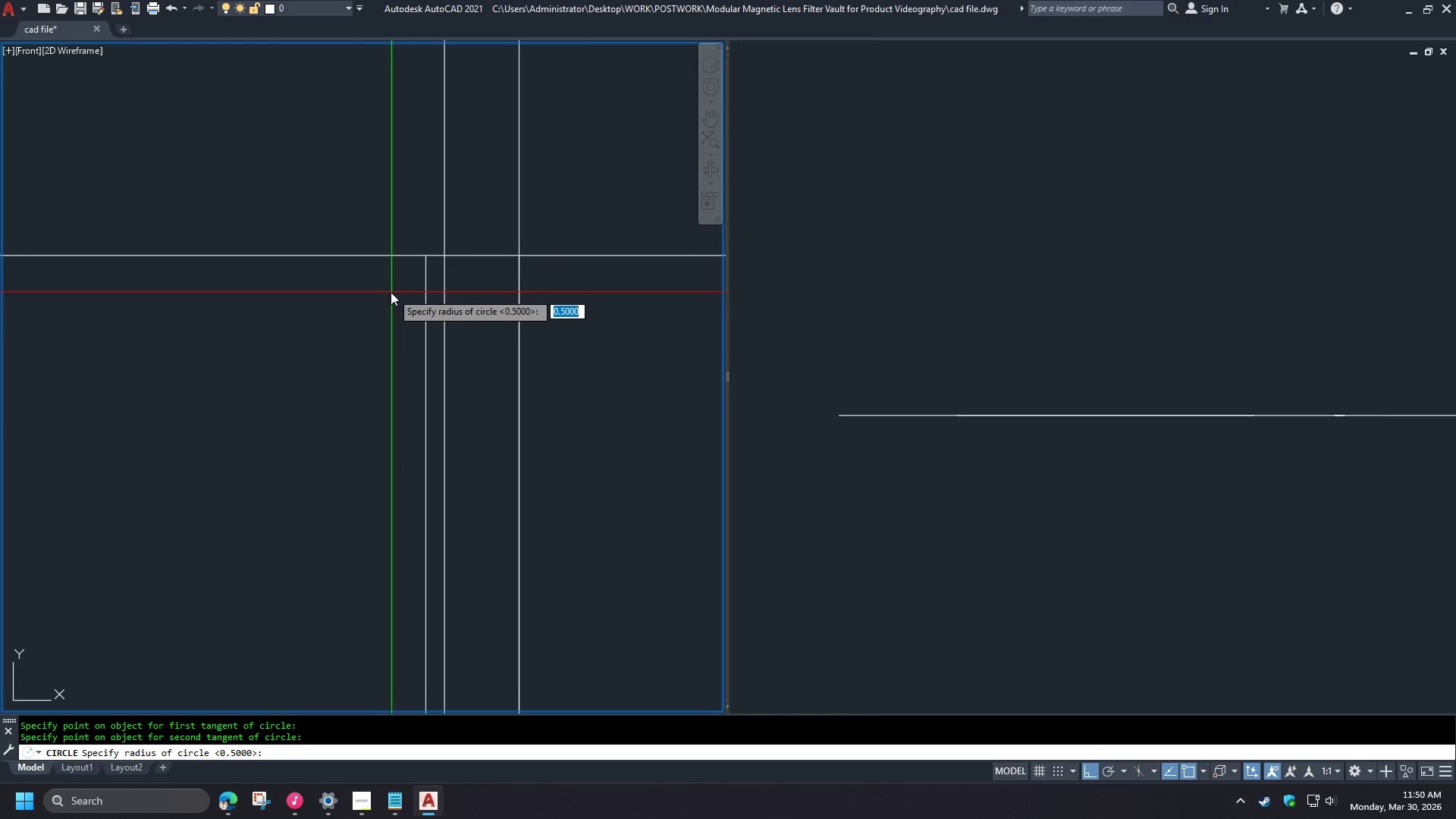 
left_click([393, 291])
 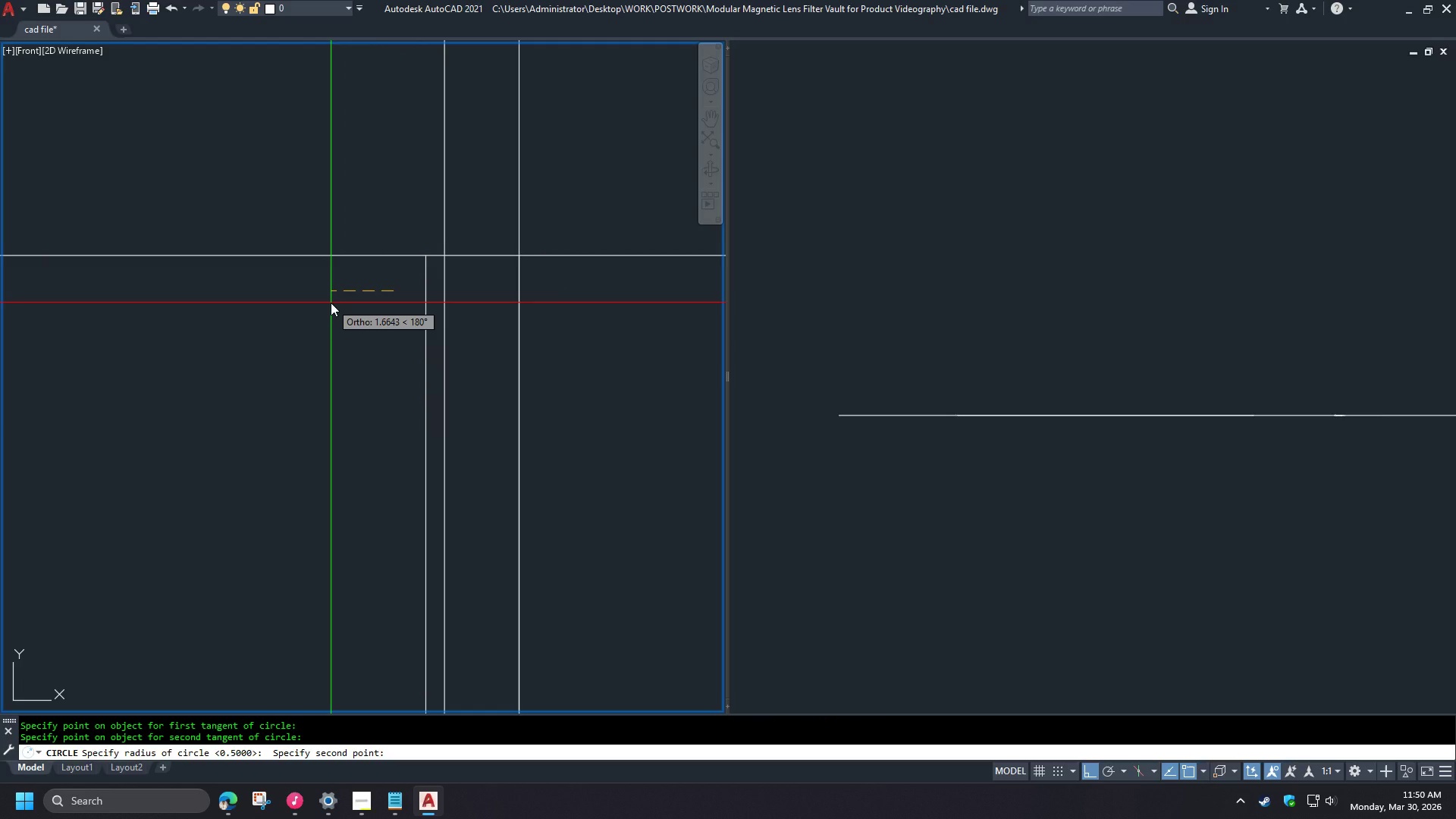 
key(1)
 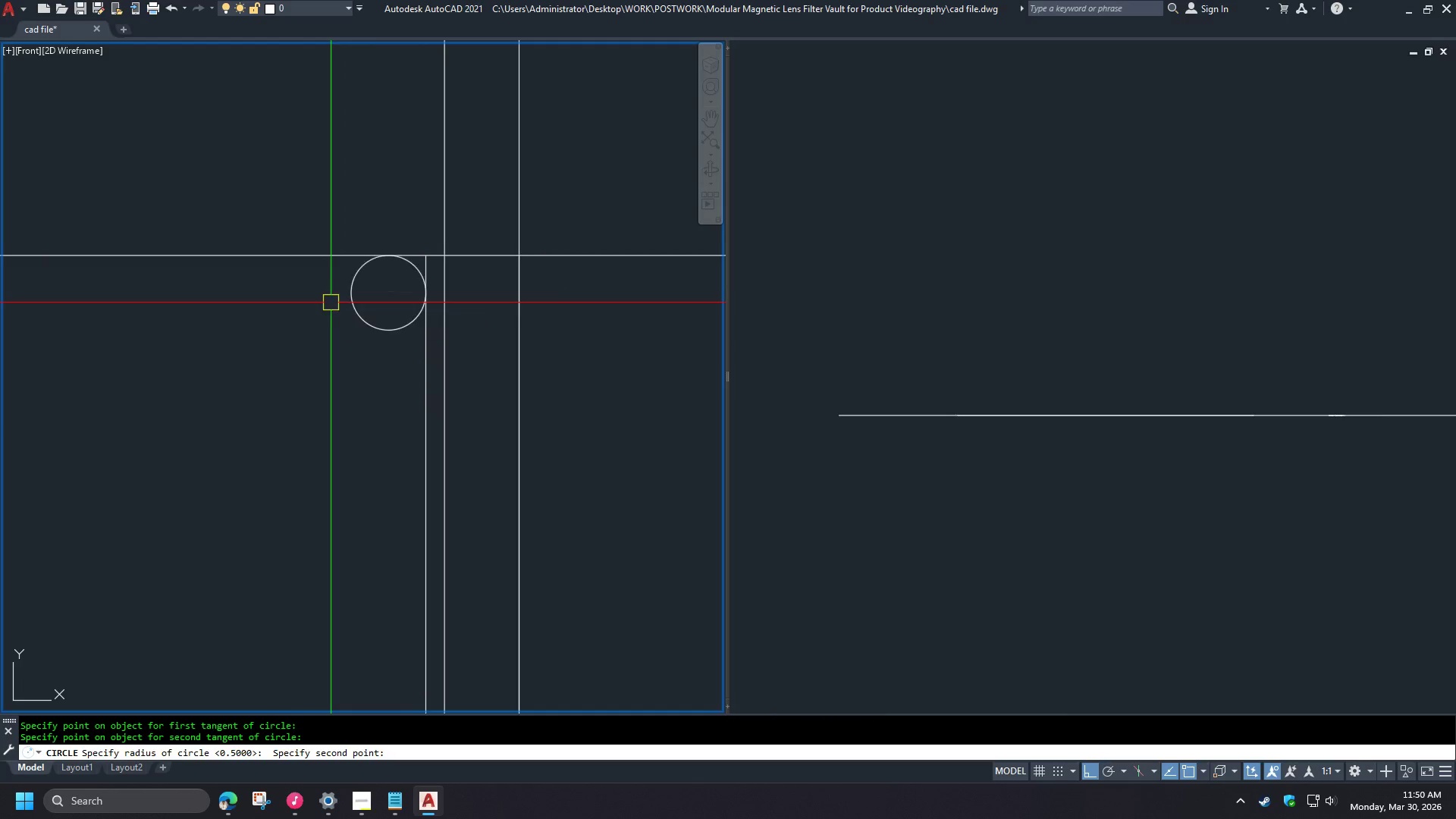 
key(Space)
 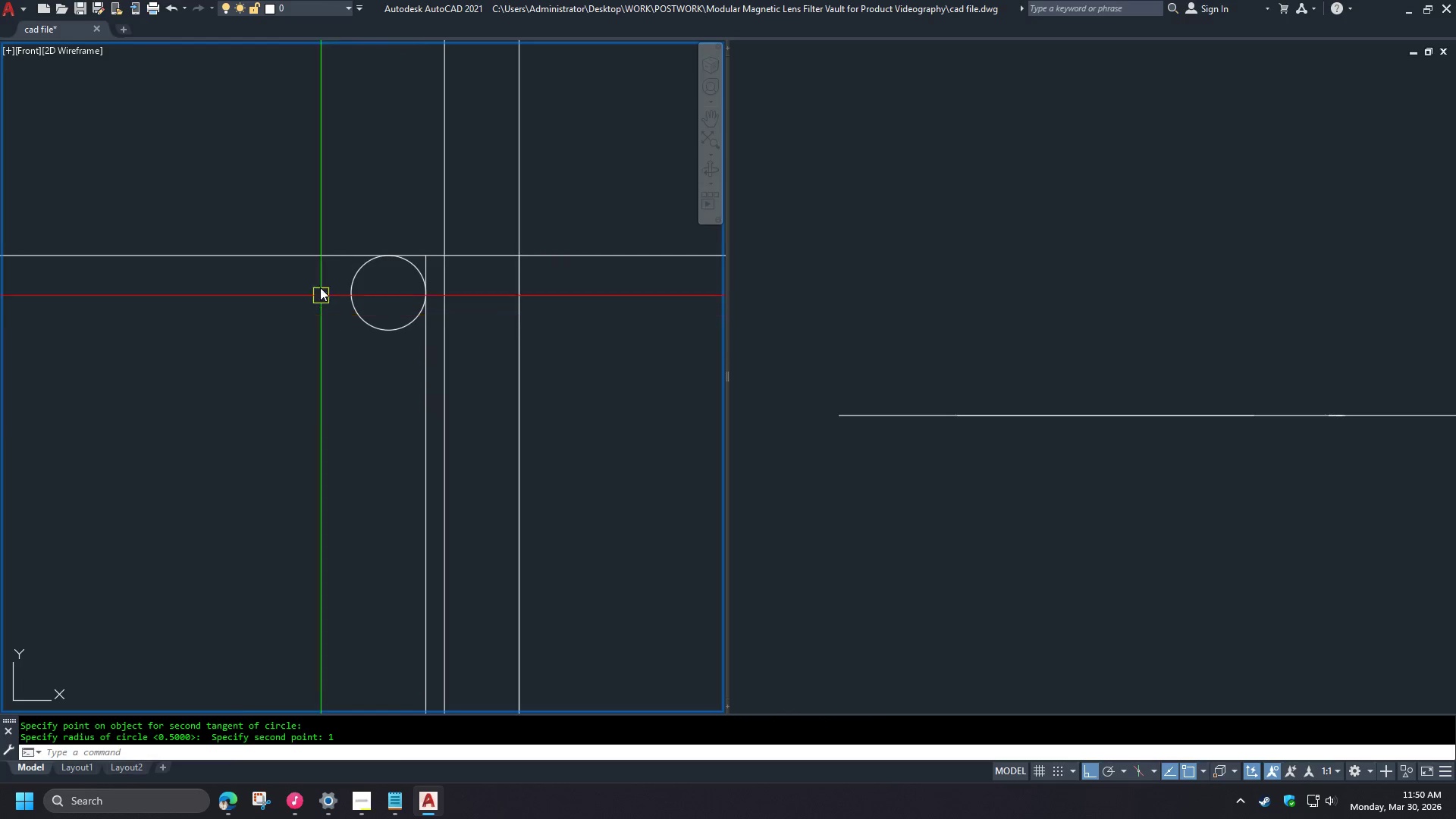 
scroll: coordinate [397, 248], scroll_direction: down, amount: 5.0
 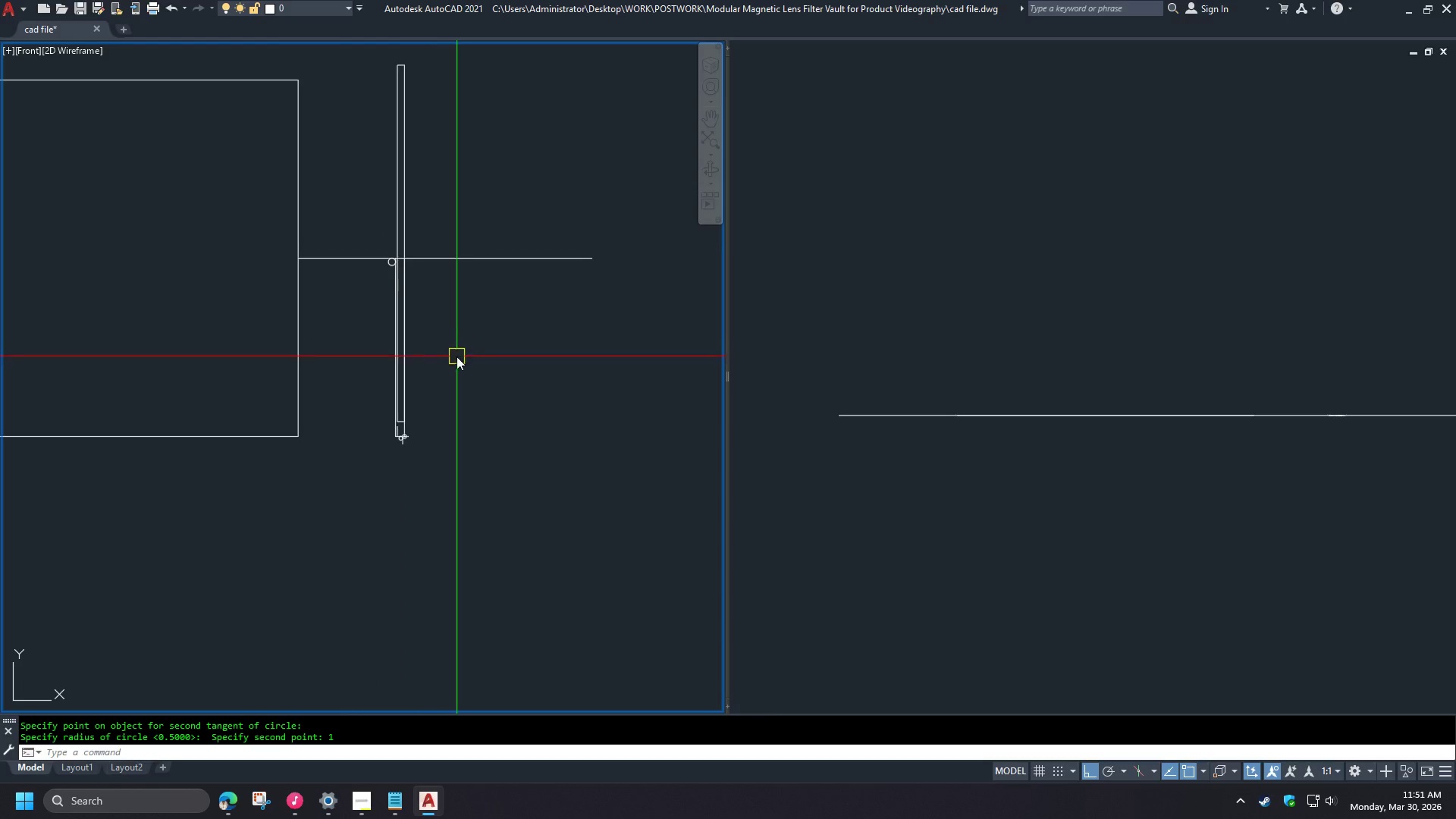 
scroll: coordinate [315, 162], scroll_direction: up, amount: 6.0
 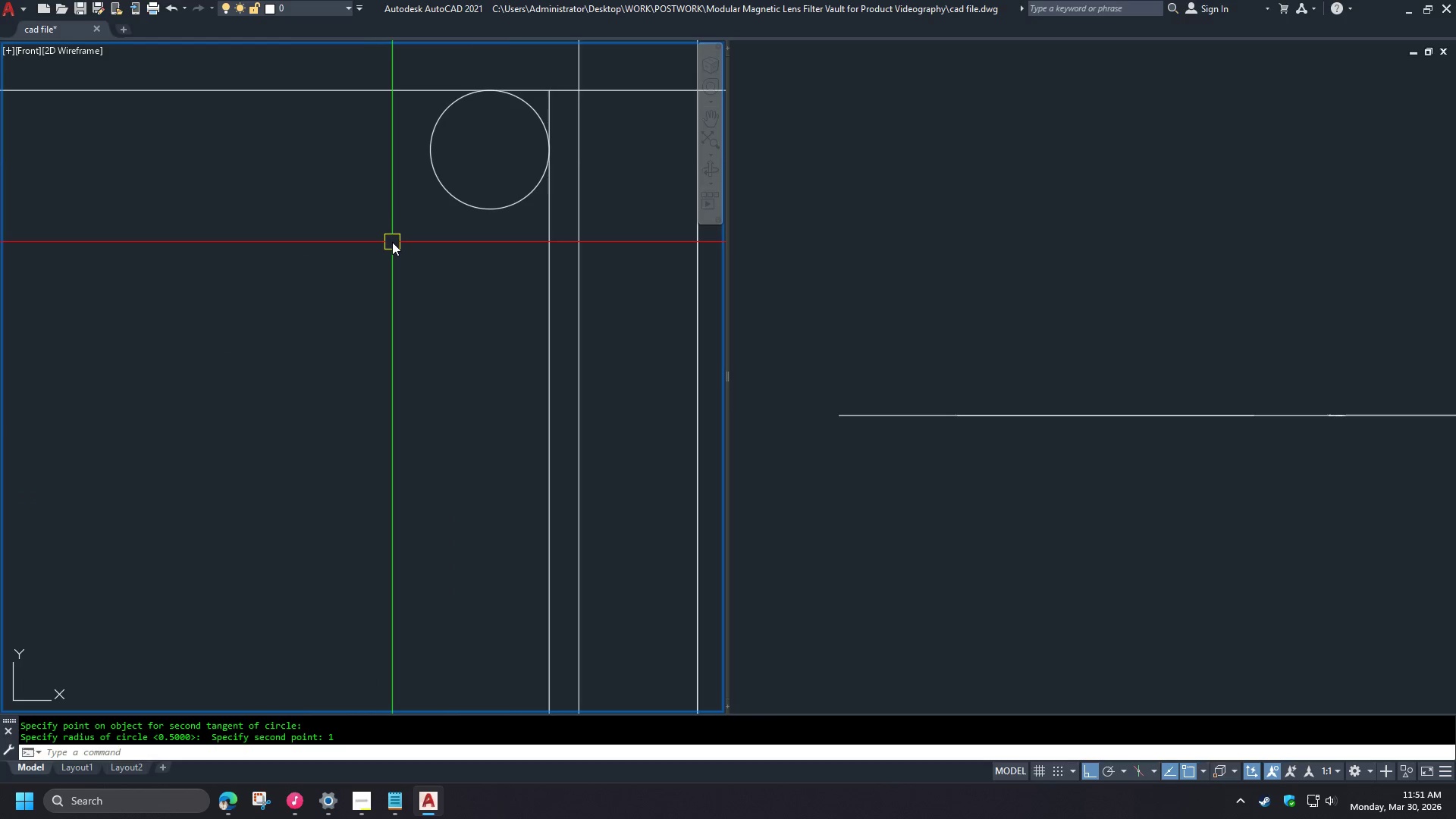 
scroll: coordinate [397, 245], scroll_direction: down, amount: 4.0
 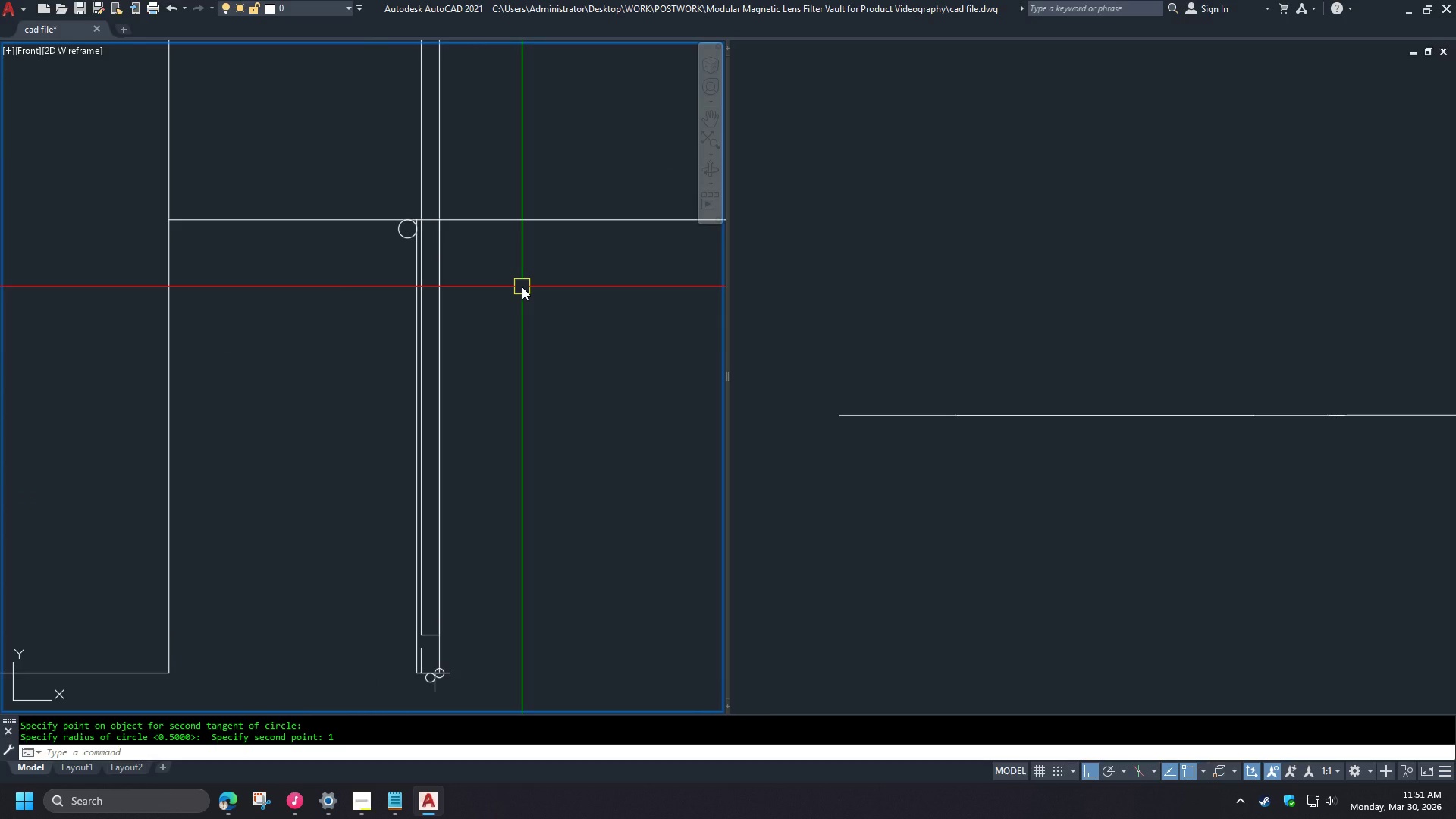 
wait(20.85)
 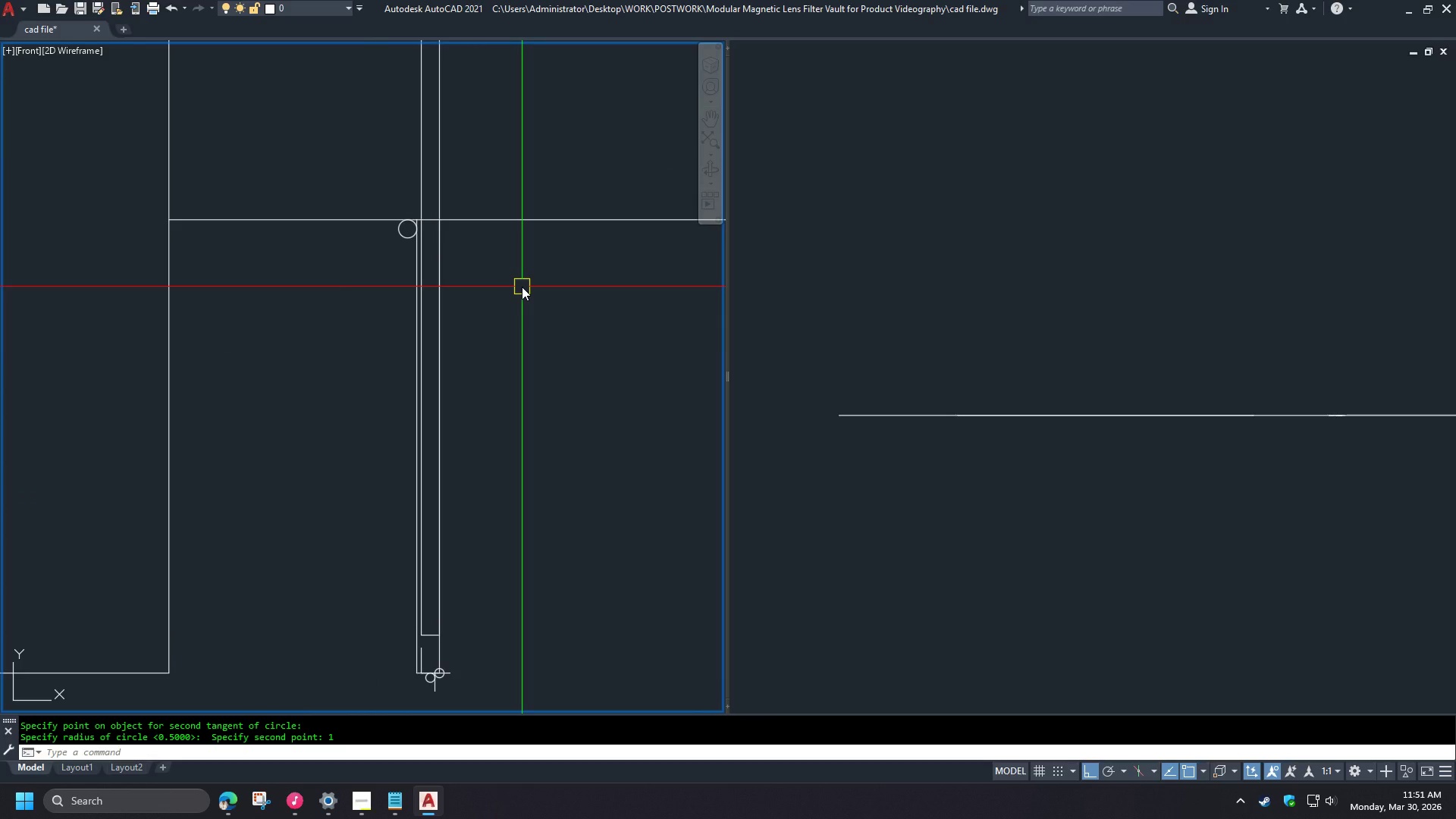 
scroll: coordinate [428, 659], scroll_direction: up, amount: 3.0
 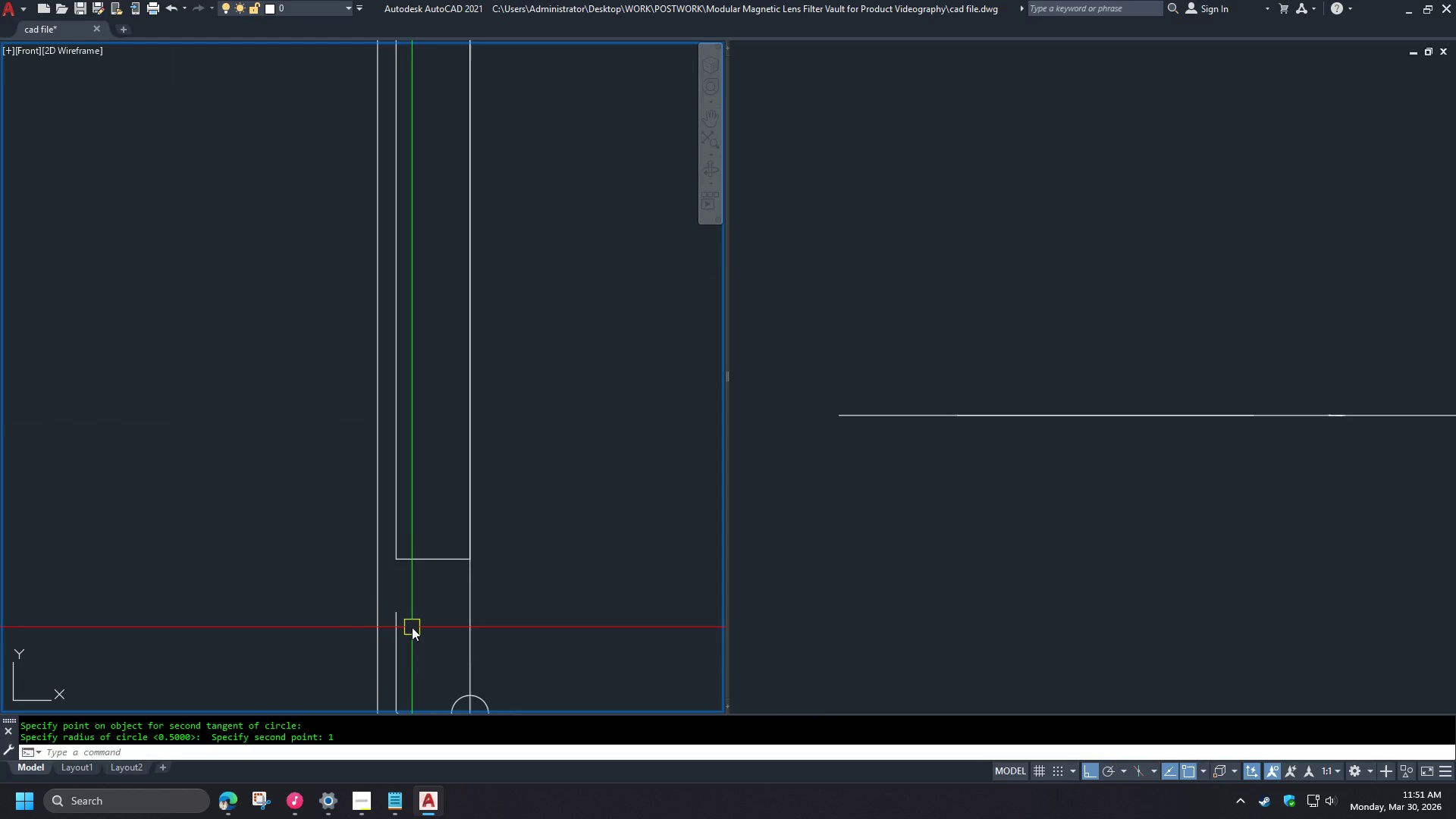 
scroll: coordinate [410, 629], scroll_direction: down, amount: 4.0
 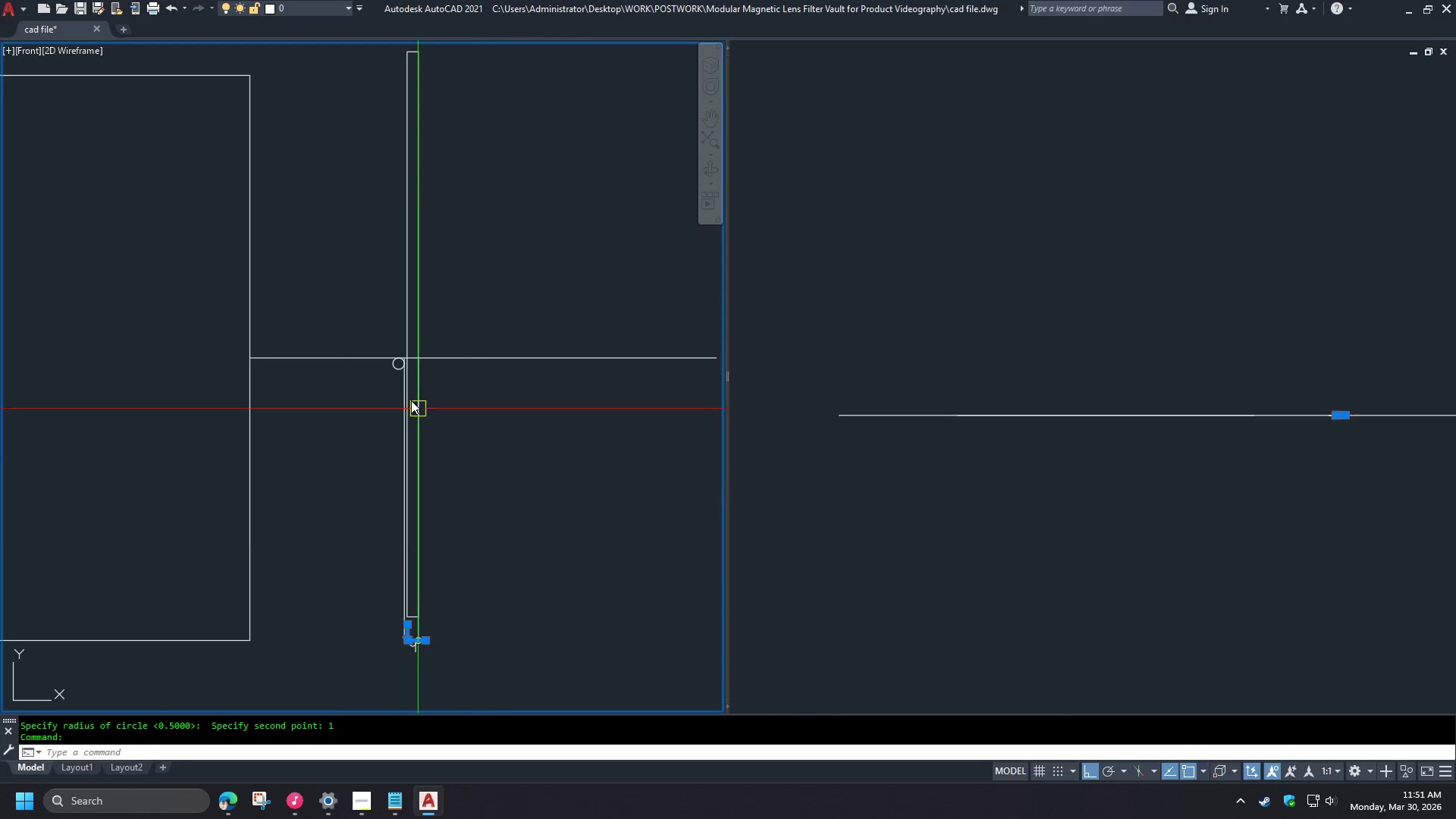 
key(Escape)
 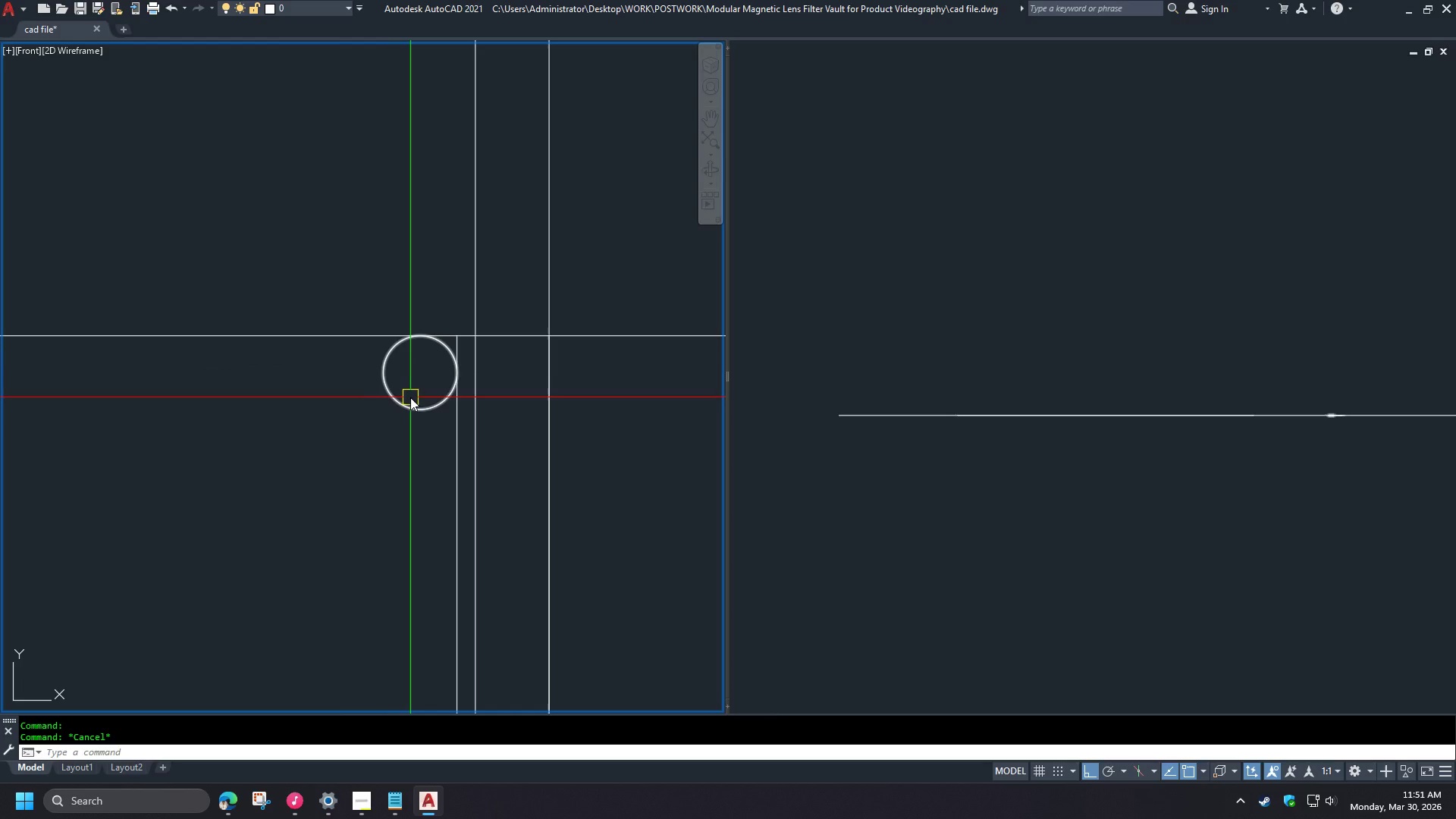 
scroll: coordinate [399, 360], scroll_direction: up, amount: 4.0
 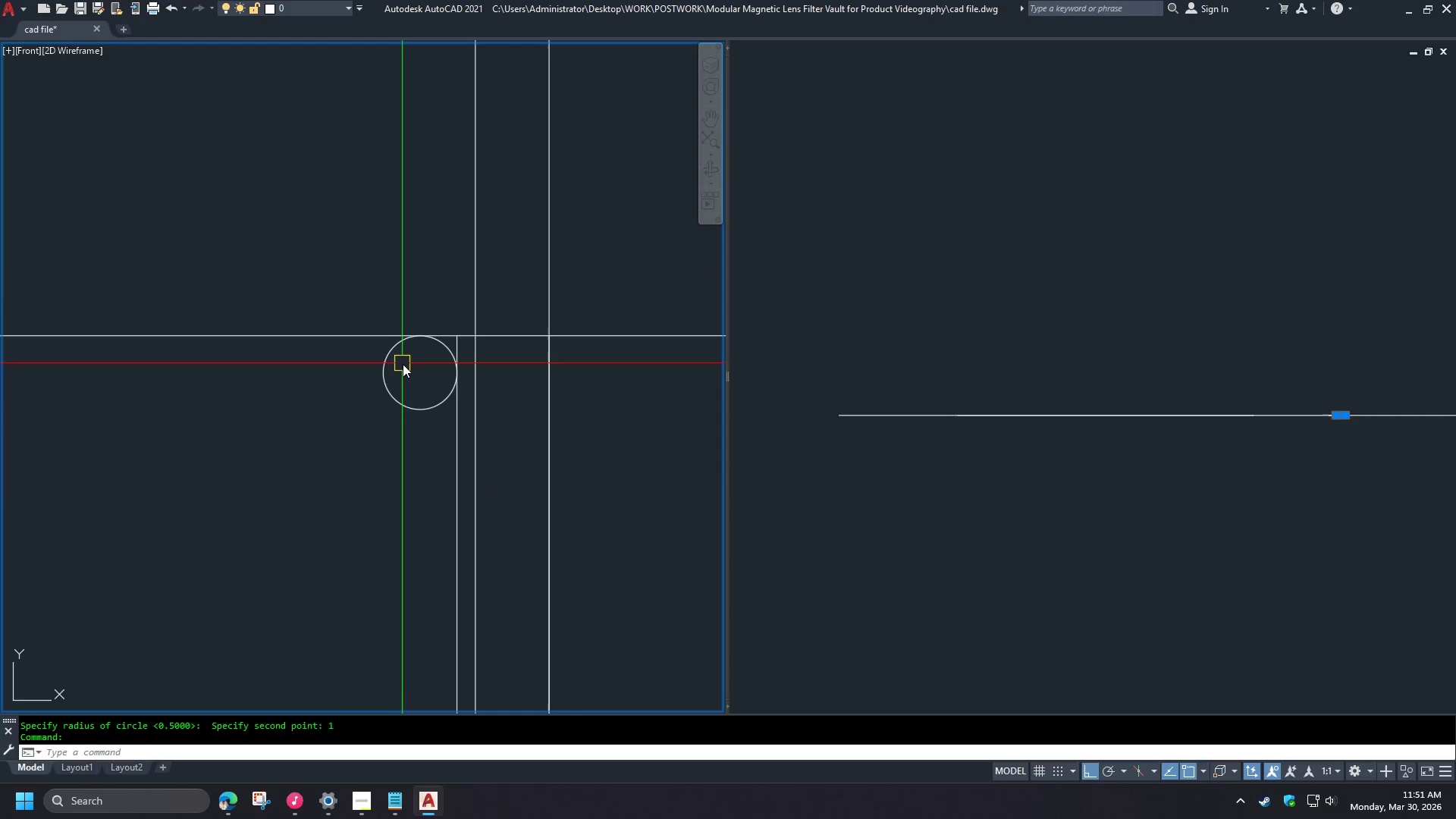 
mouse_move([400, 384])
 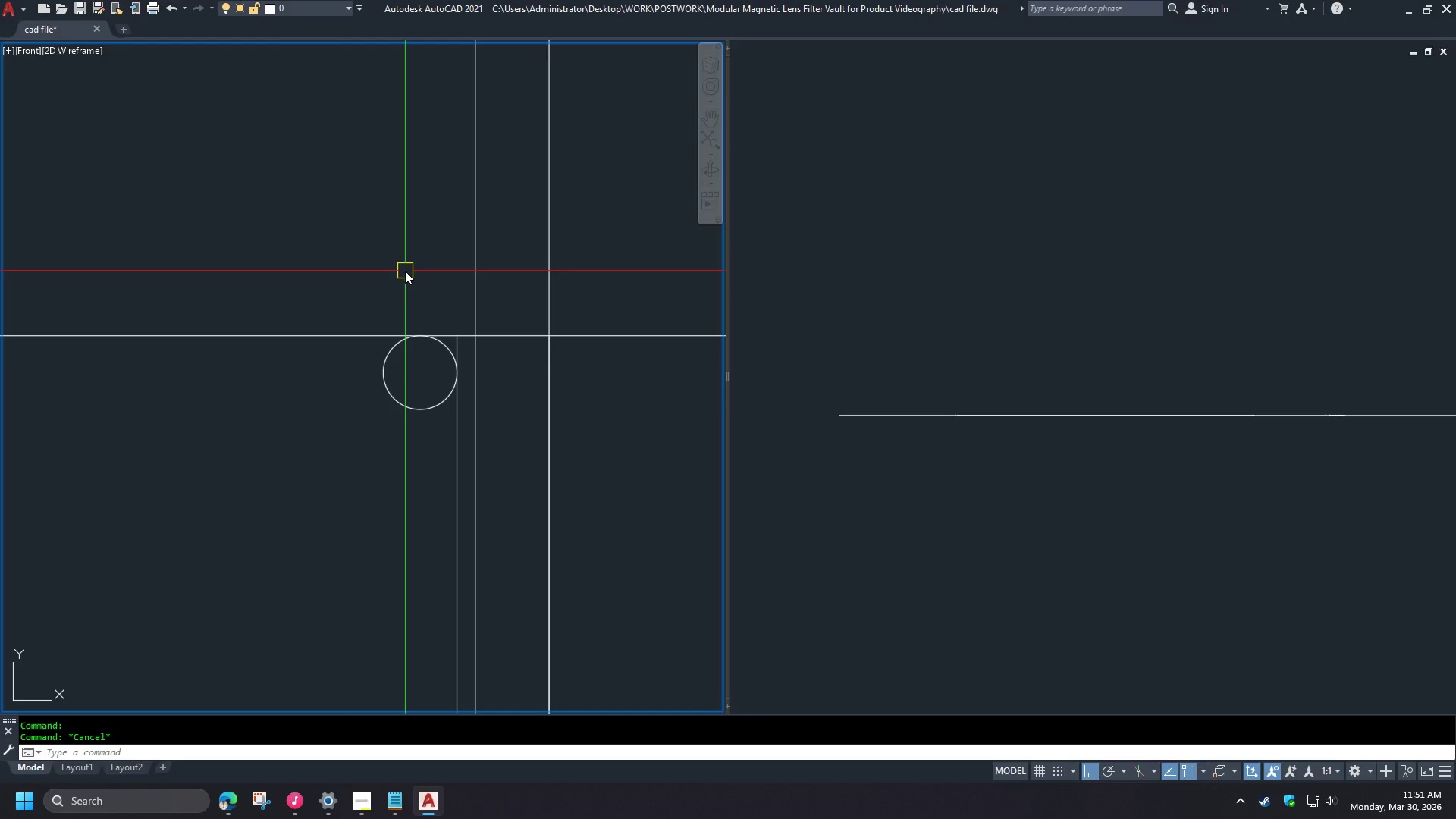 
scroll: coordinate [405, 271], scroll_direction: down, amount: 3.0
 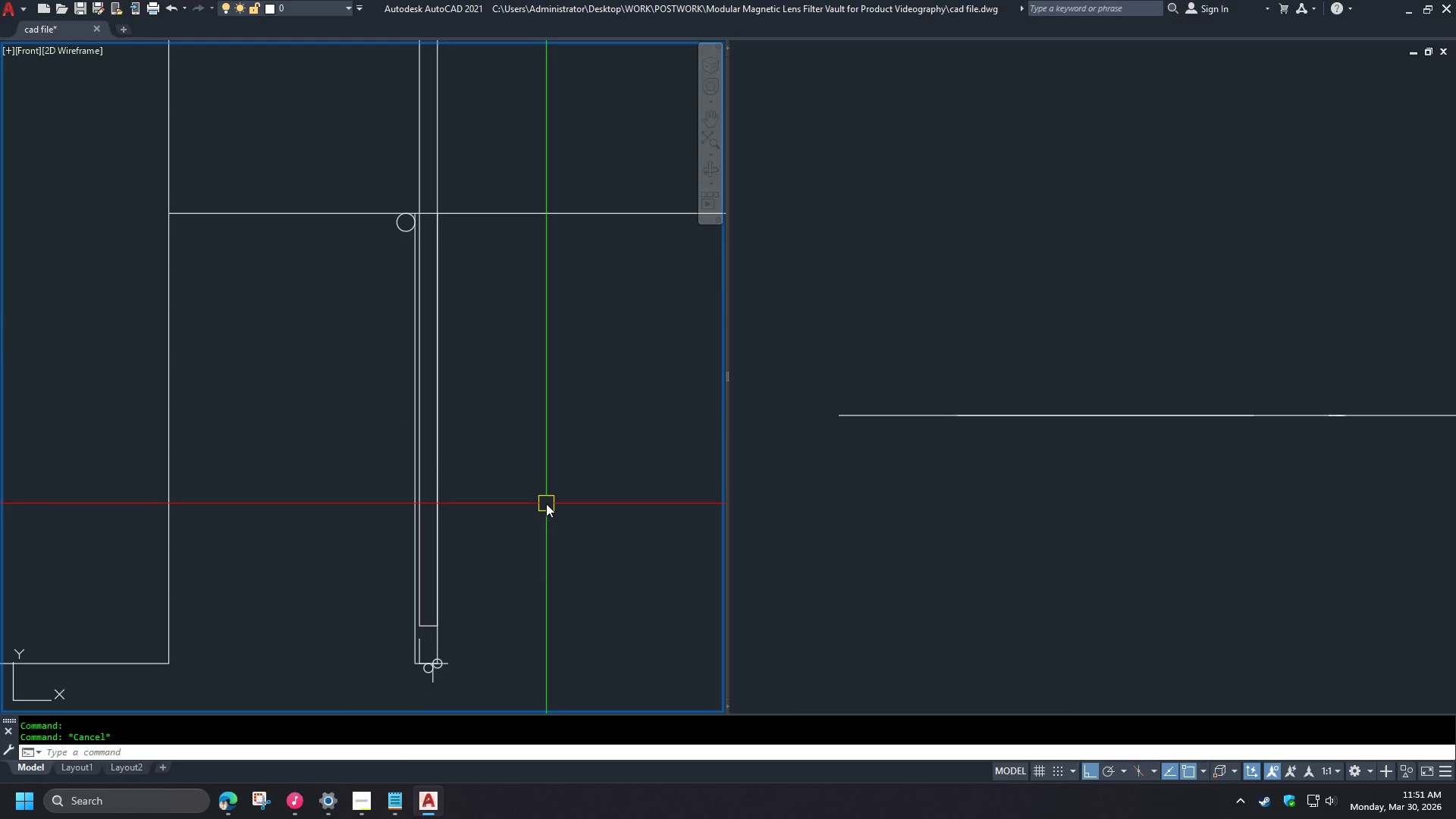 
scroll: coordinate [433, 648], scroll_direction: up, amount: 2.0
 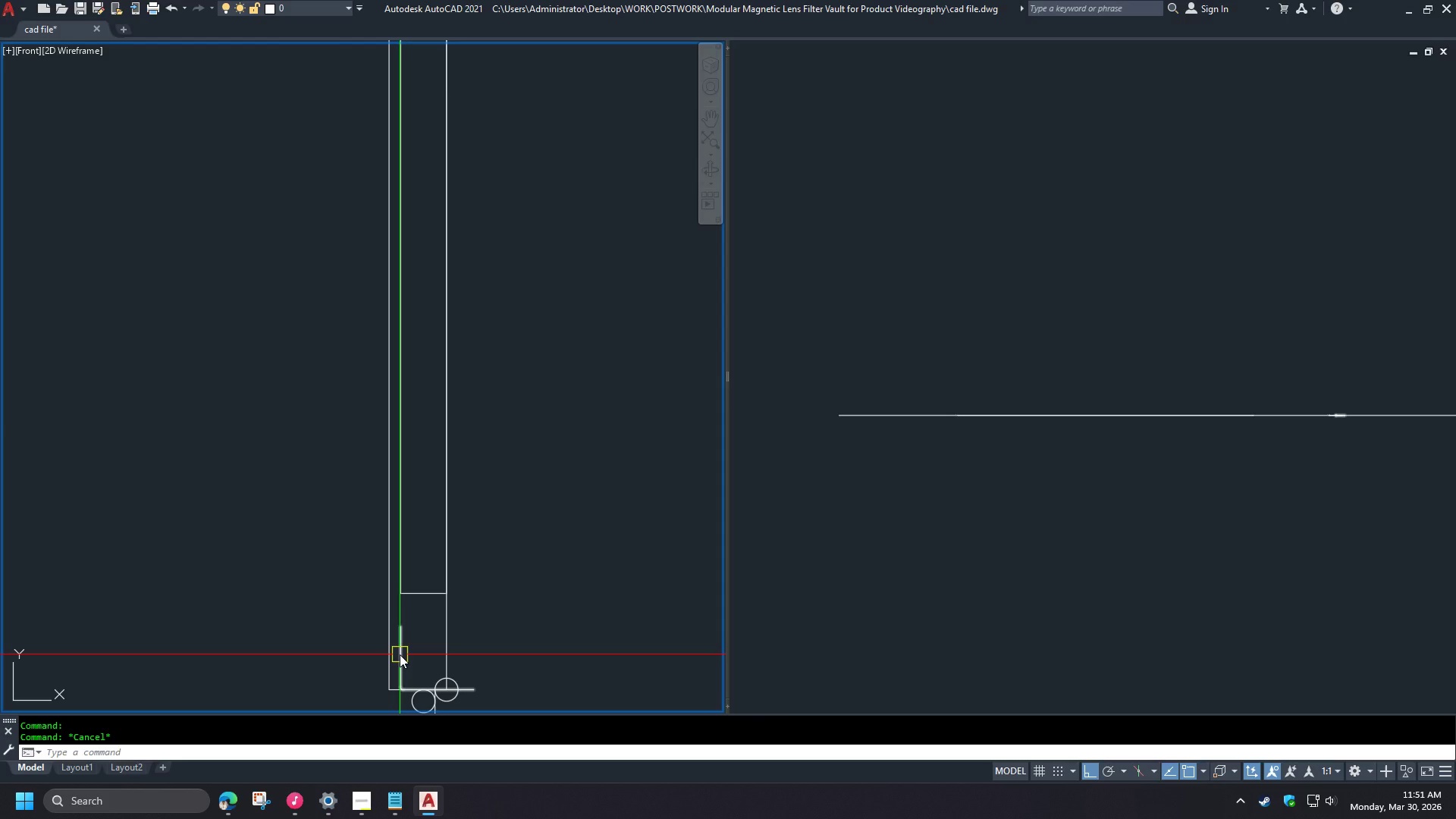 
scroll: coordinate [414, 654], scroll_direction: down, amount: 1.0
 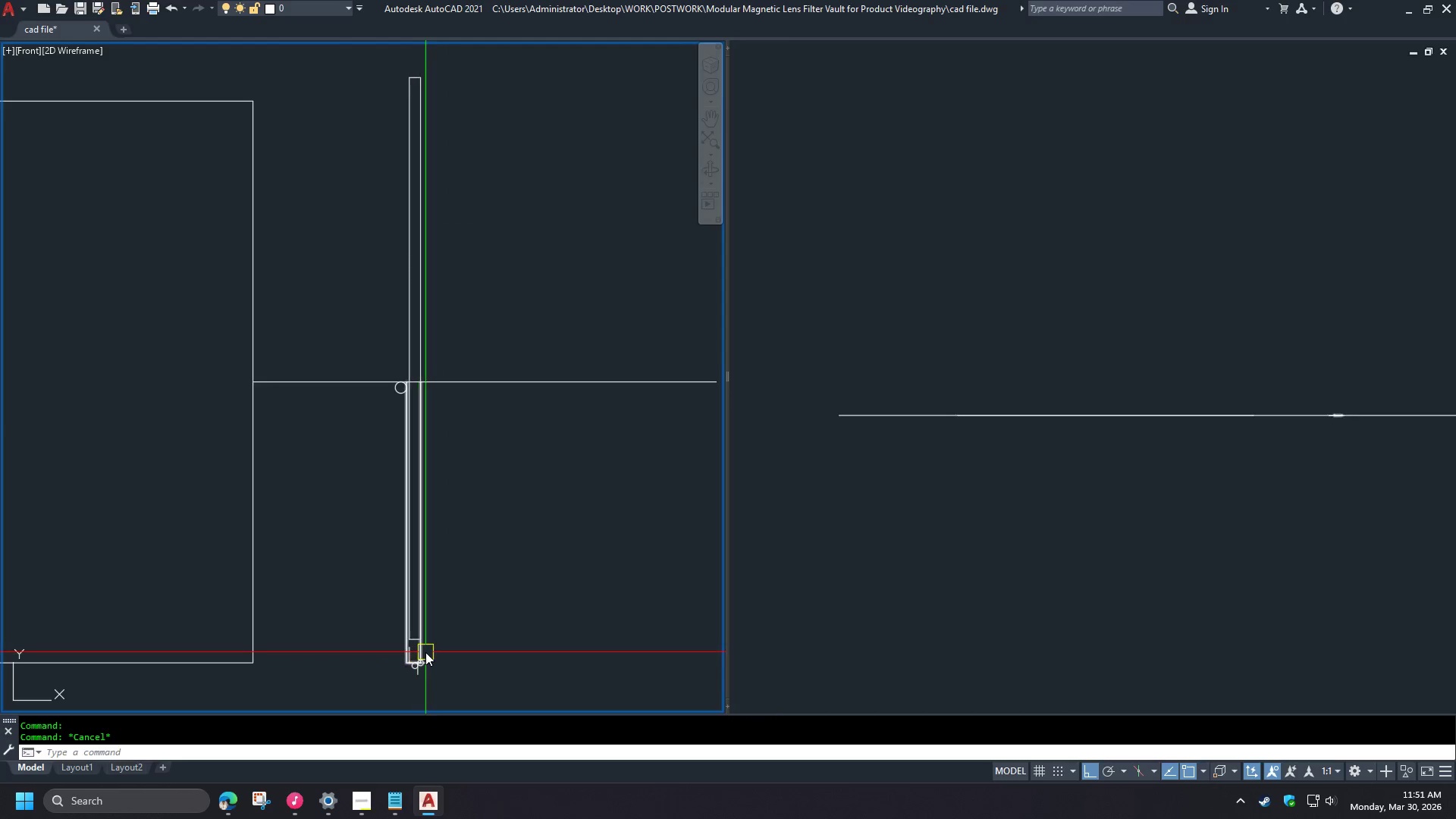 
scroll: coordinate [398, 661], scroll_direction: up, amount: 6.0
 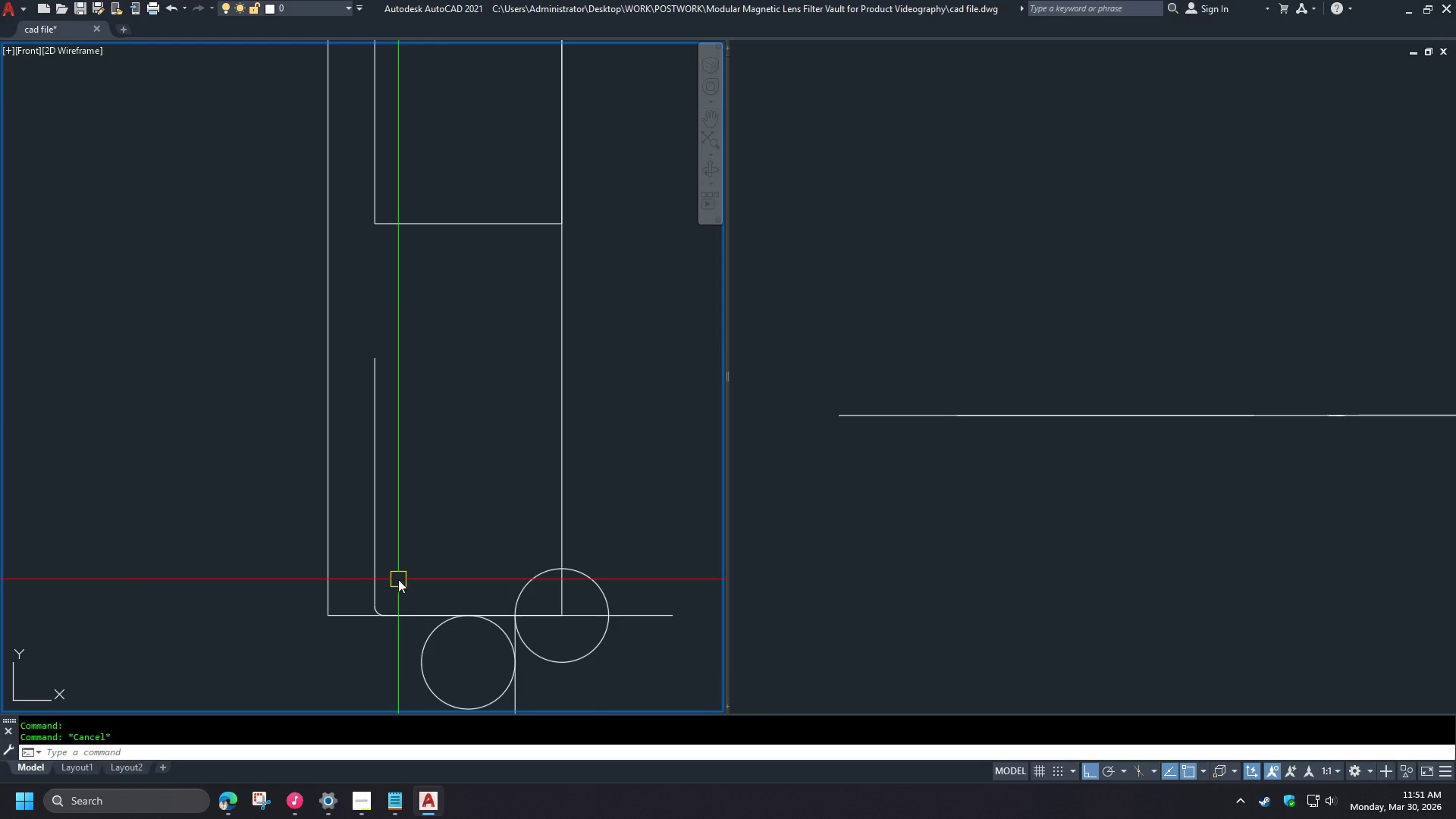 
wait(7.33)
 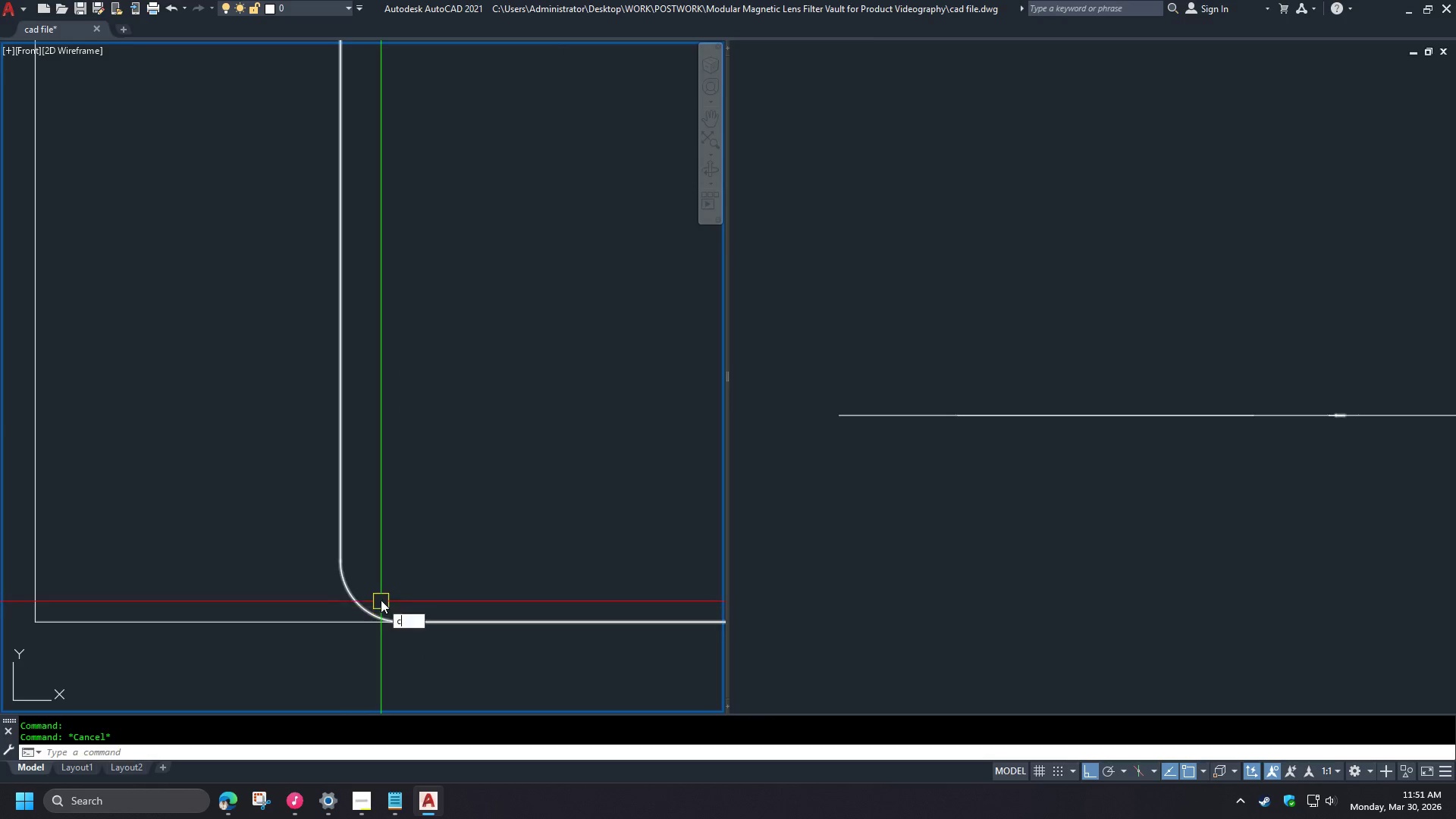 
key(C)
 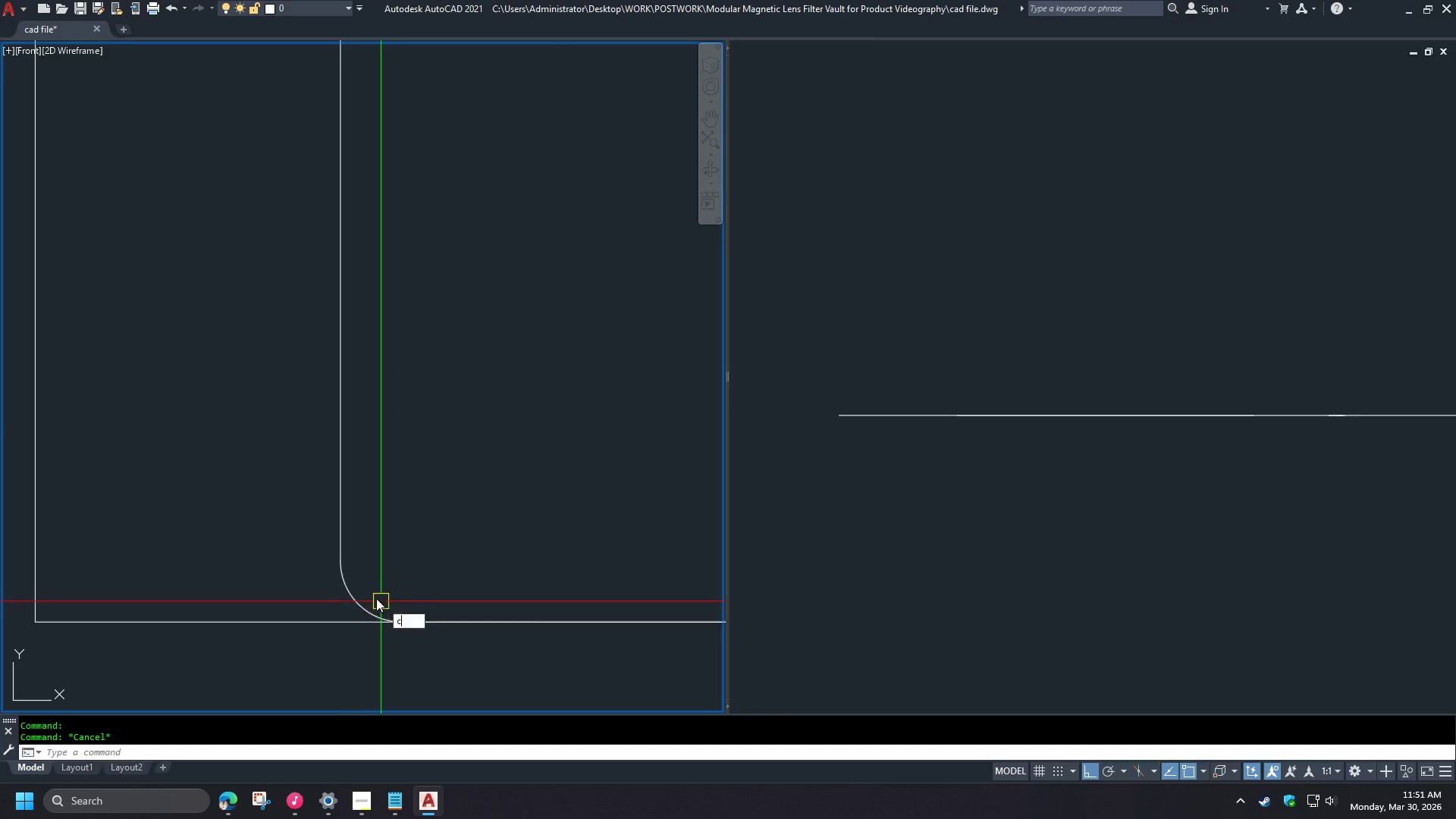 
key(Space)
 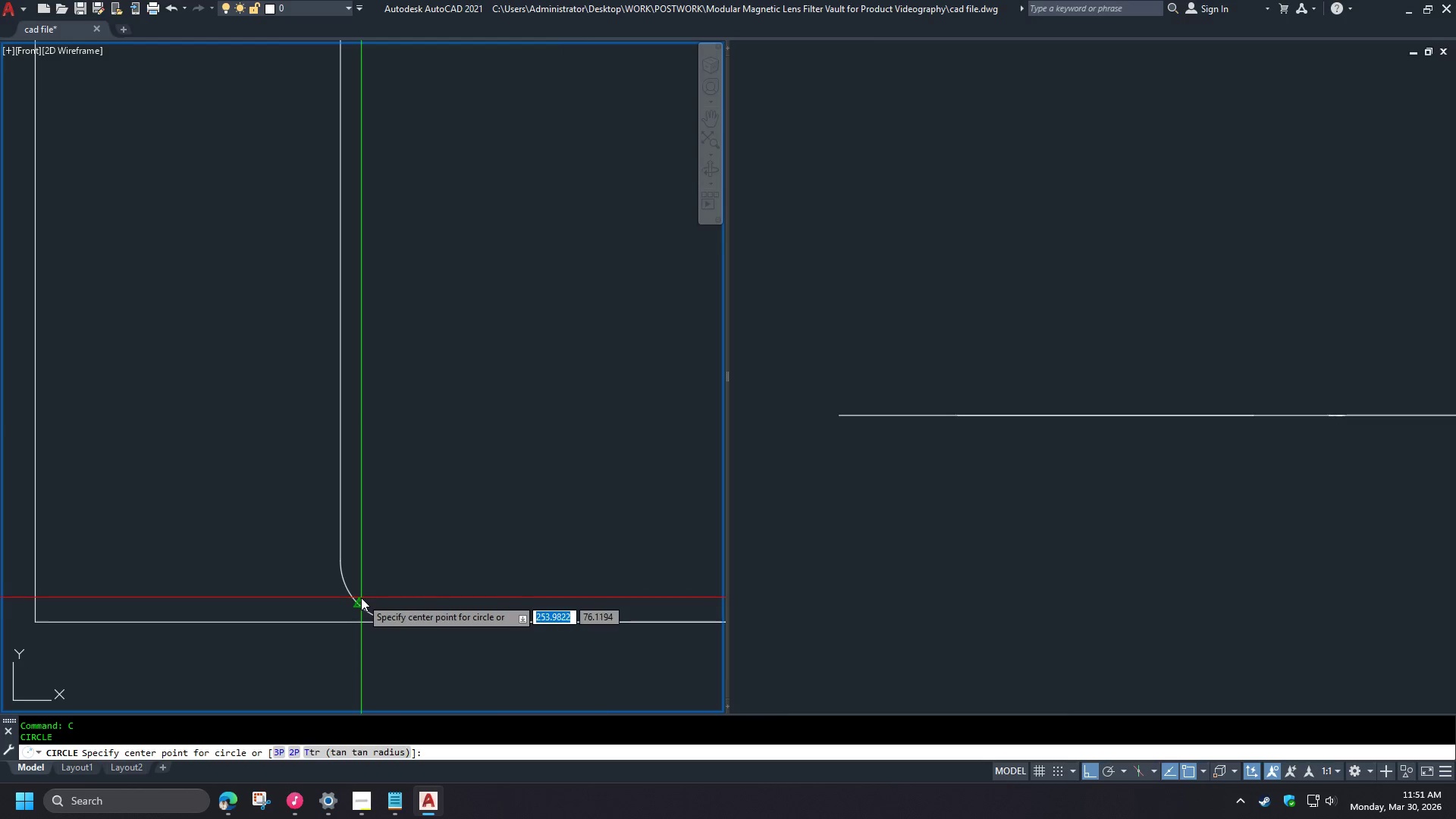 
scroll: coordinate [381, 616], scroll_direction: up, amount: 4.0
 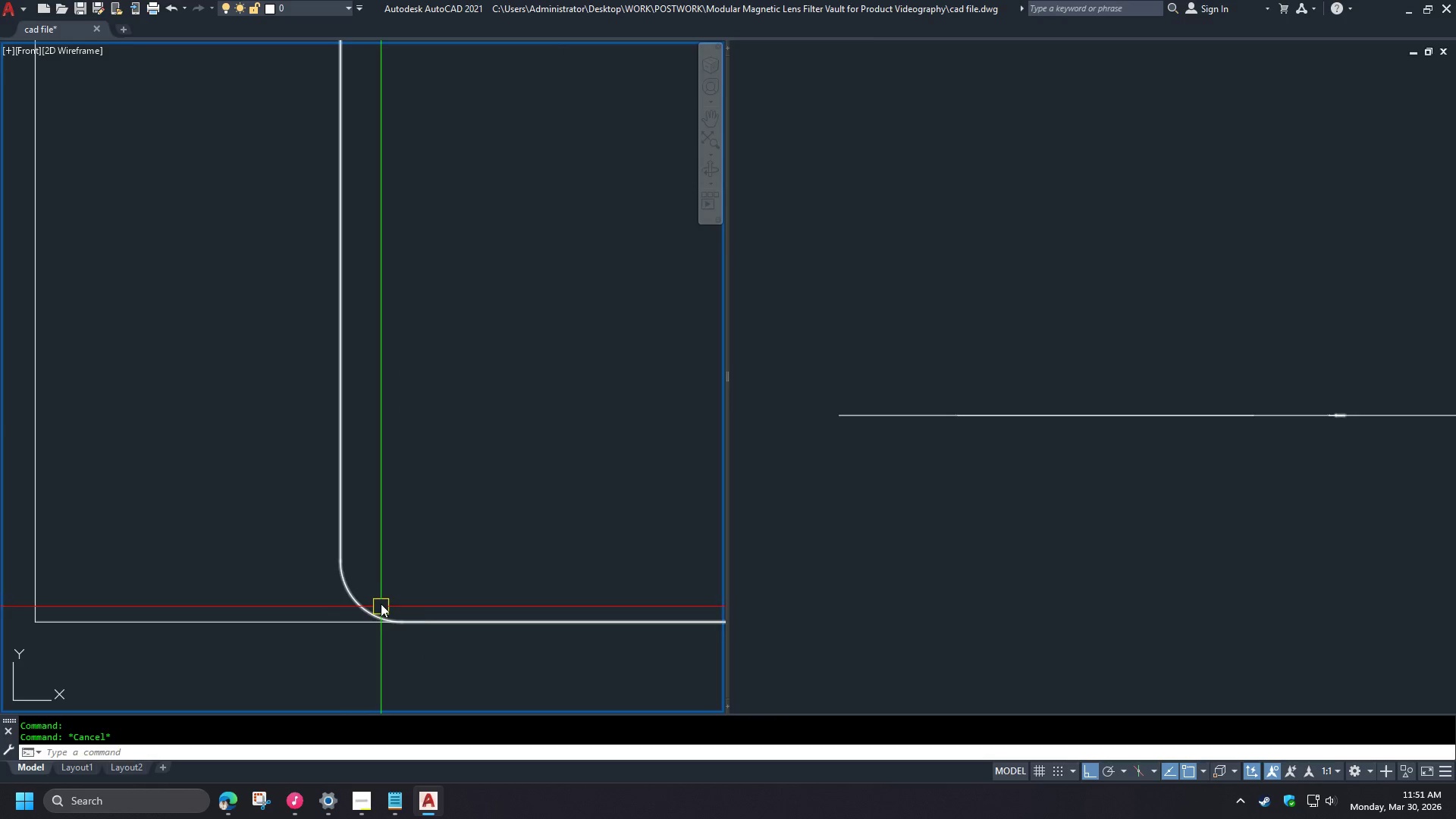 
type(cen )
 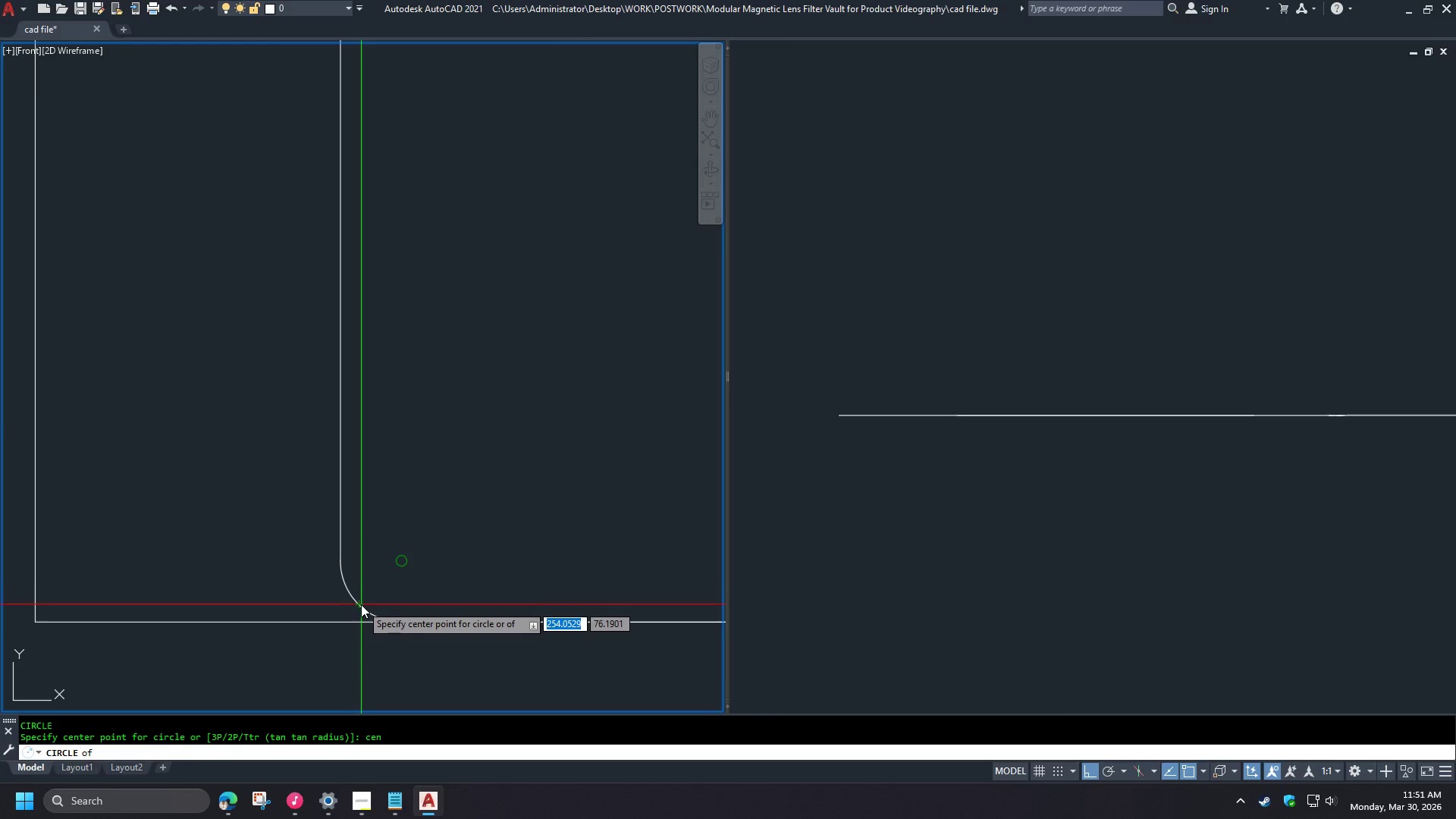 
left_click([361, 604])
 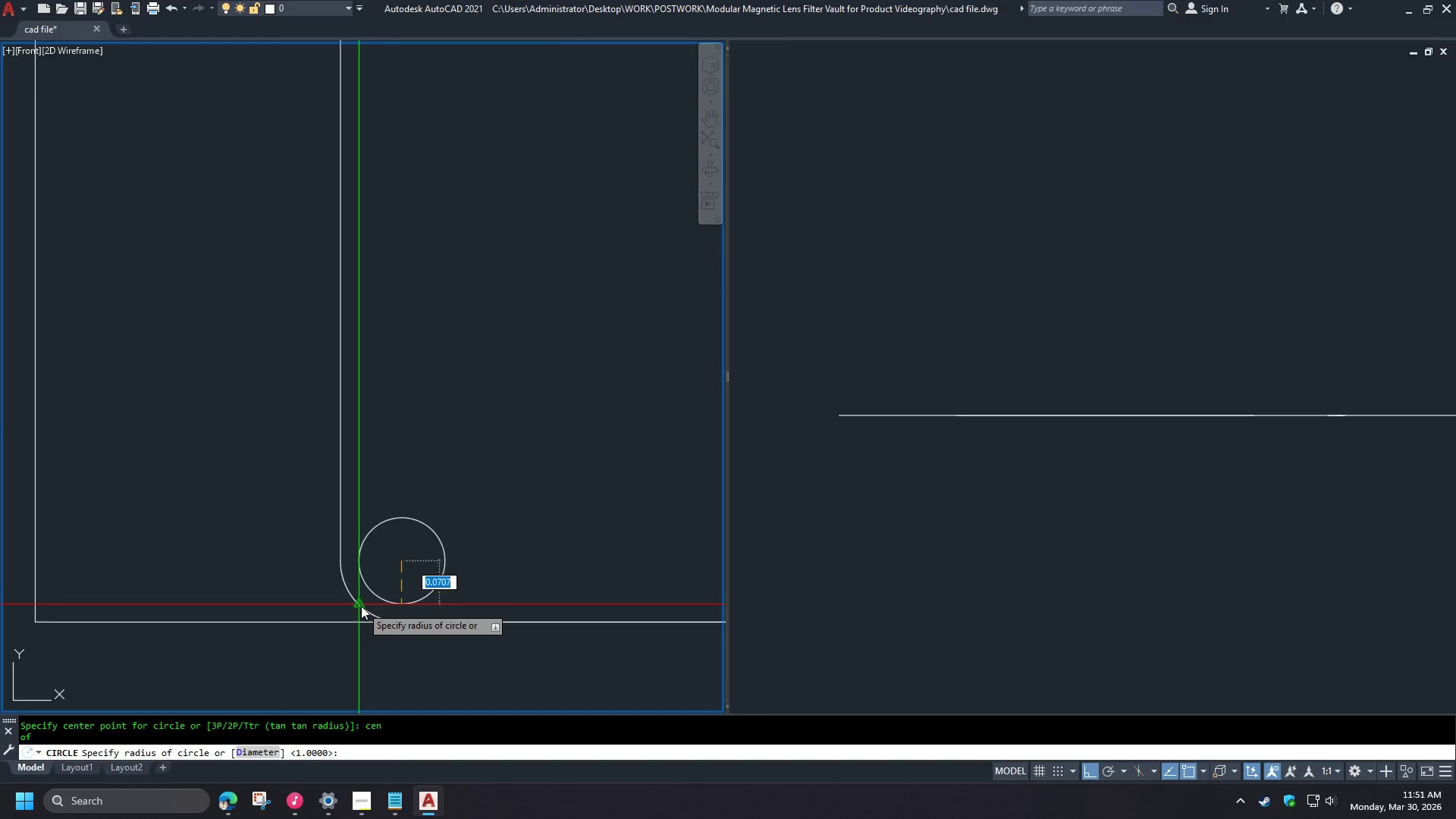 
left_click([361, 607])
 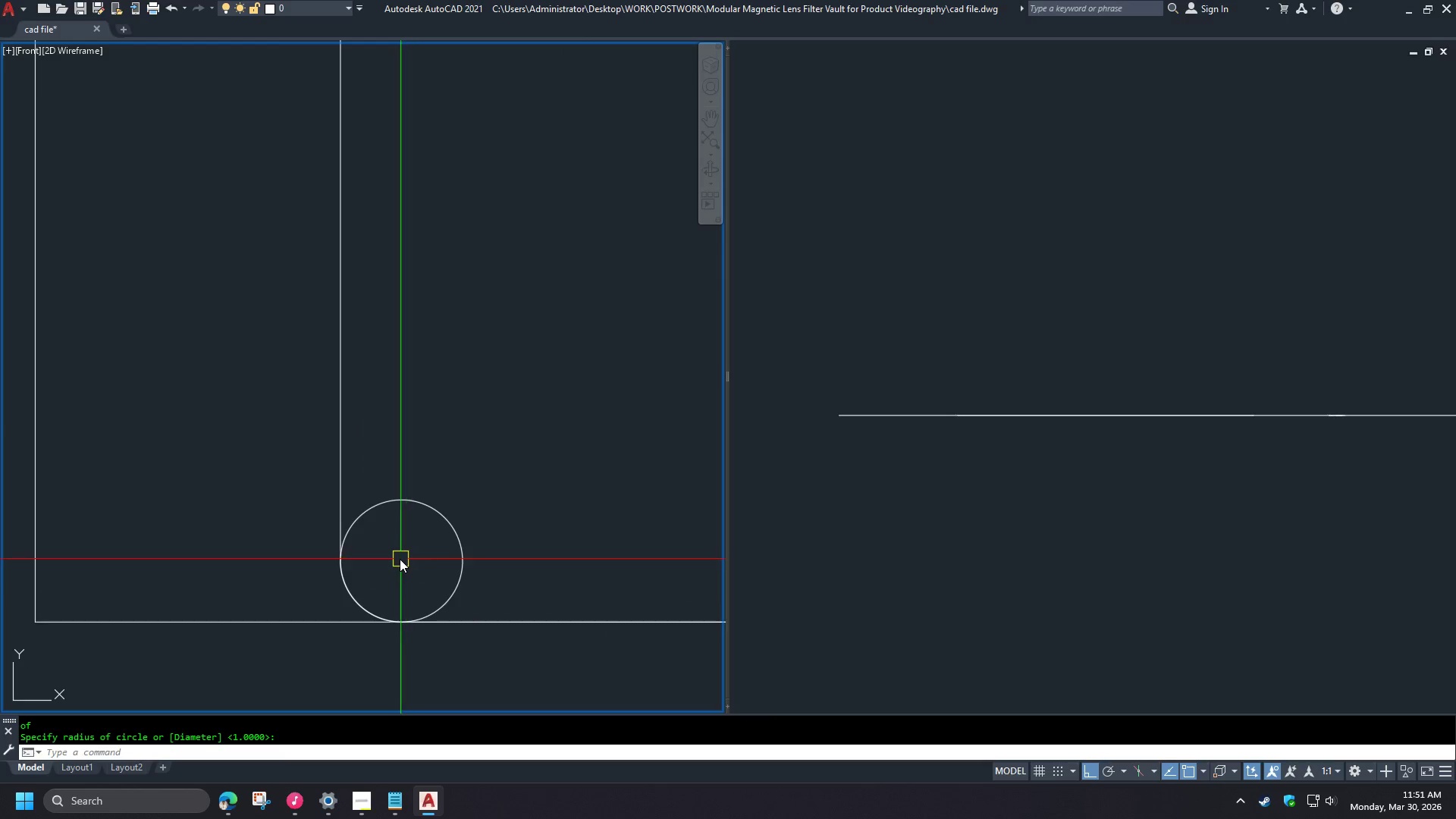 
scroll: coordinate [398, 561], scroll_direction: down, amount: 5.0
 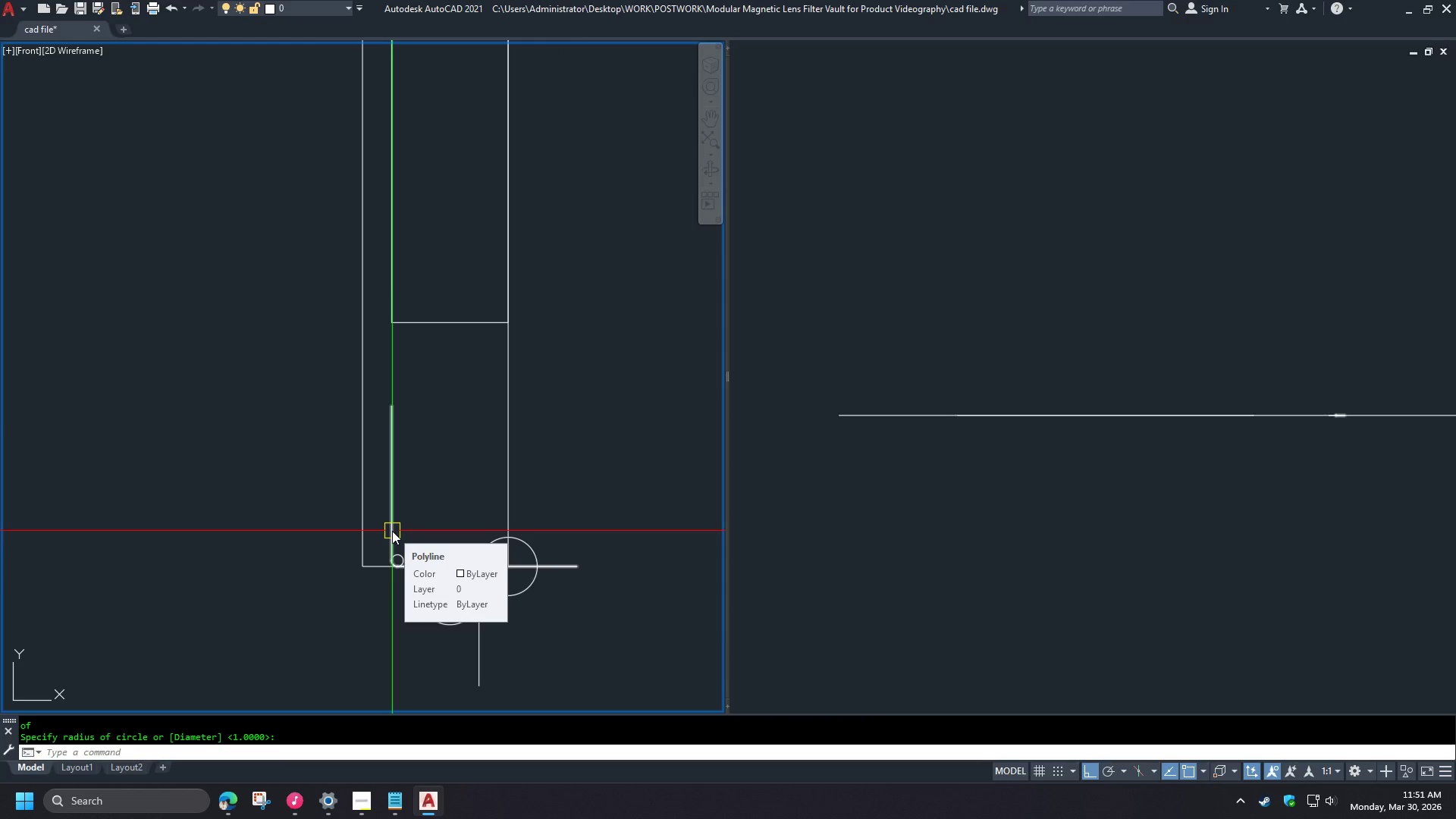 
left_click([392, 531])
 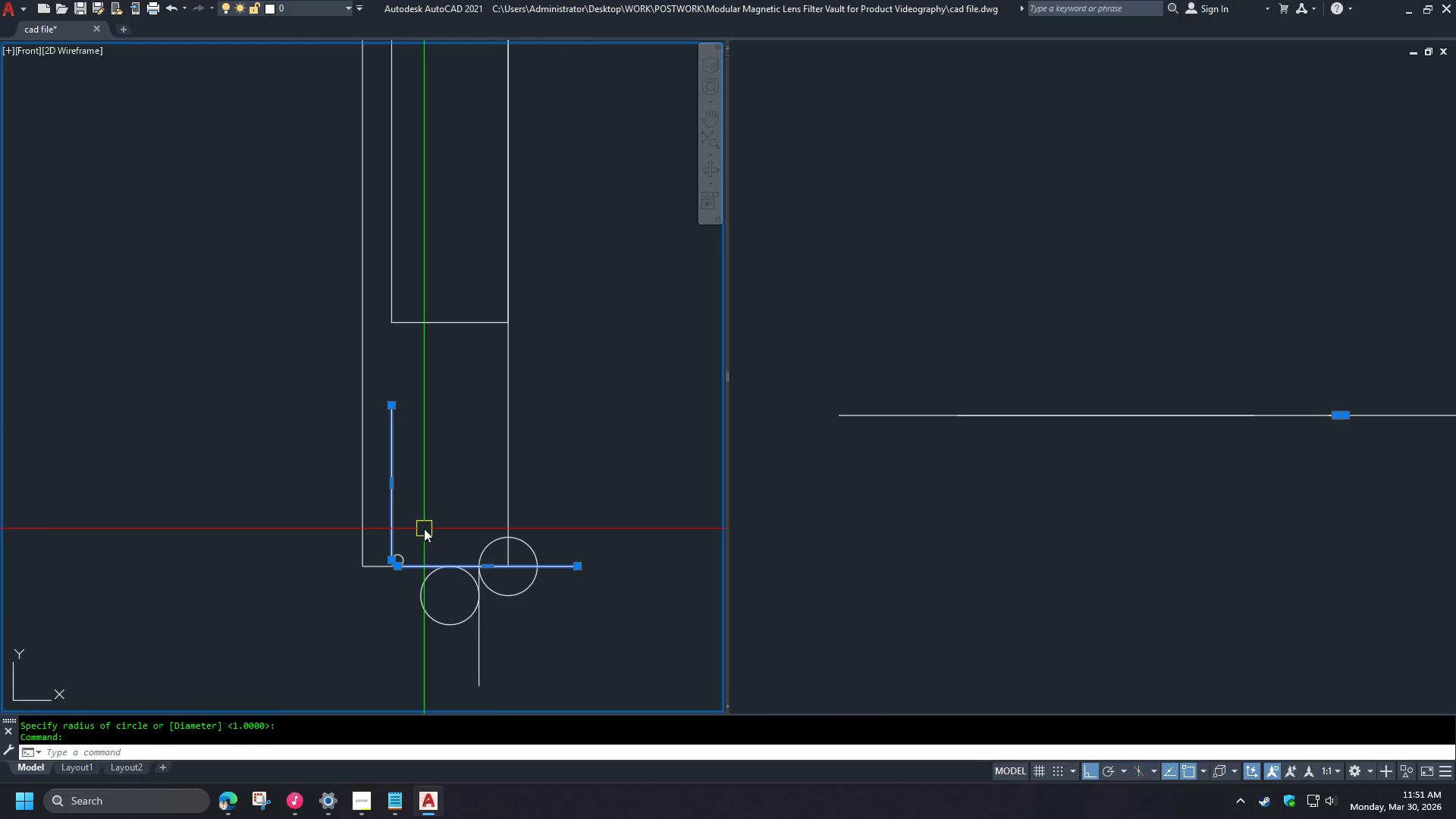 
scroll: coordinate [425, 553], scroll_direction: up, amount: 2.0
 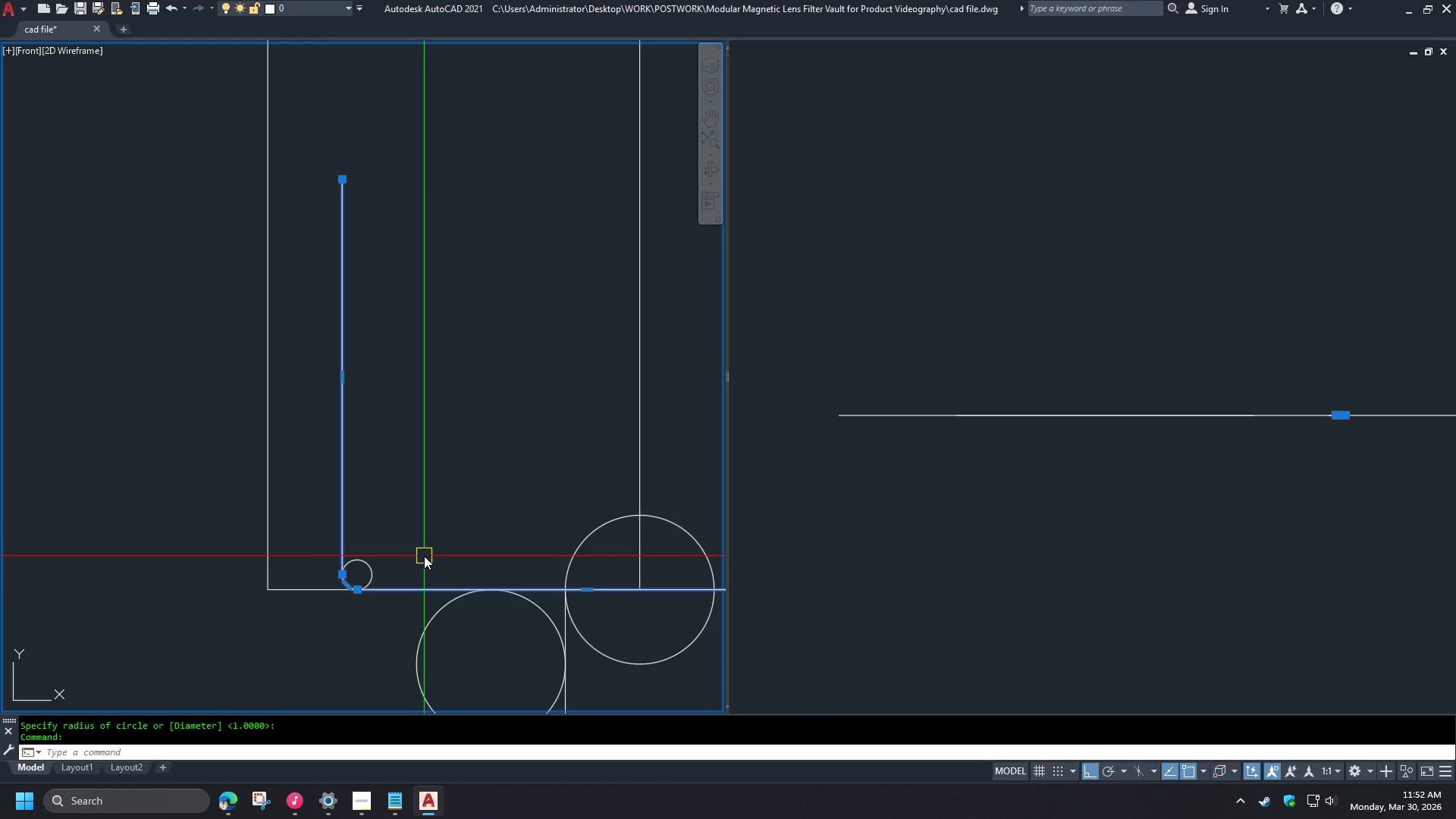 
key(Escape)
 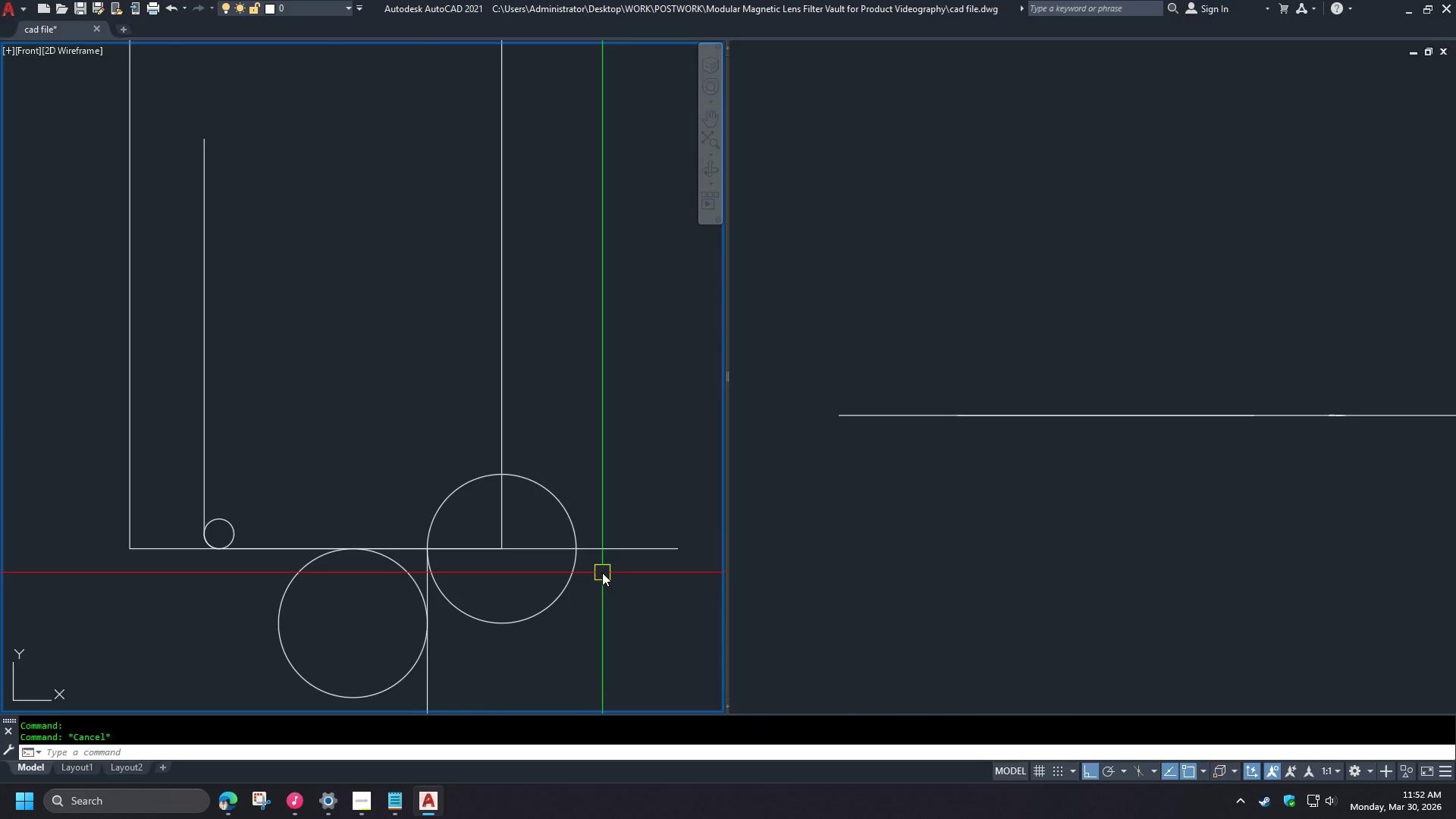 
type(br )
 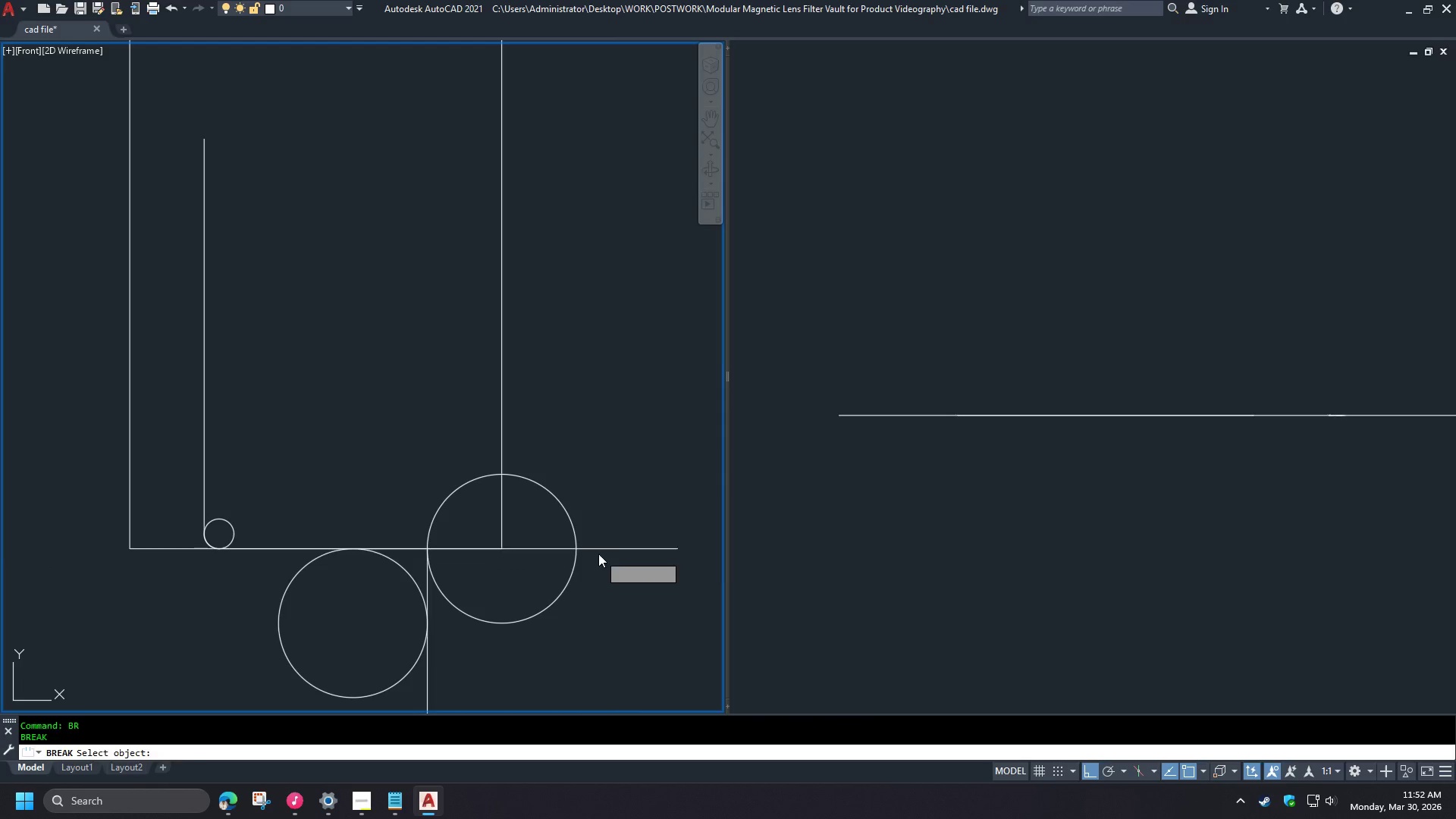 
left_click_drag(start_coordinate=[598, 554], to_coordinate=[602, 552])
 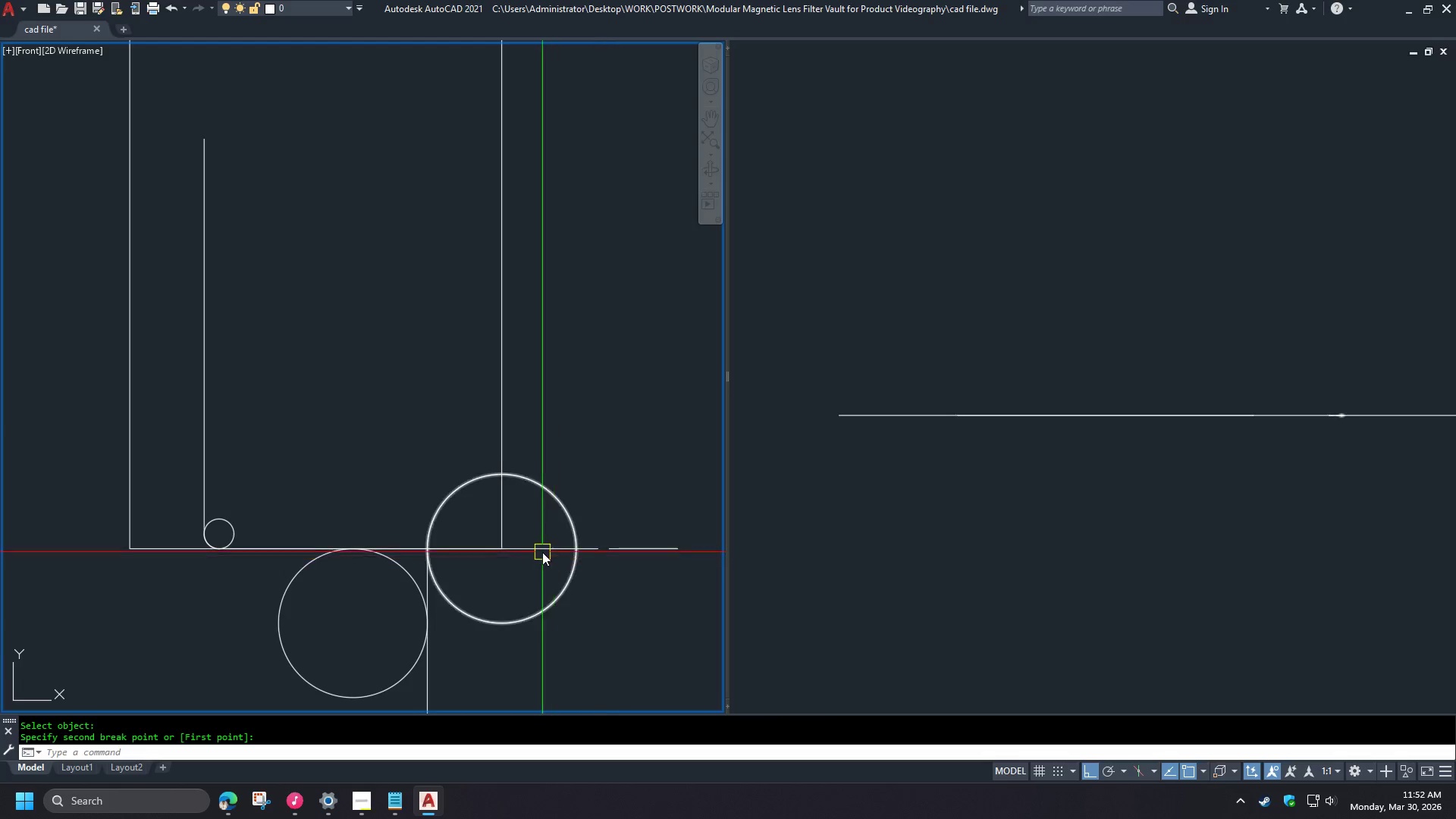 
triple_click([540, 551])
 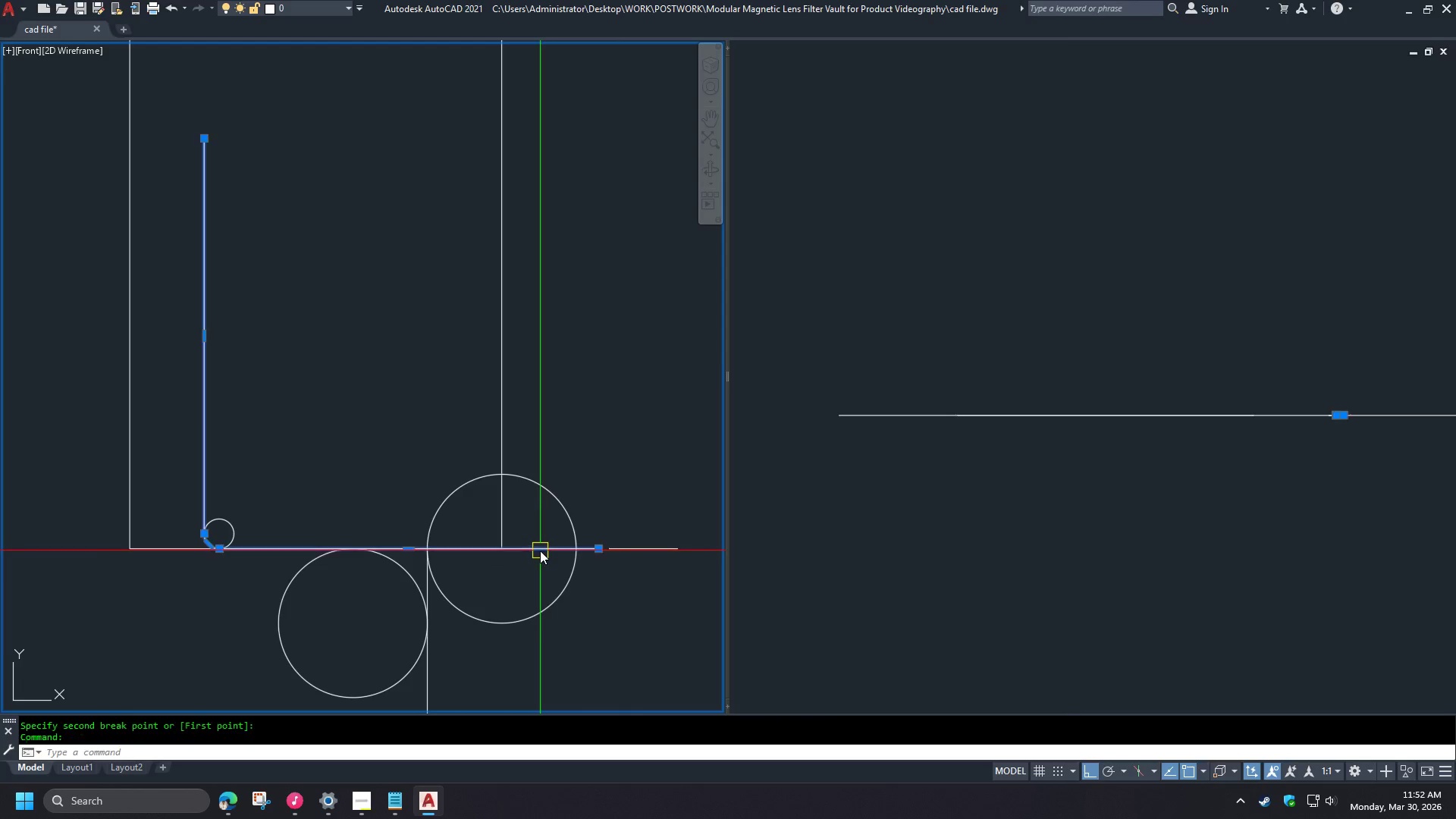 
type(e kl)
key(Escape)
type(l tan )
 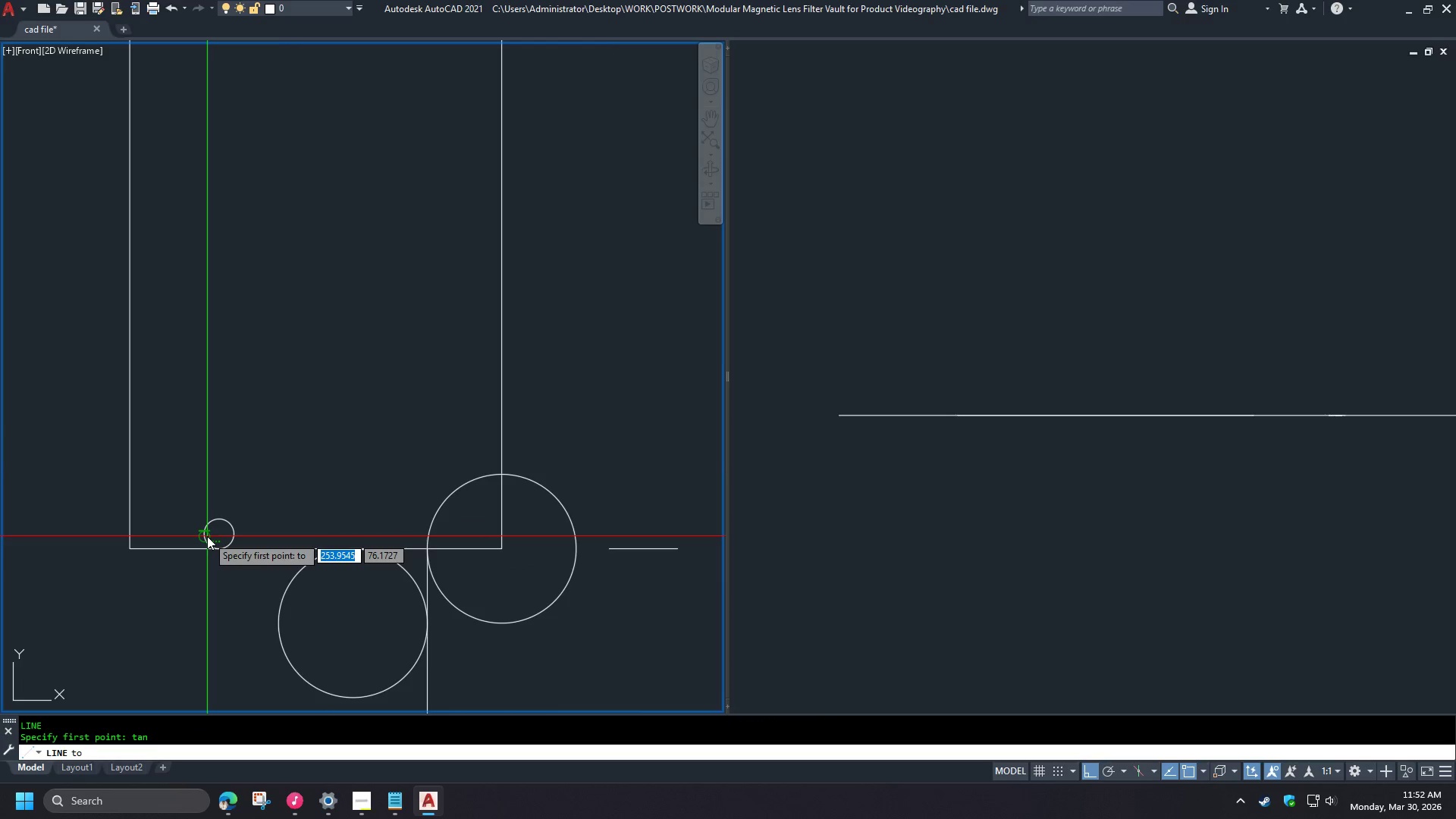 
left_click([207, 536])
 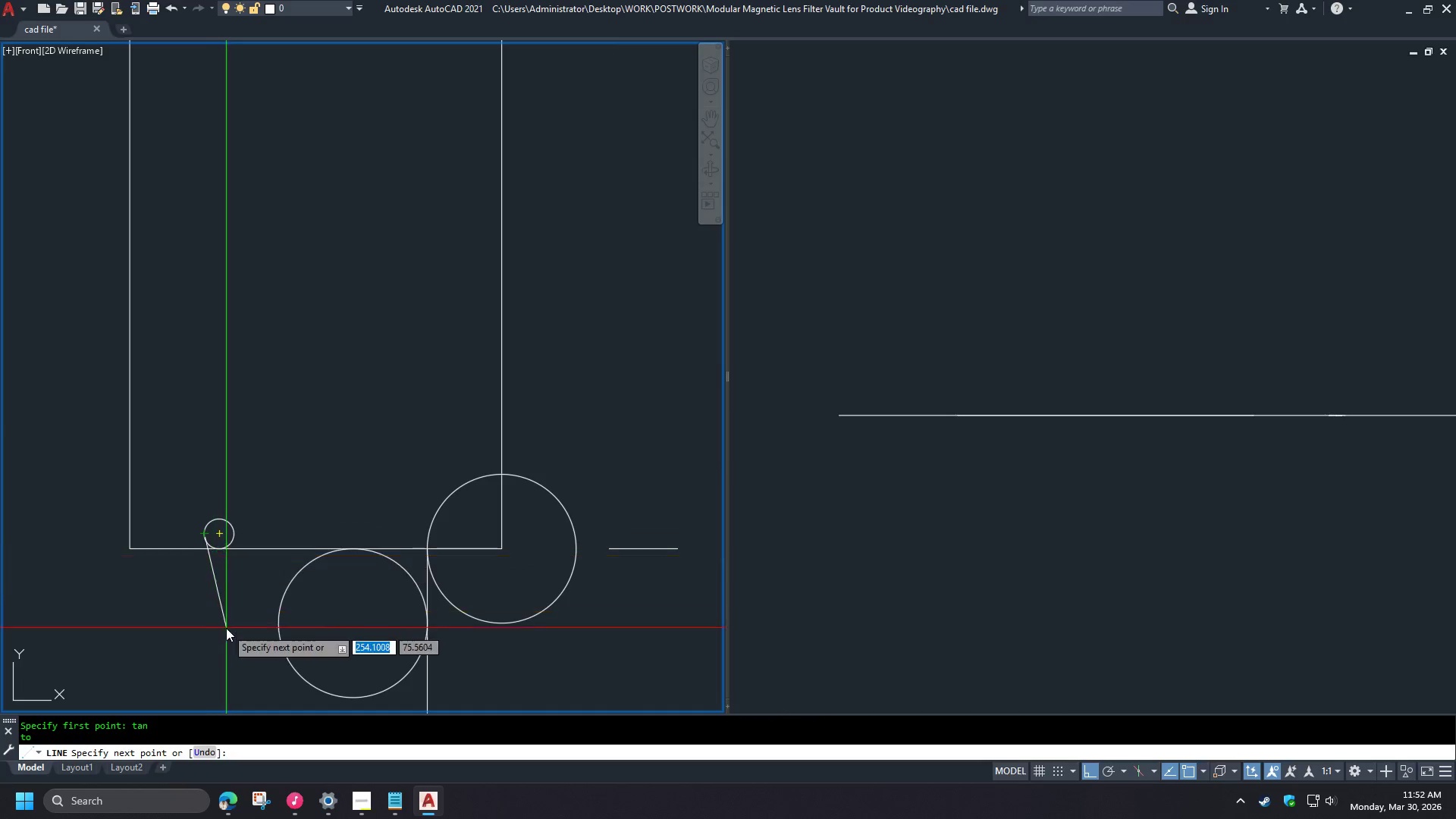 
scroll: coordinate [226, 626], scroll_direction: down, amount: 5.0
 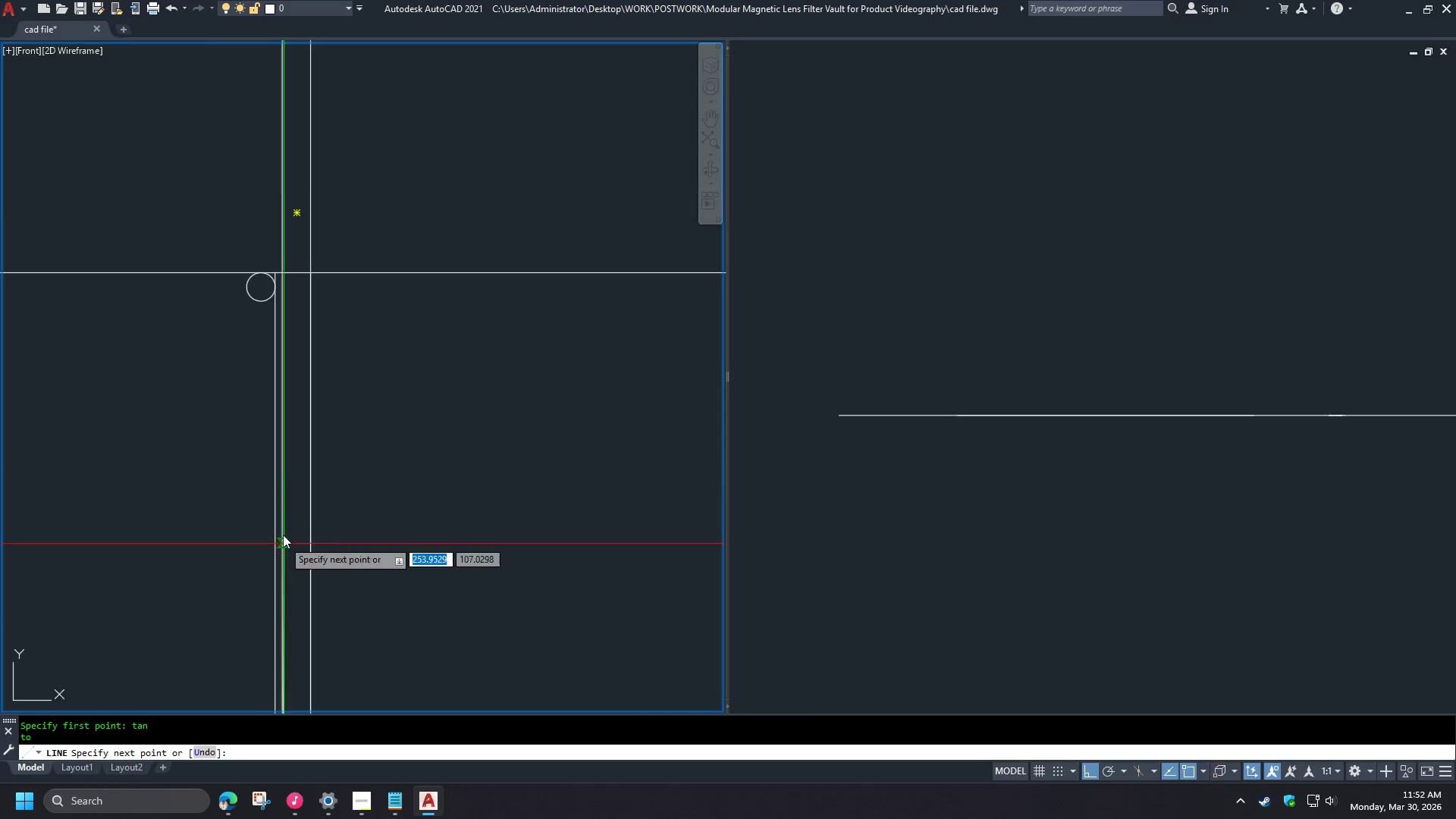 
type(ta)
 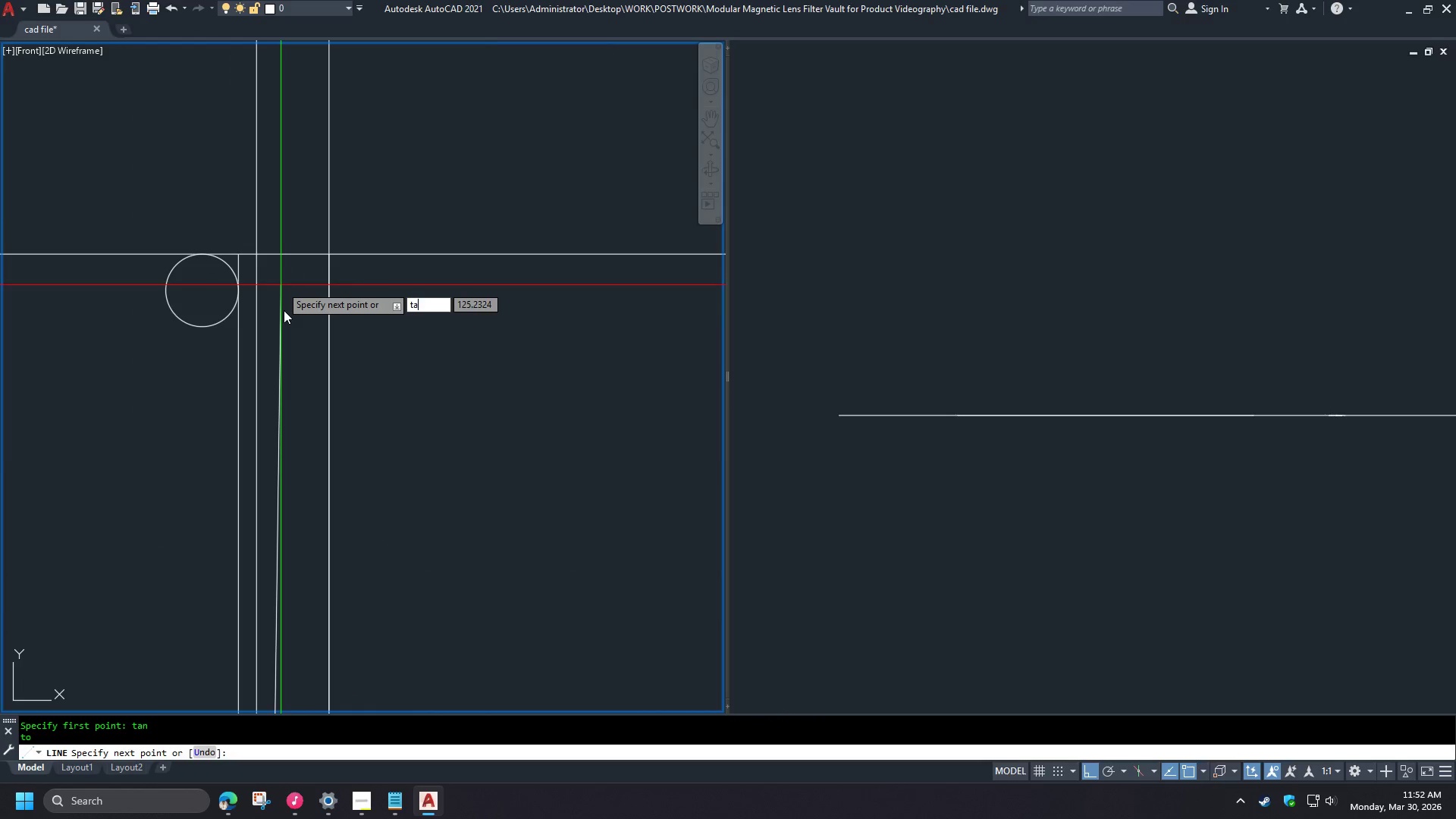 
scroll: coordinate [293, 276], scroll_direction: up, amount: 2.0
 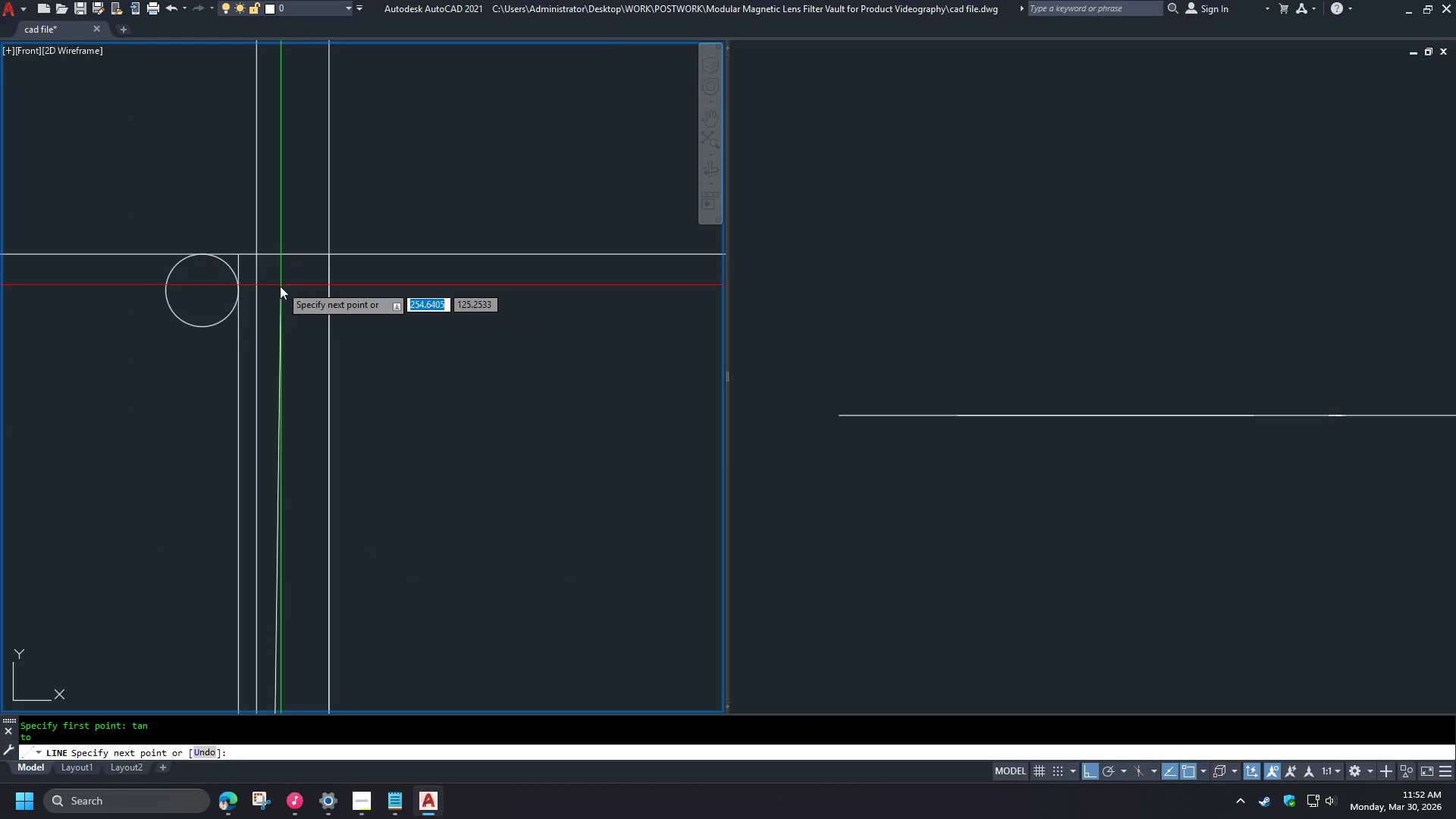 
key(N)
 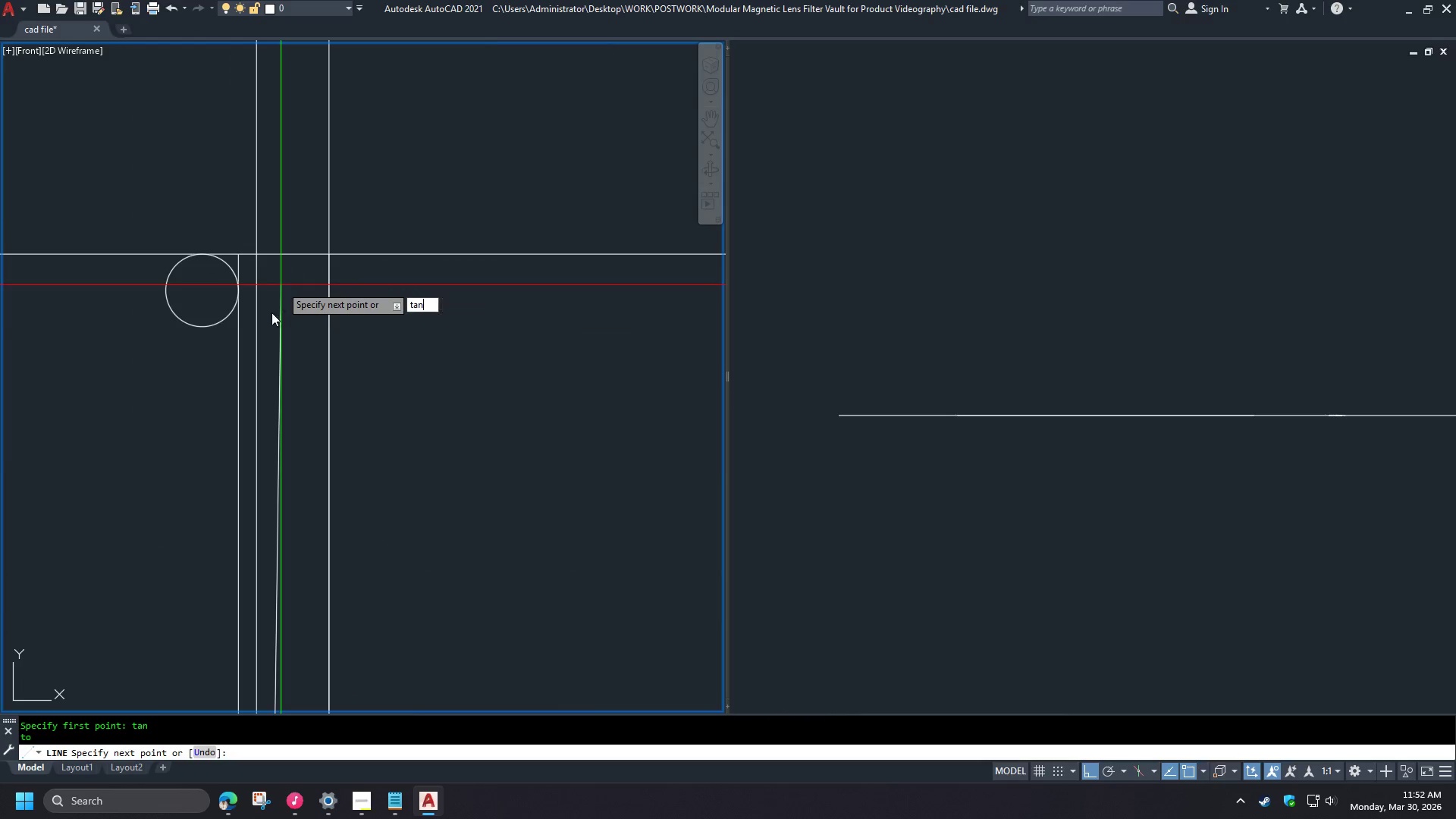 
key(Space)
 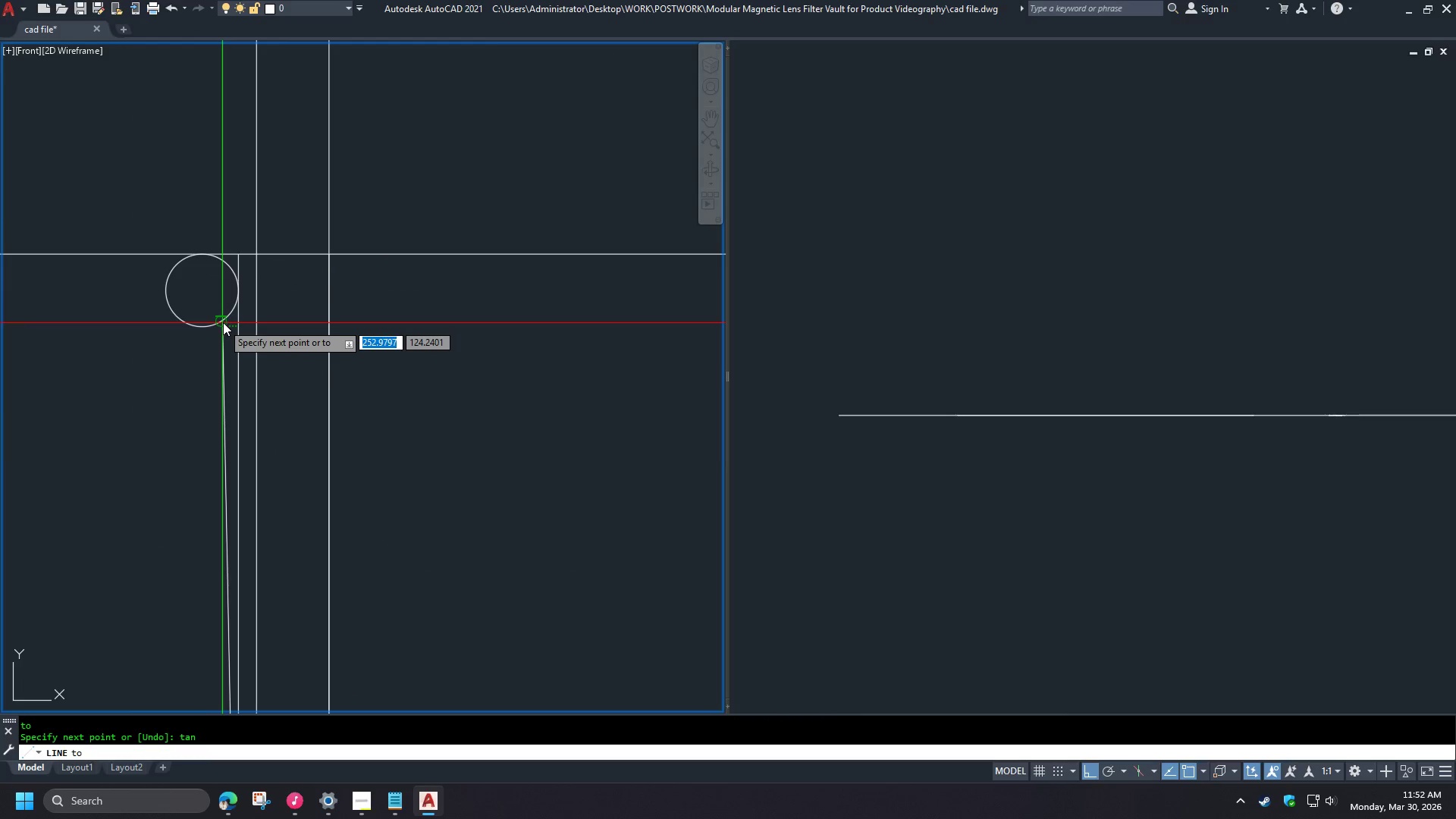 
left_click([228, 319])
 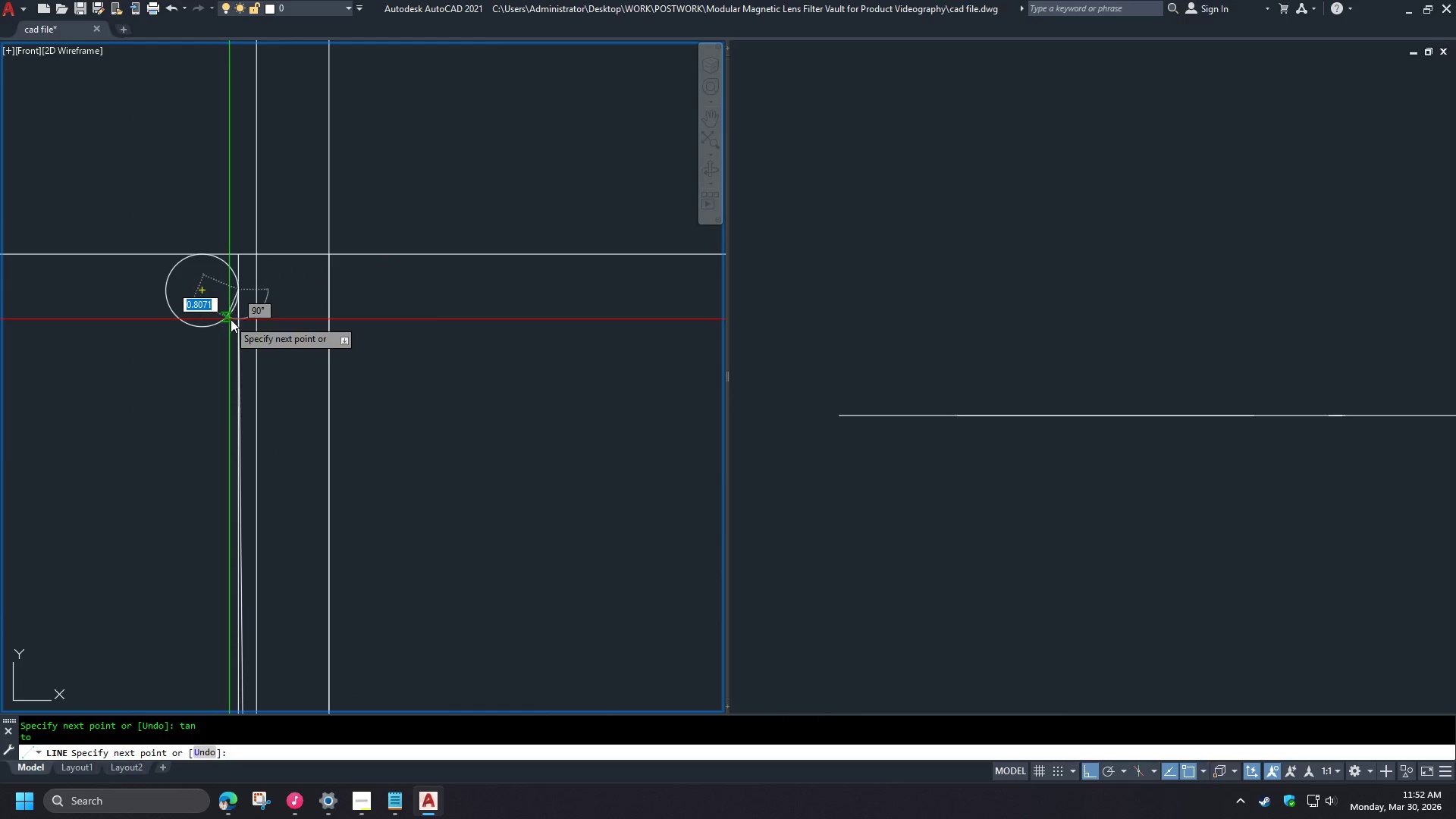 
key(Space)
 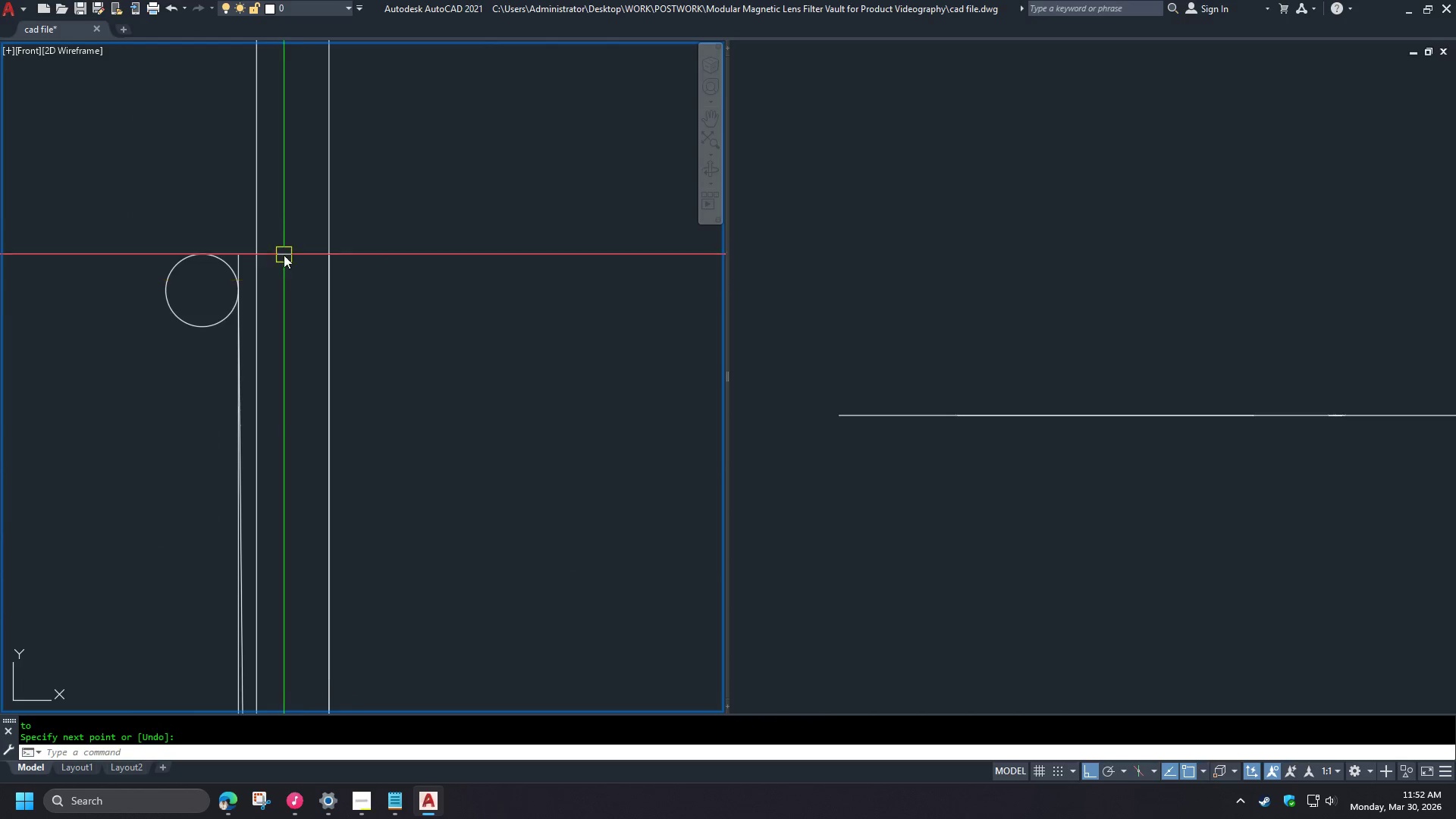 
scroll: coordinate [290, 241], scroll_direction: down, amount: 3.0
 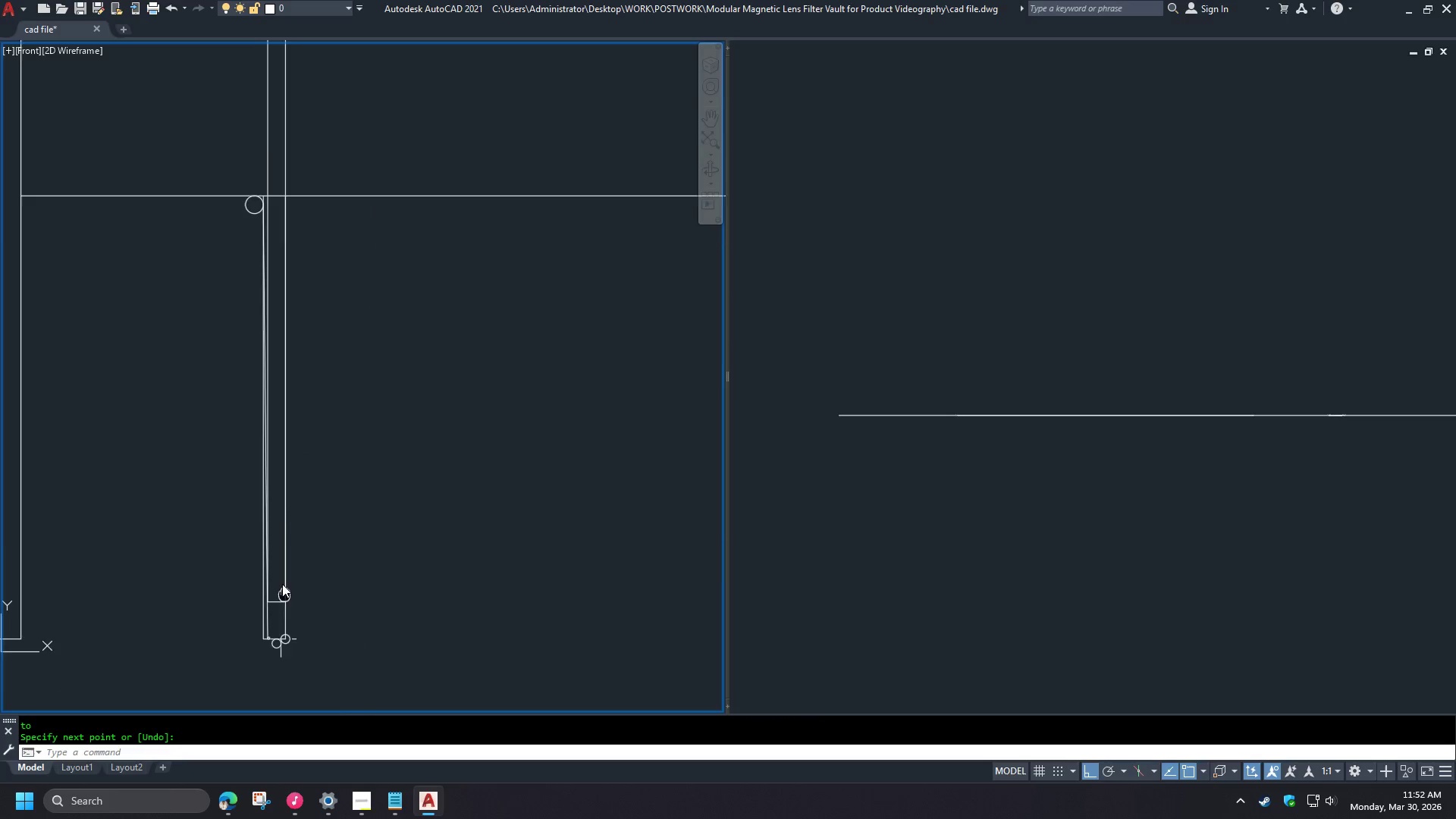 
scroll: coordinate [246, 554], scroll_direction: up, amount: 5.0
 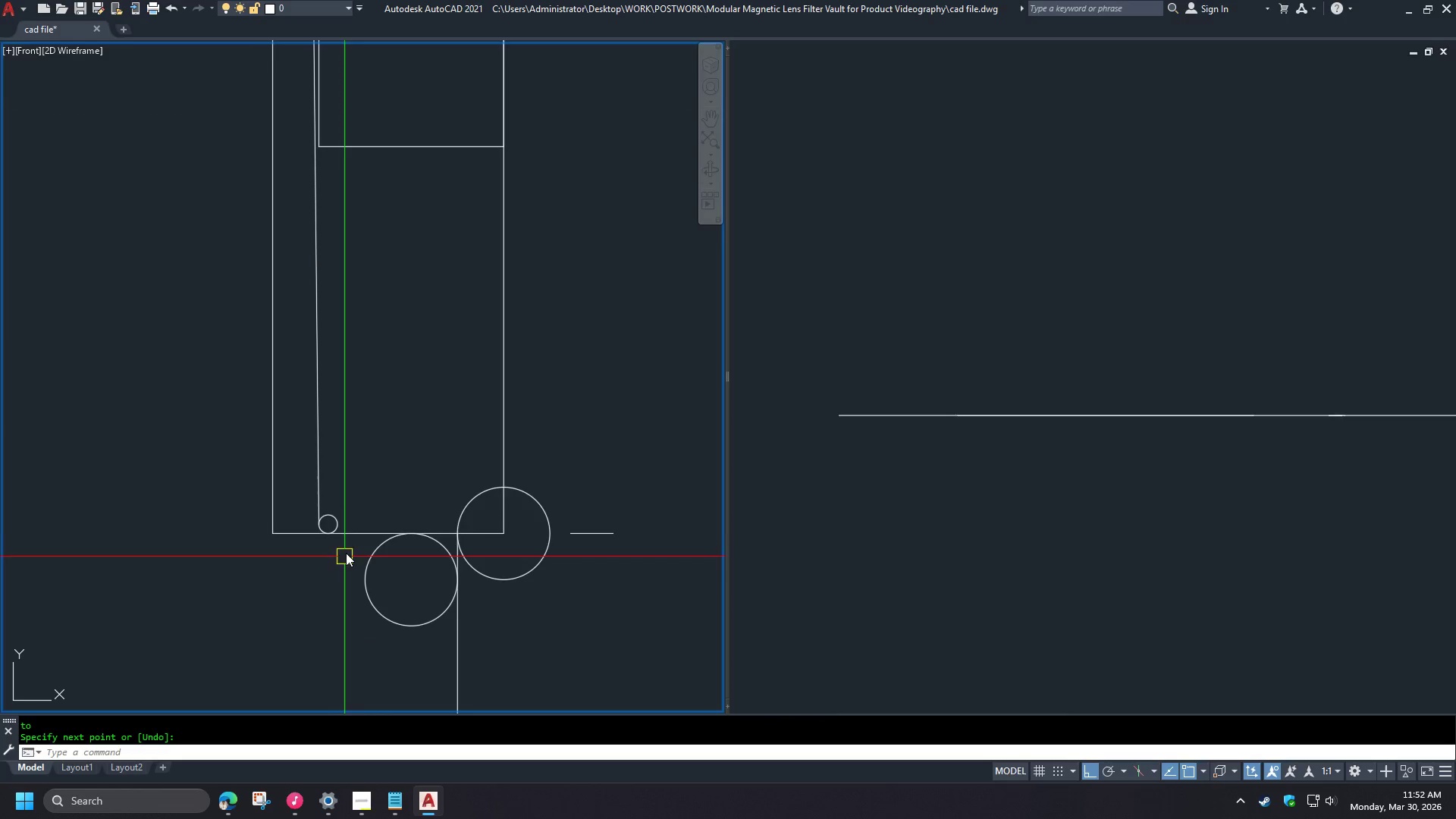 
key(F)
 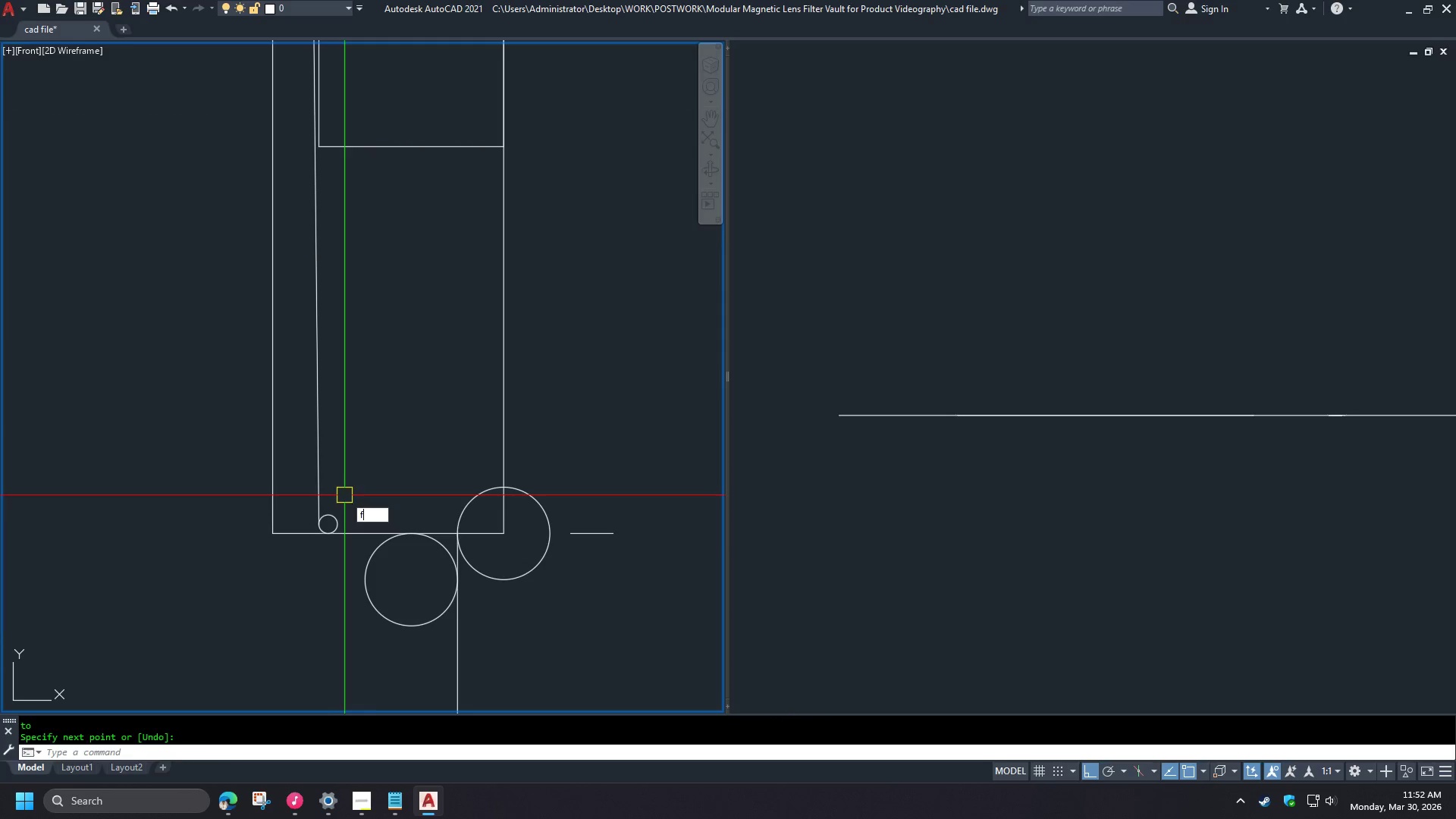 
key(Space)
 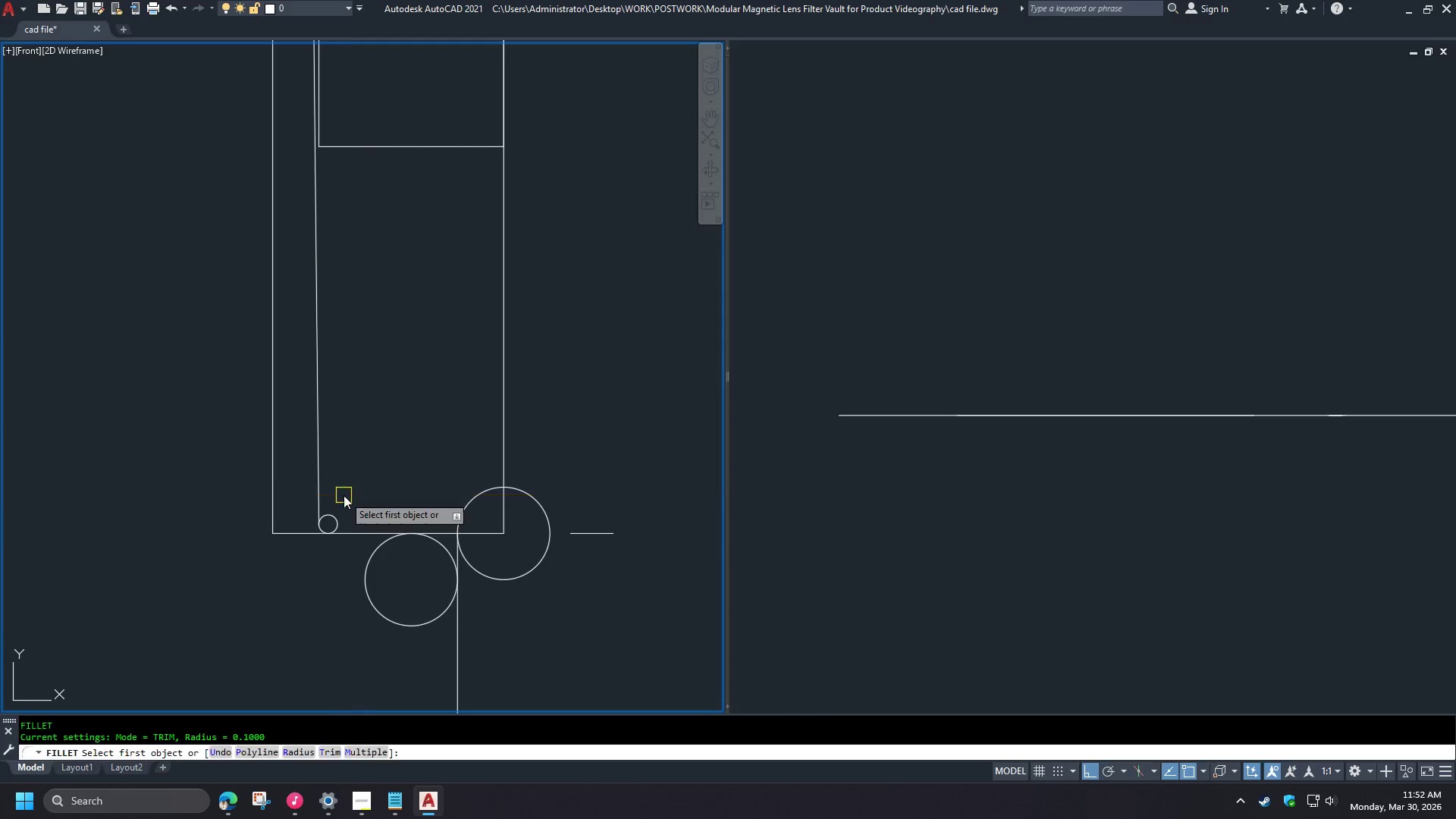 
key(R)
 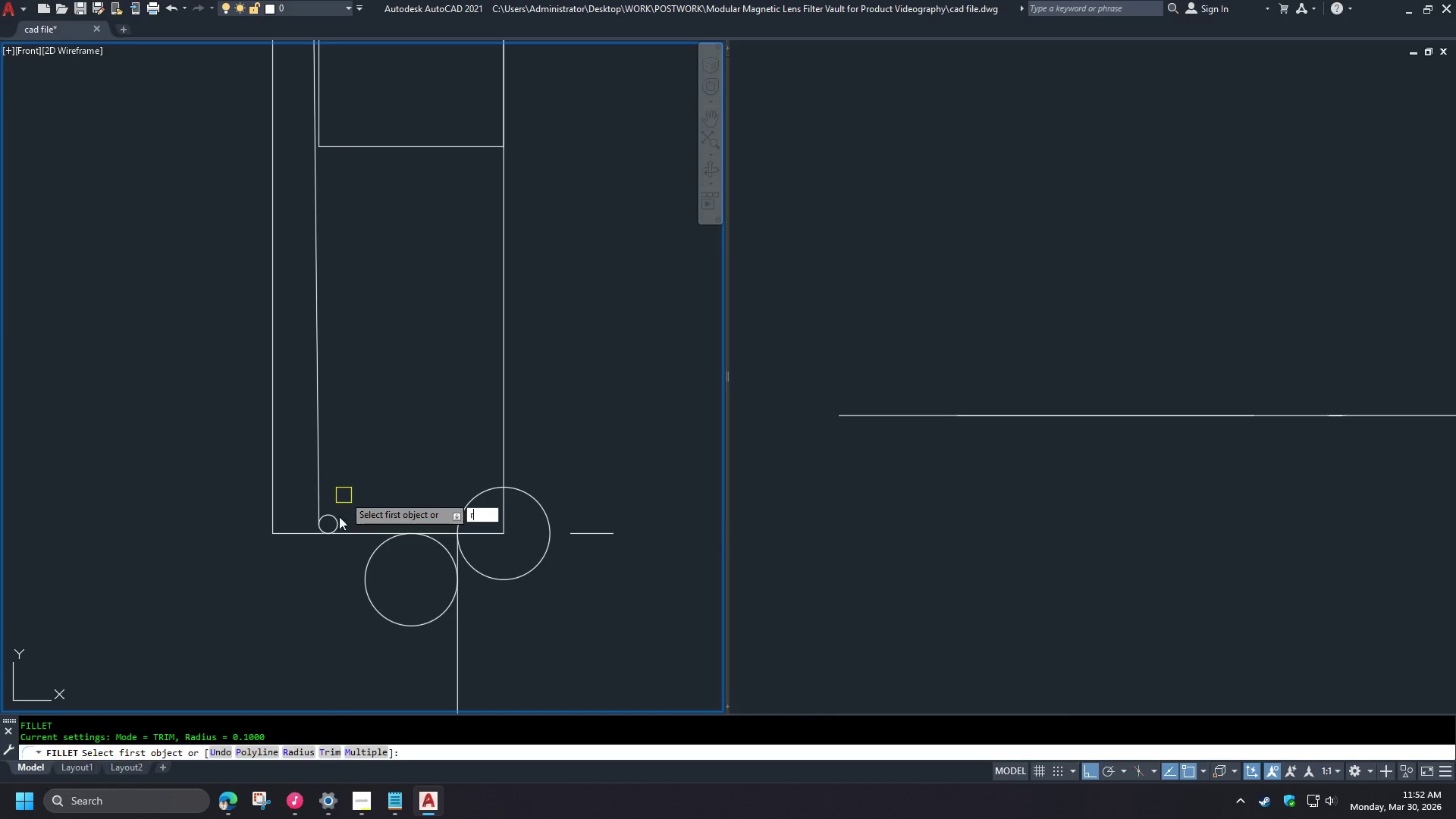 
key(Space)
 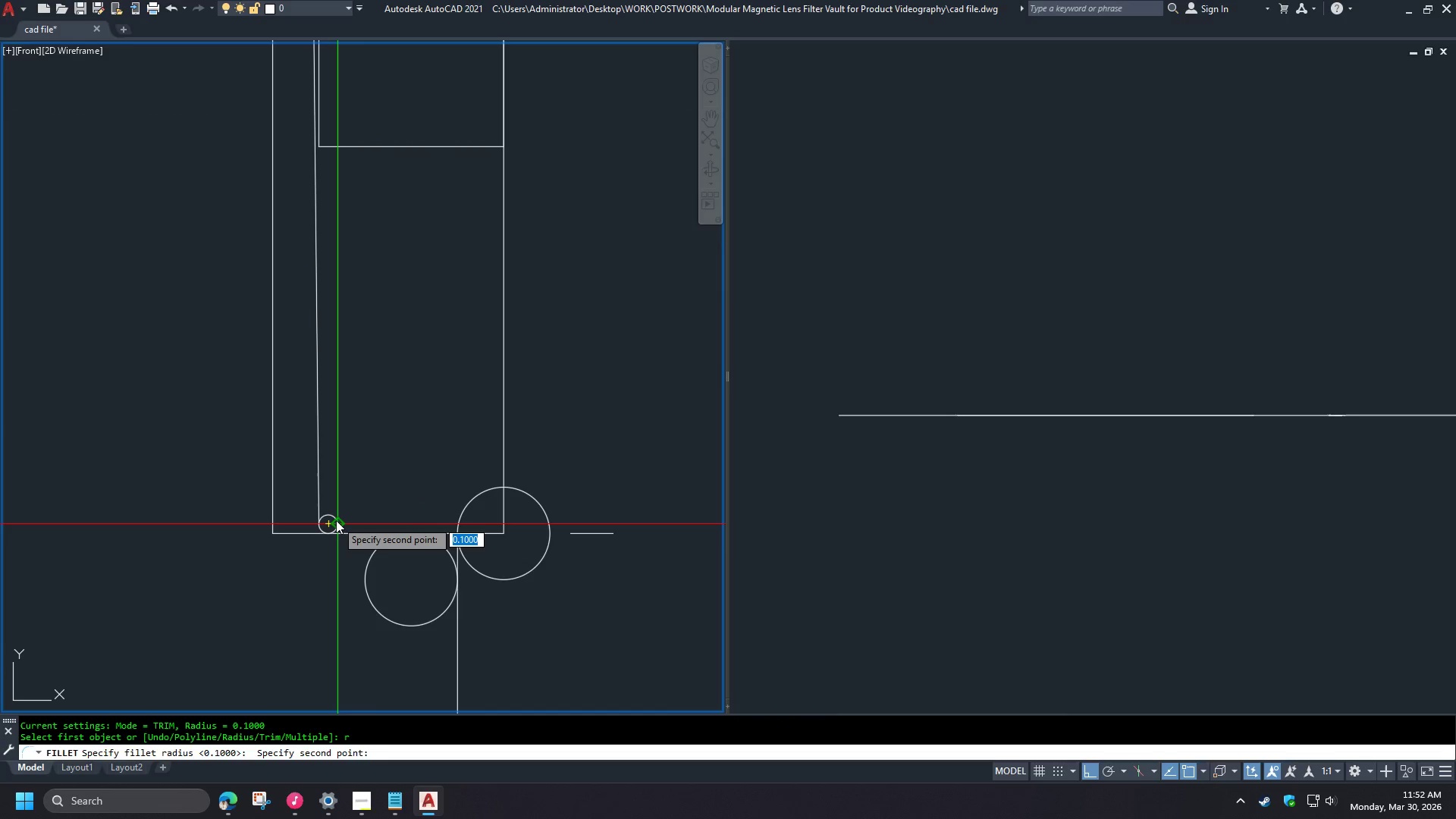 
left_click([336, 520])
 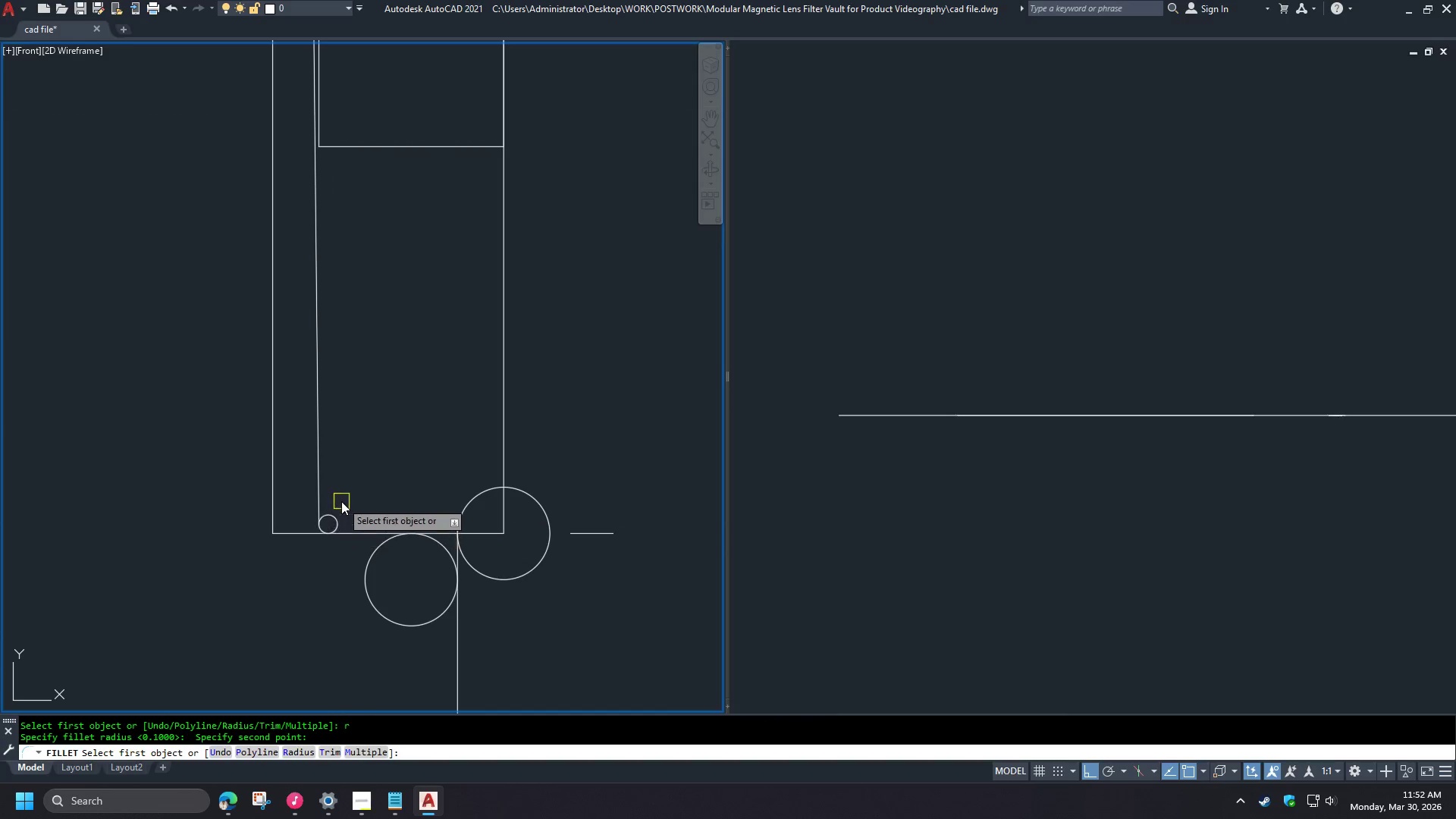 
key(Space)
 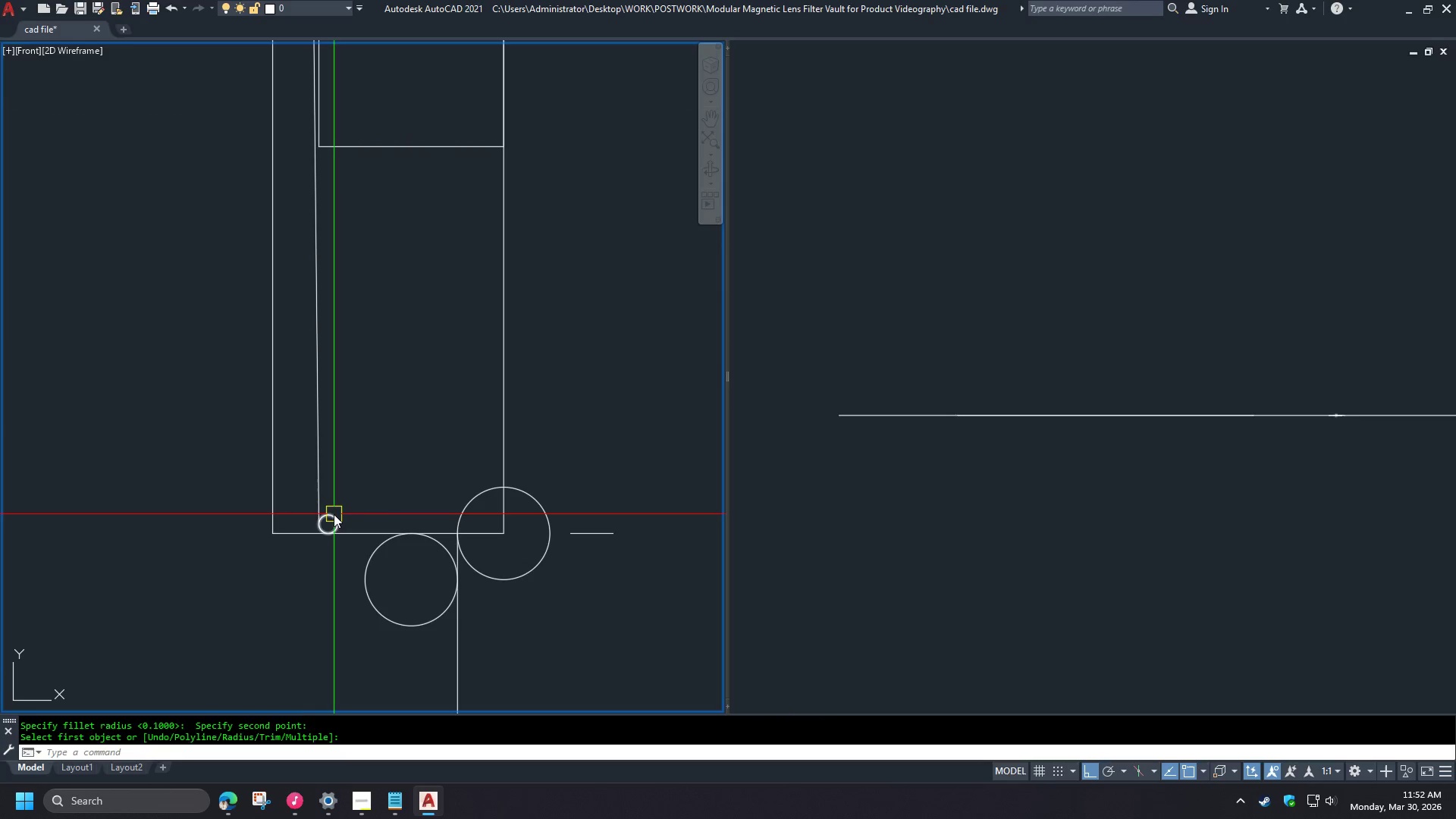 
left_click([334, 514])
 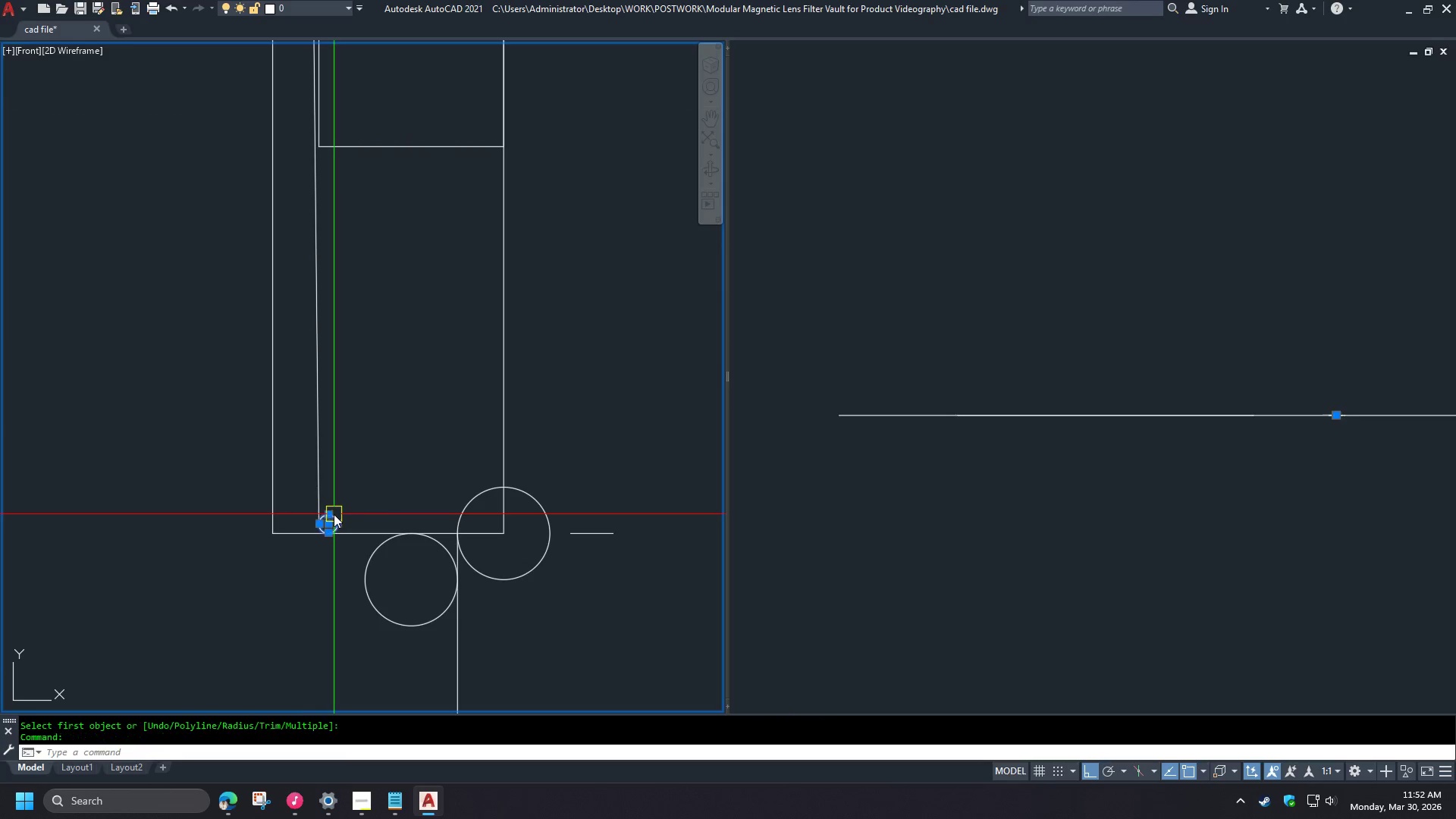 
key(E)
 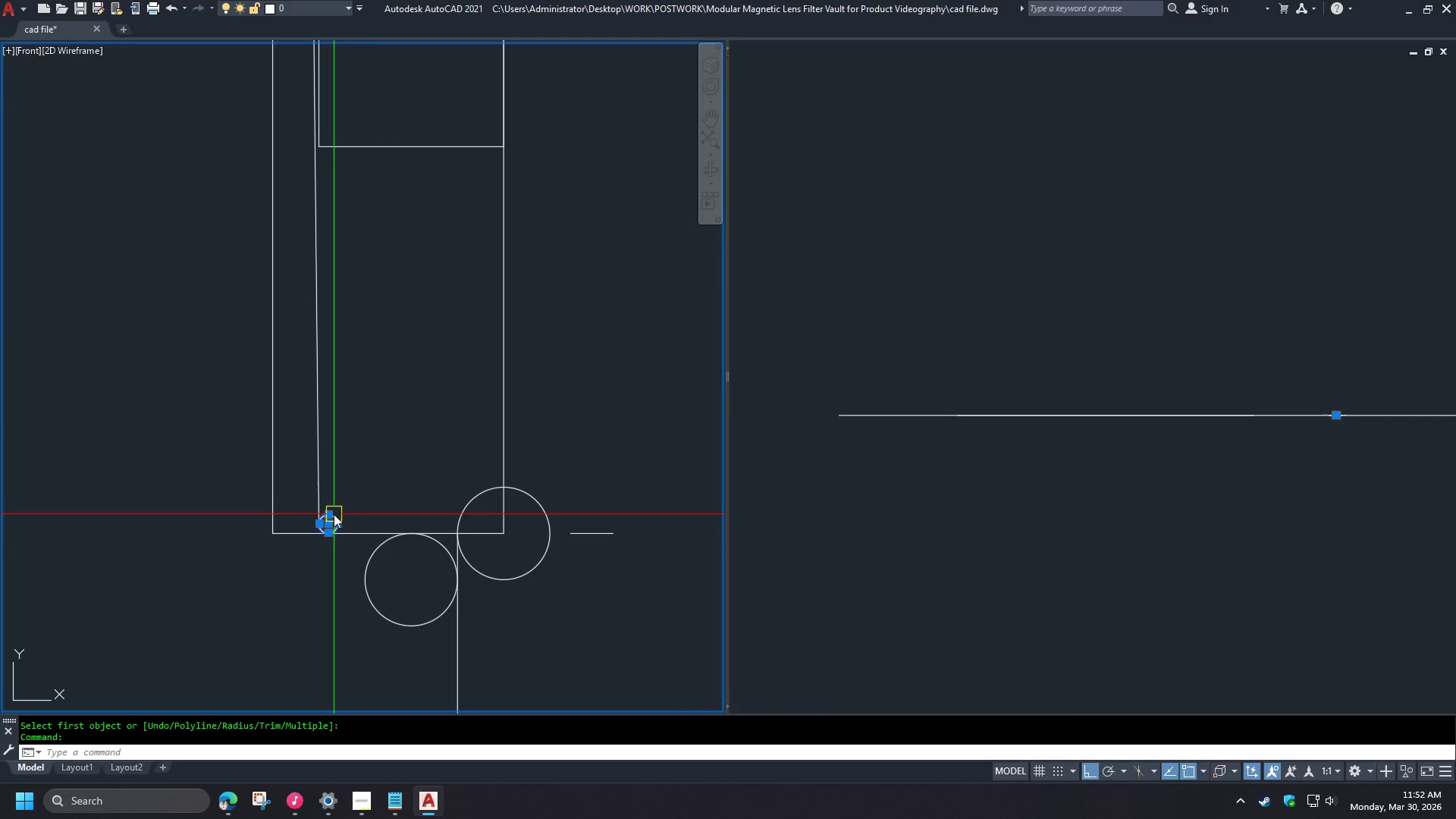 
key(Space)
 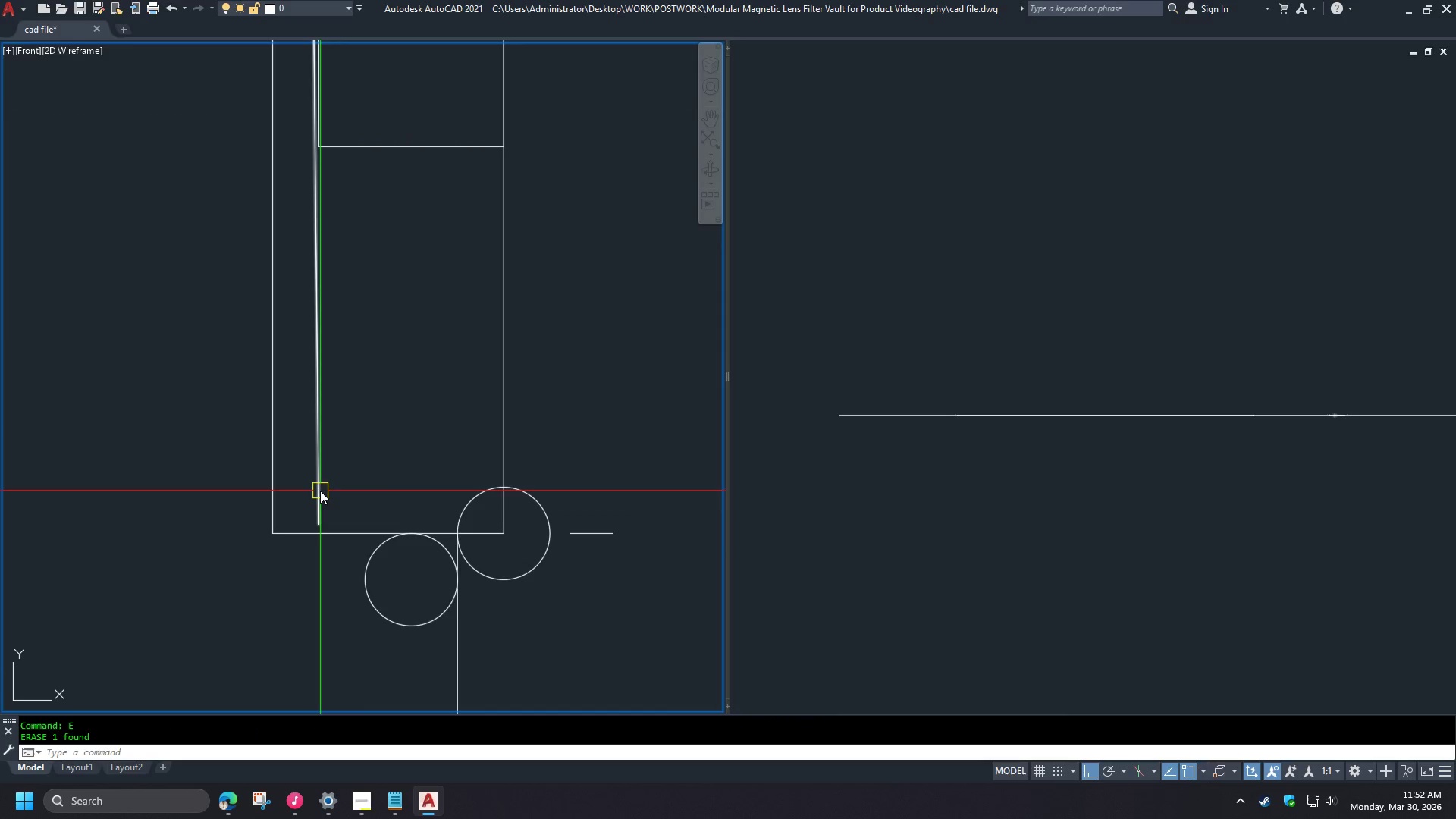 
key(F)
 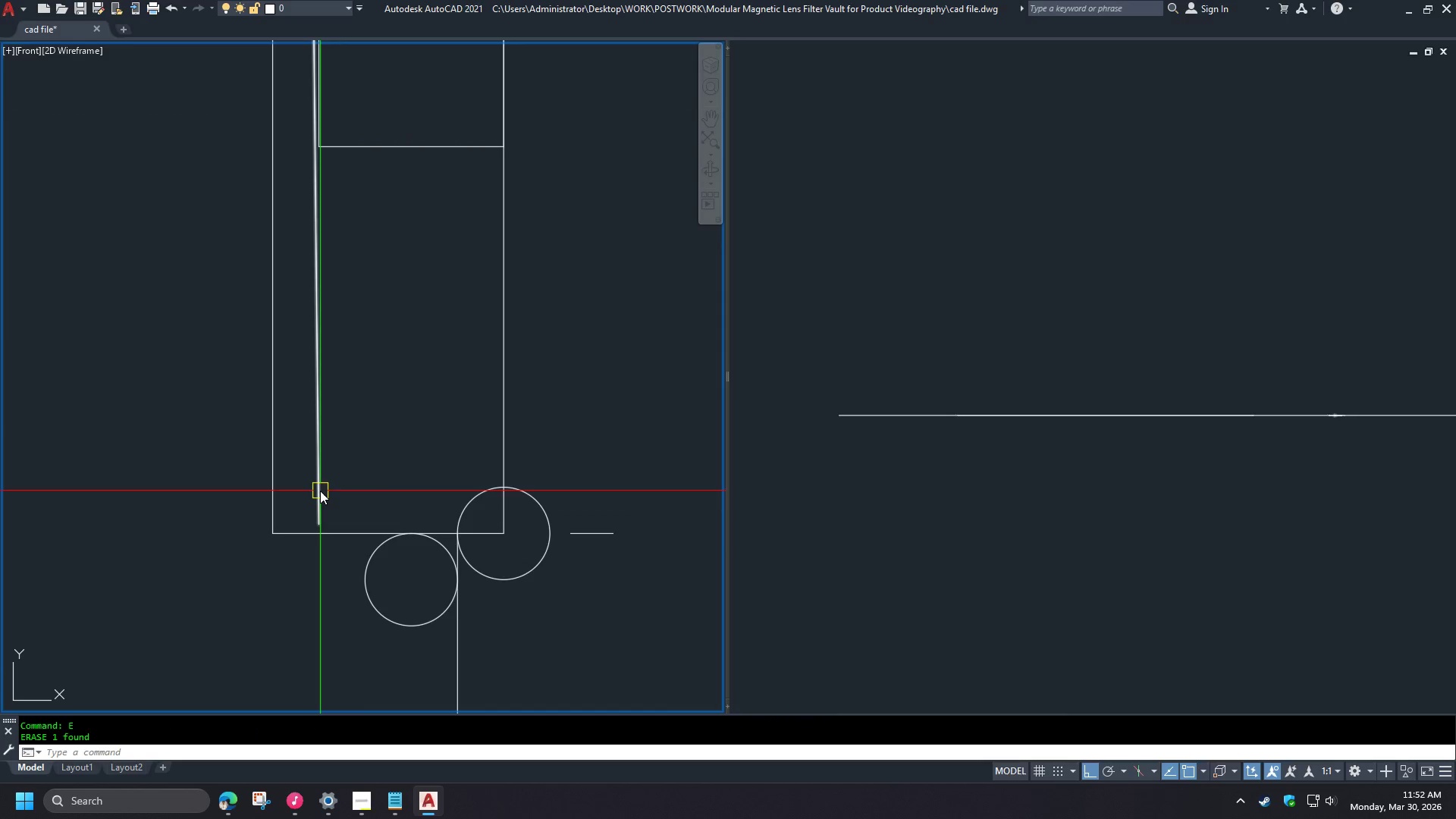 
key(Space)
 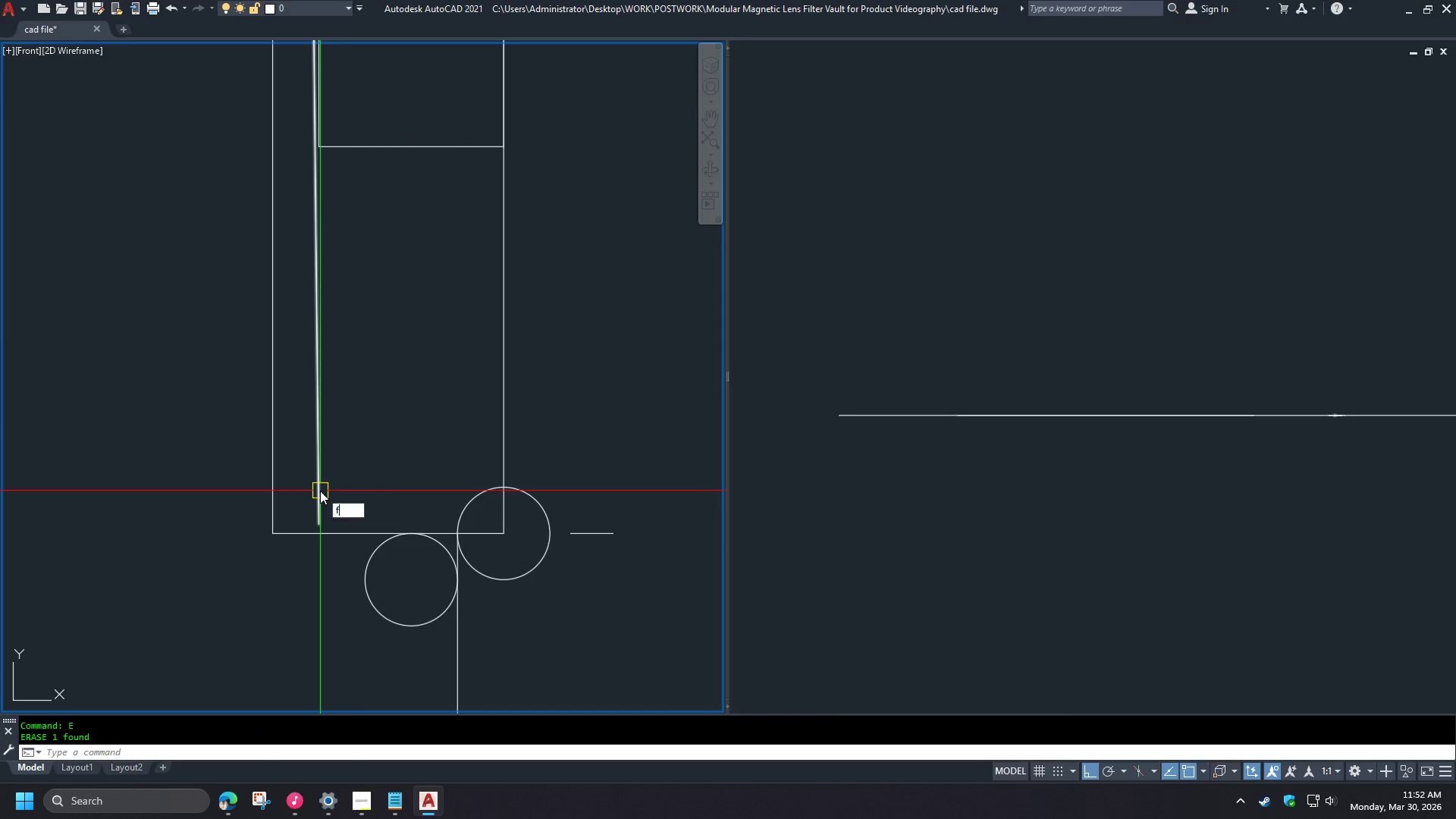 
double_click([320, 491])
 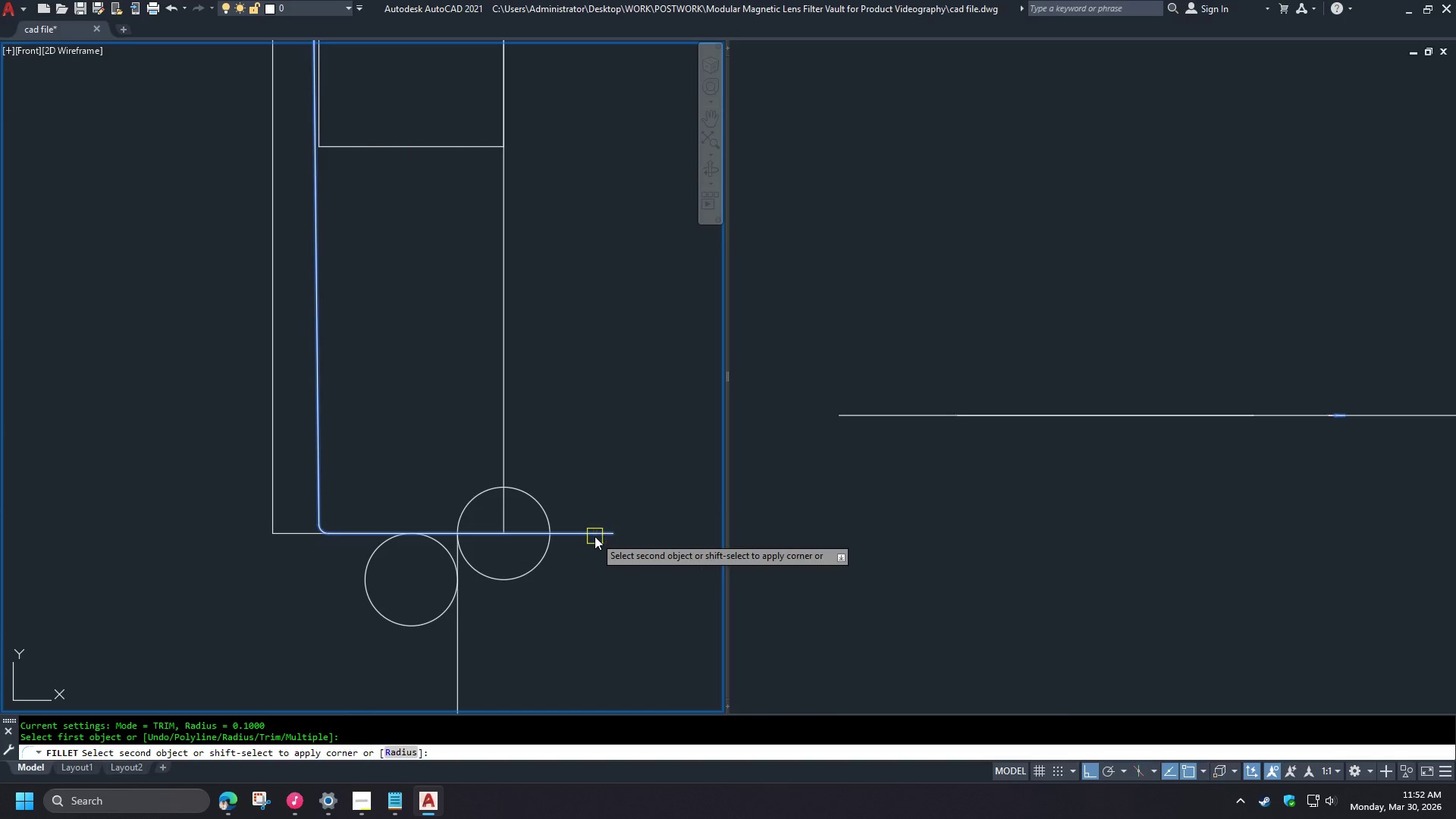 
left_click([595, 536])
 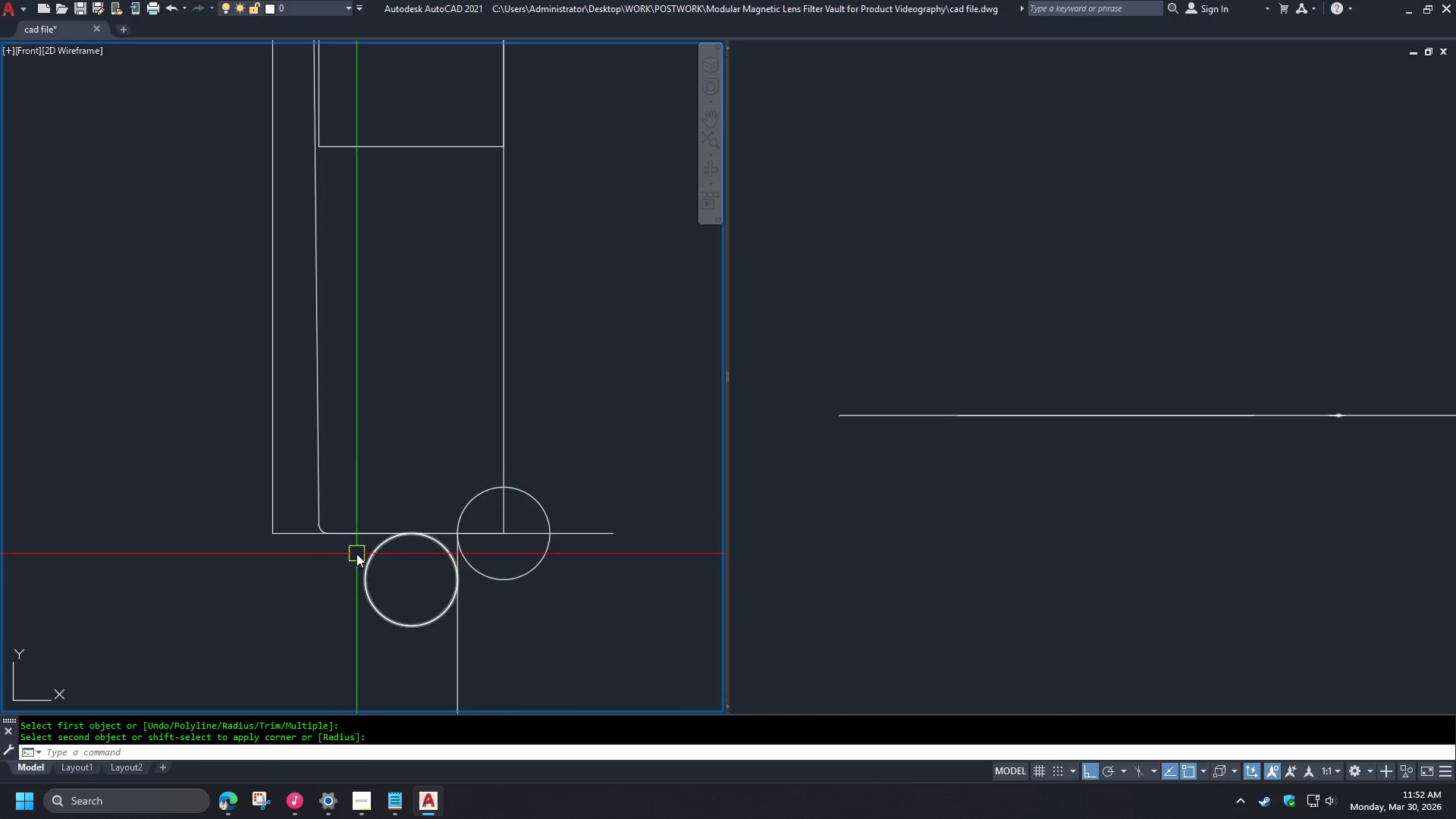 
scroll: coordinate [327, 563], scroll_direction: down, amount: 3.0
 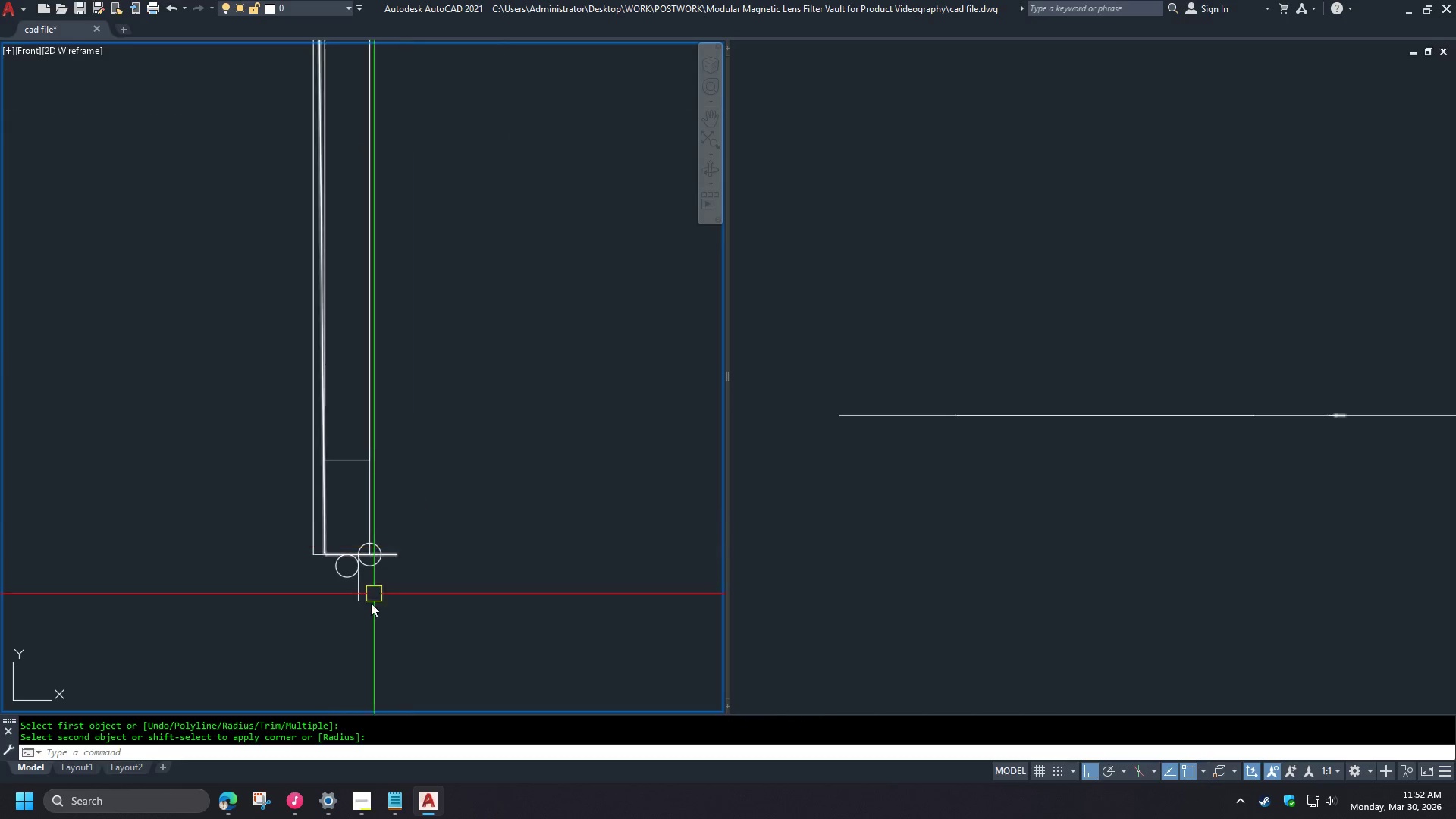 
scroll: coordinate [335, 590], scroll_direction: up, amount: 2.0
 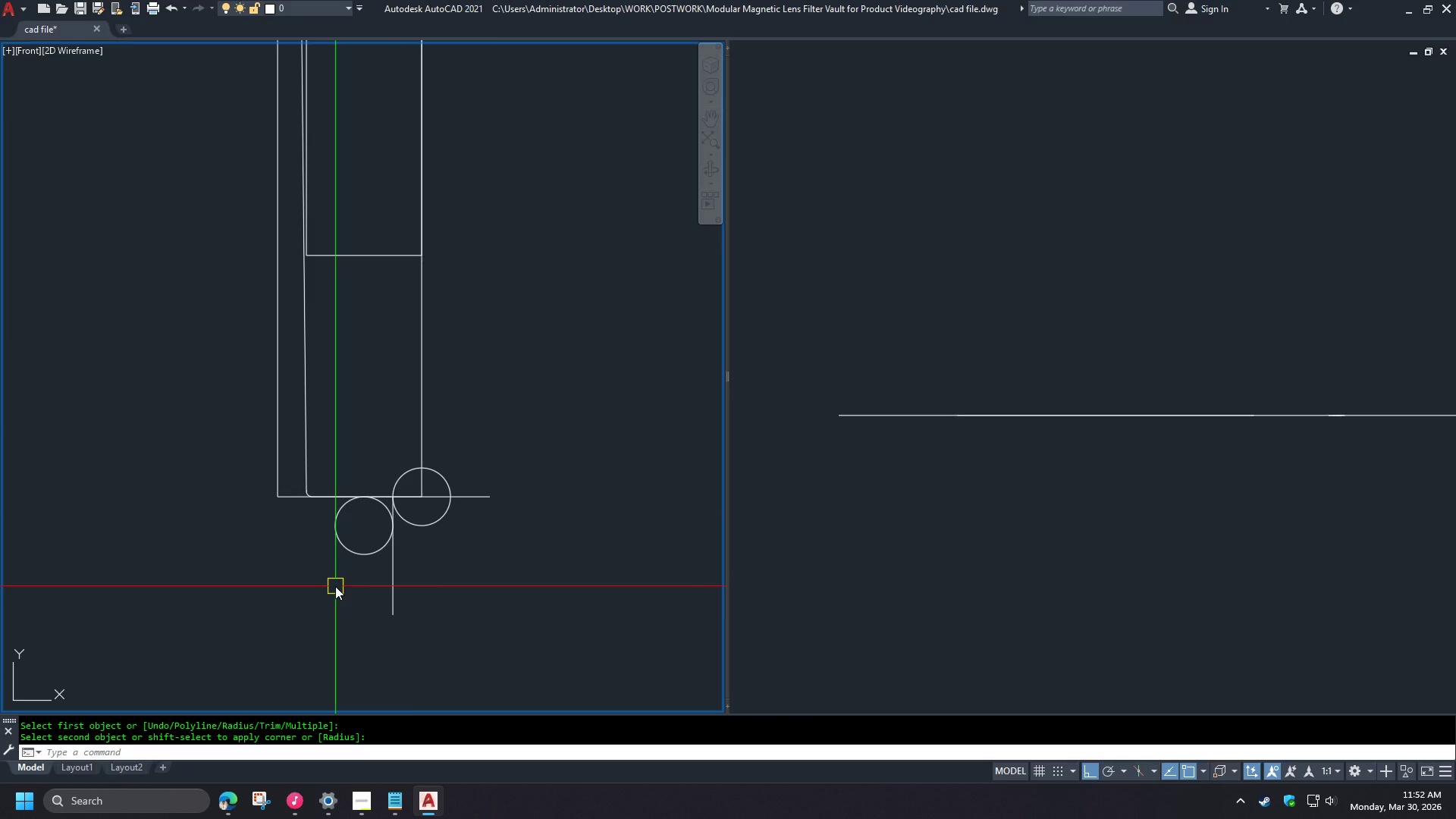 
scroll: coordinate [419, 551], scroll_direction: down, amount: 5.0
 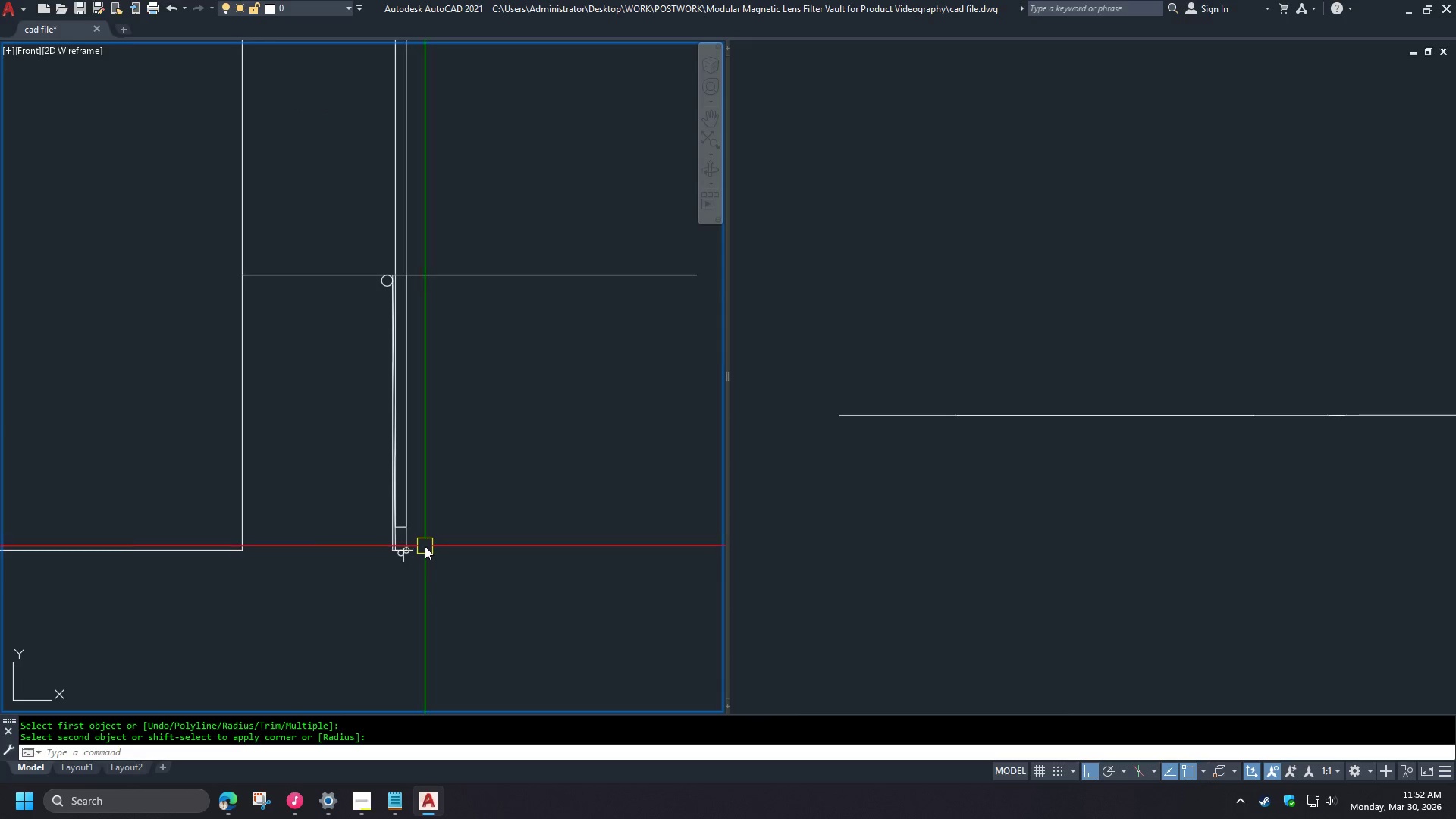 
scroll: coordinate [425, 546], scroll_direction: up, amount: 2.0
 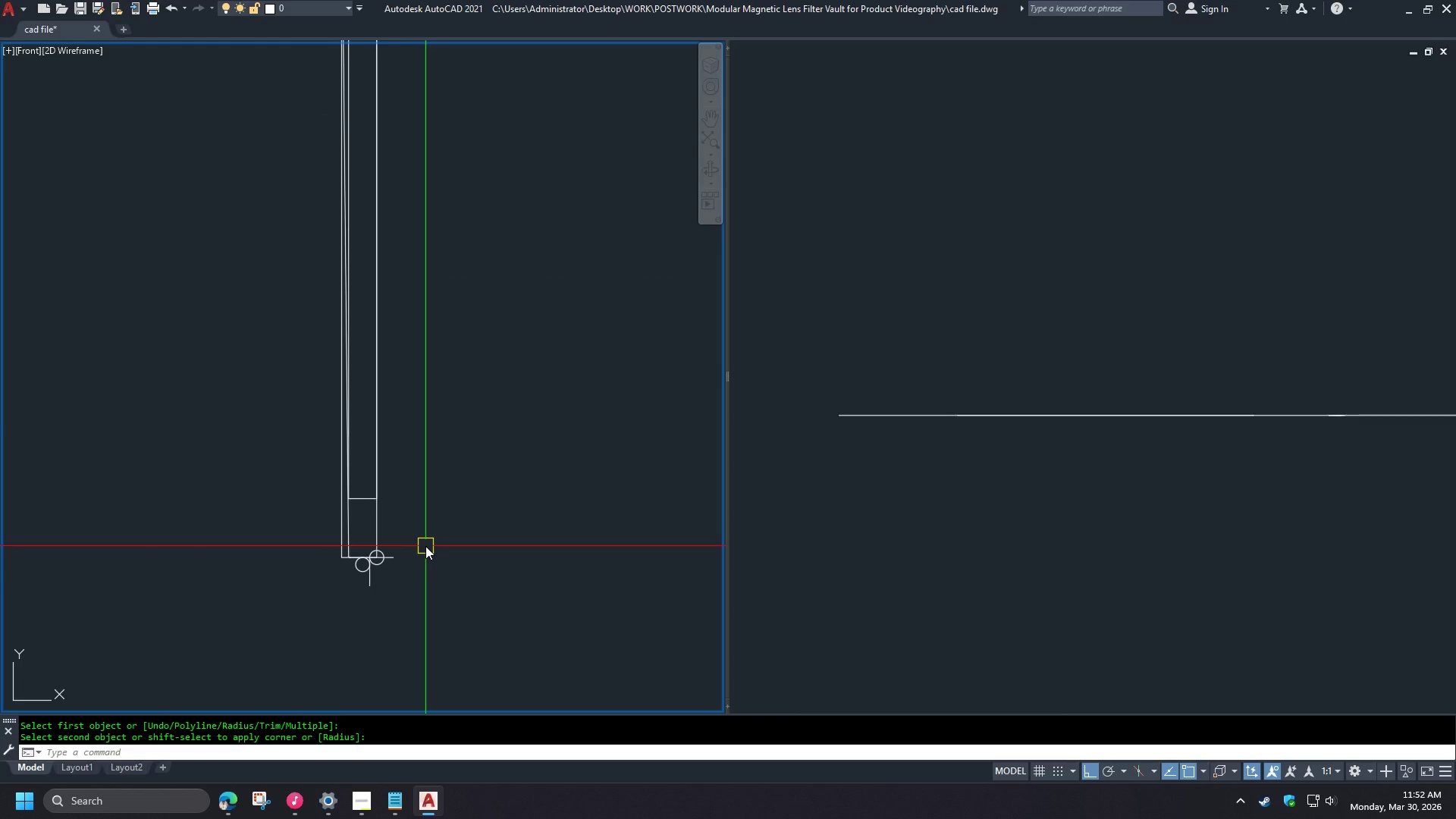 
wait(5.62)
 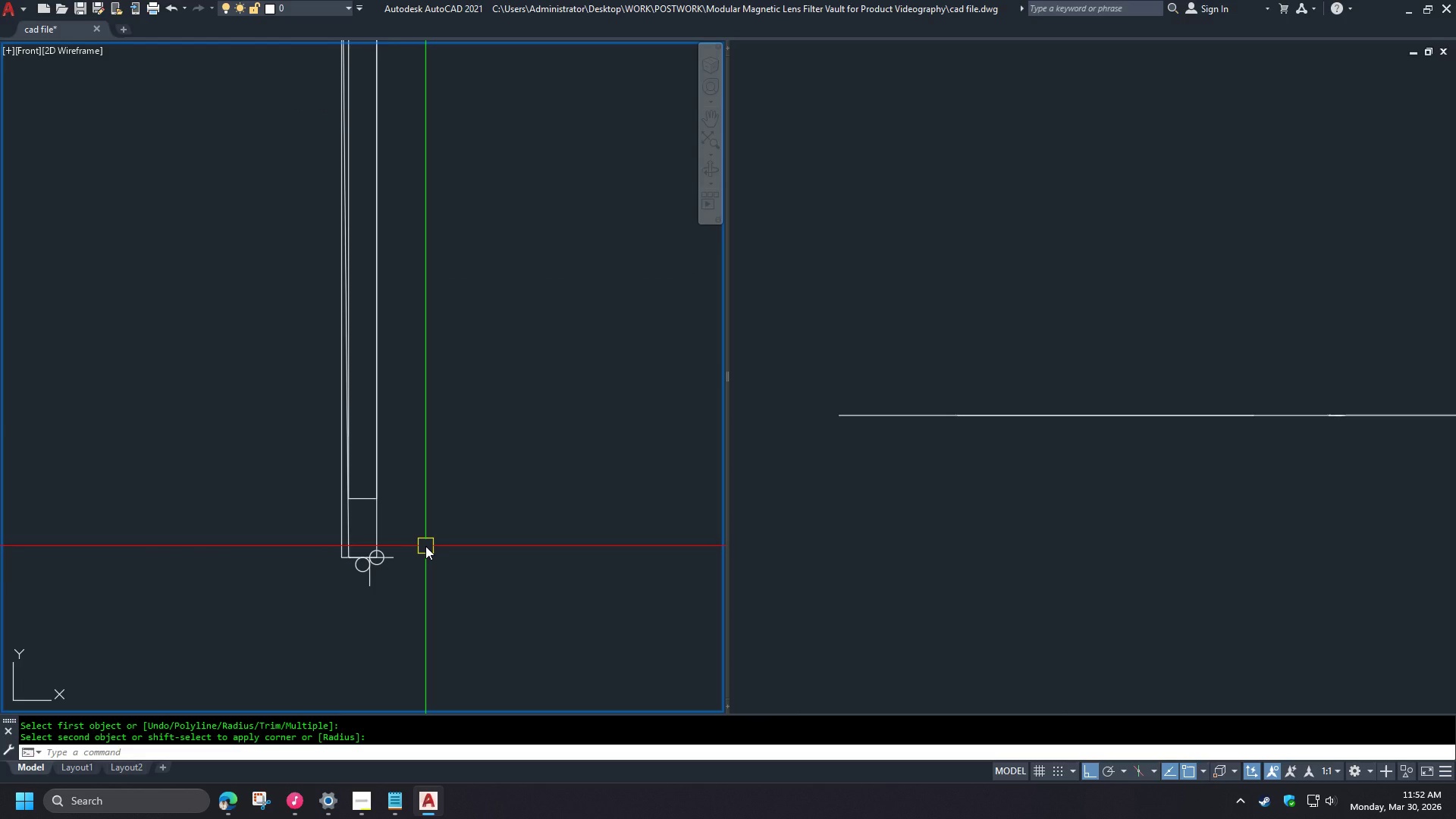 
scroll: coordinate [425, 546], scroll_direction: down, amount: 1.0
 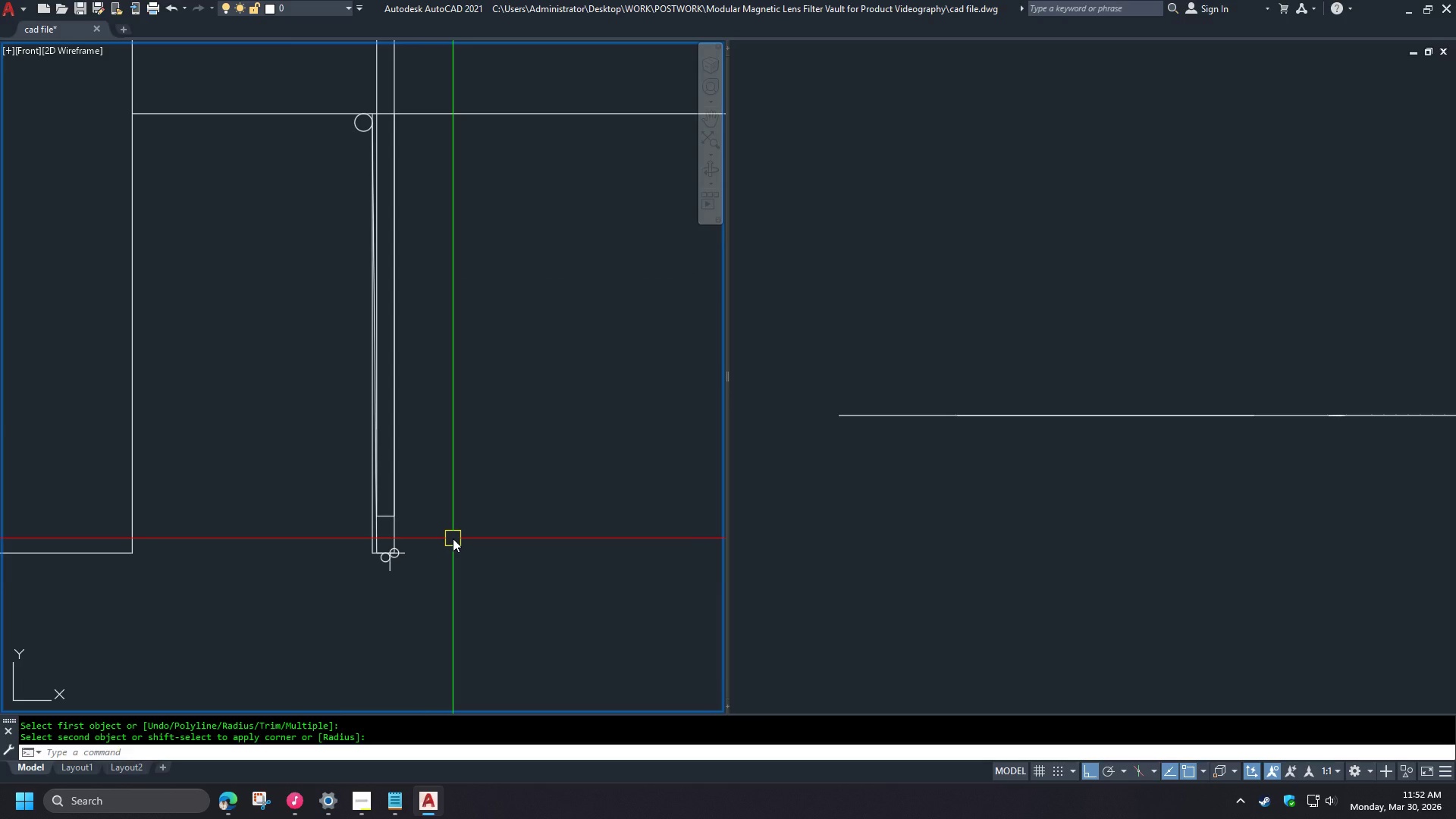 
wait(7.15)
 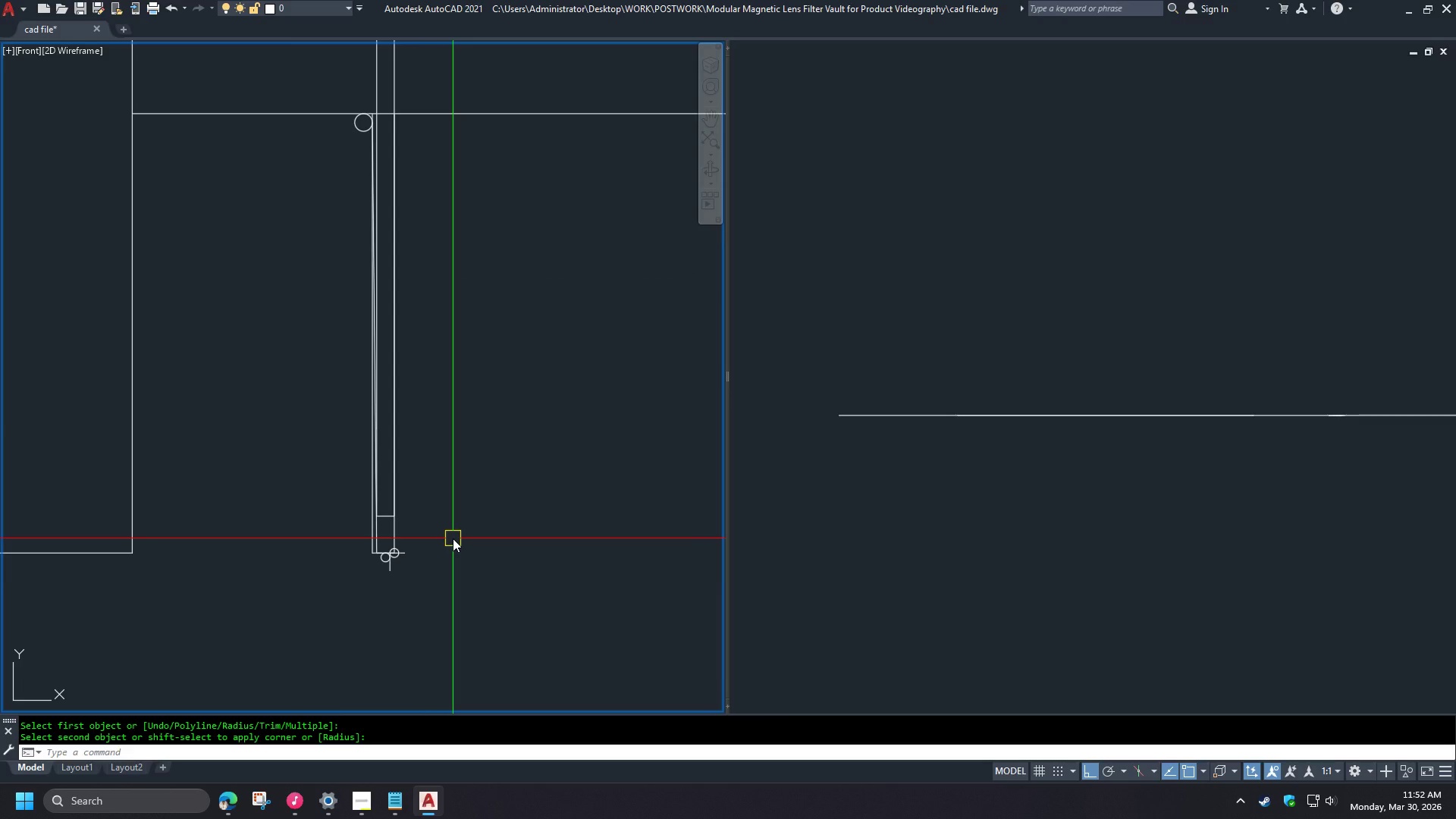 
scroll: coordinate [431, 519], scroll_direction: up, amount: 4.0
 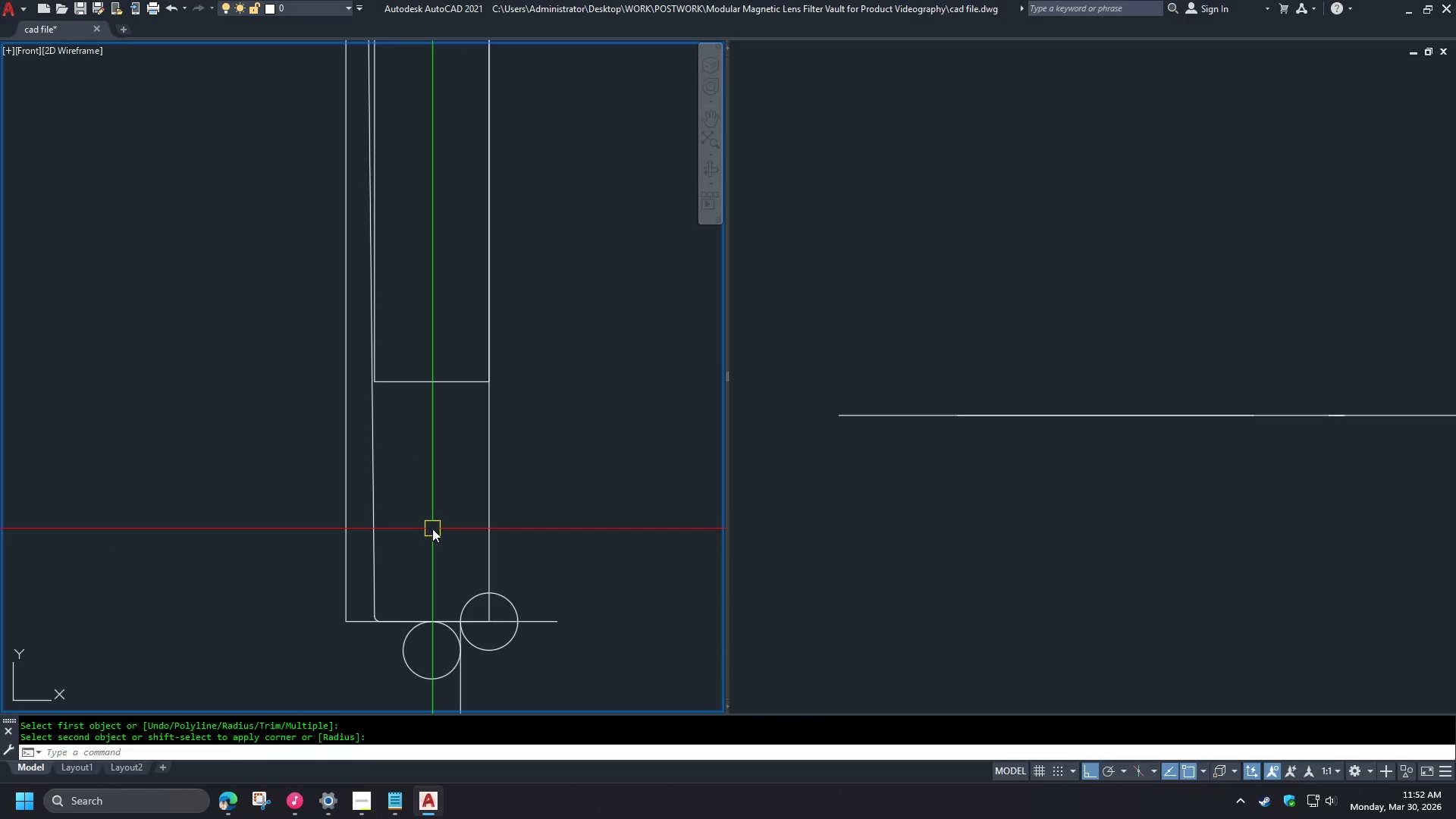 
scroll: coordinate [461, 507], scroll_direction: down, amount: 4.0
 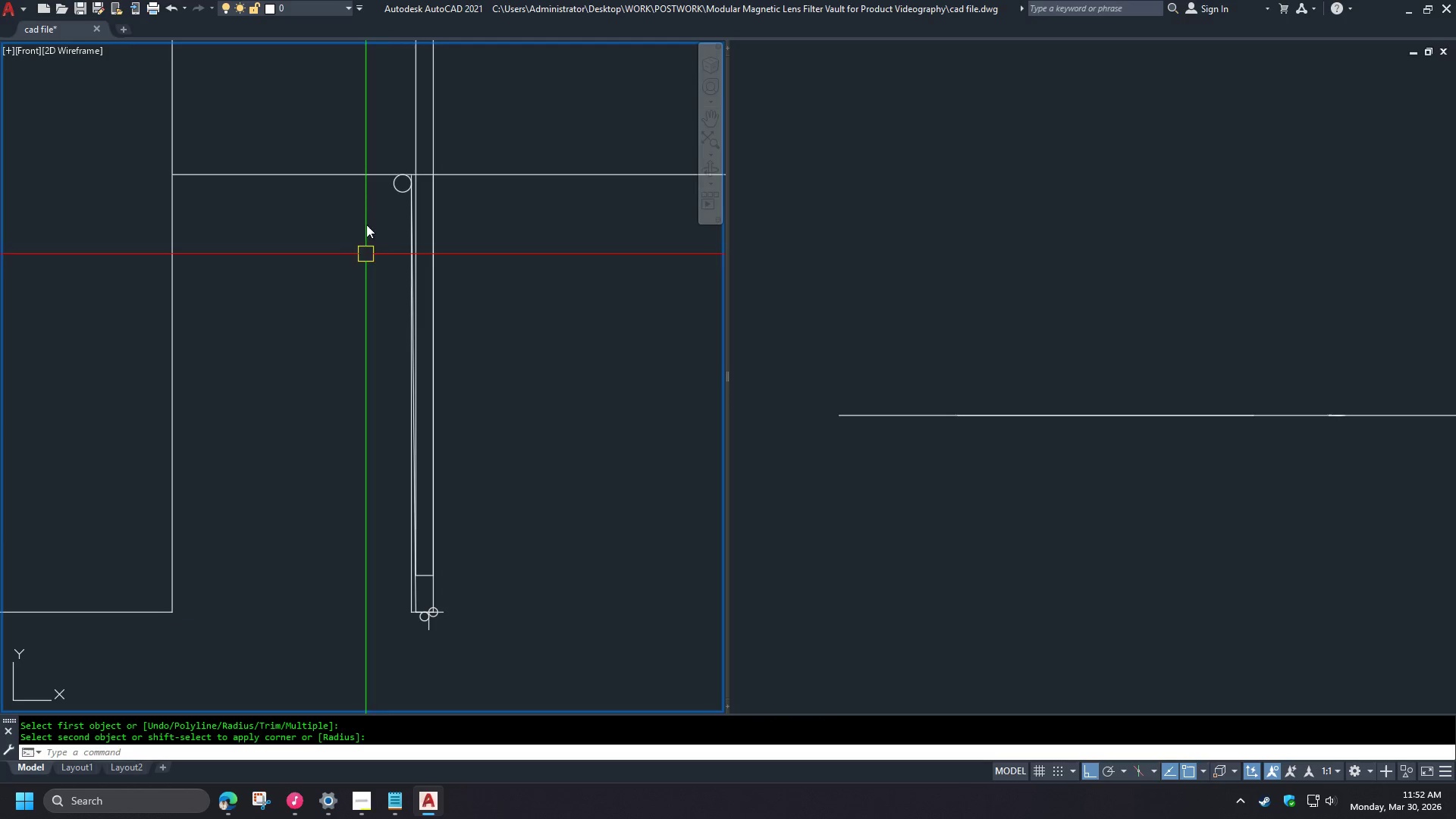 
scroll: coordinate [504, 266], scroll_direction: up, amount: 6.0
 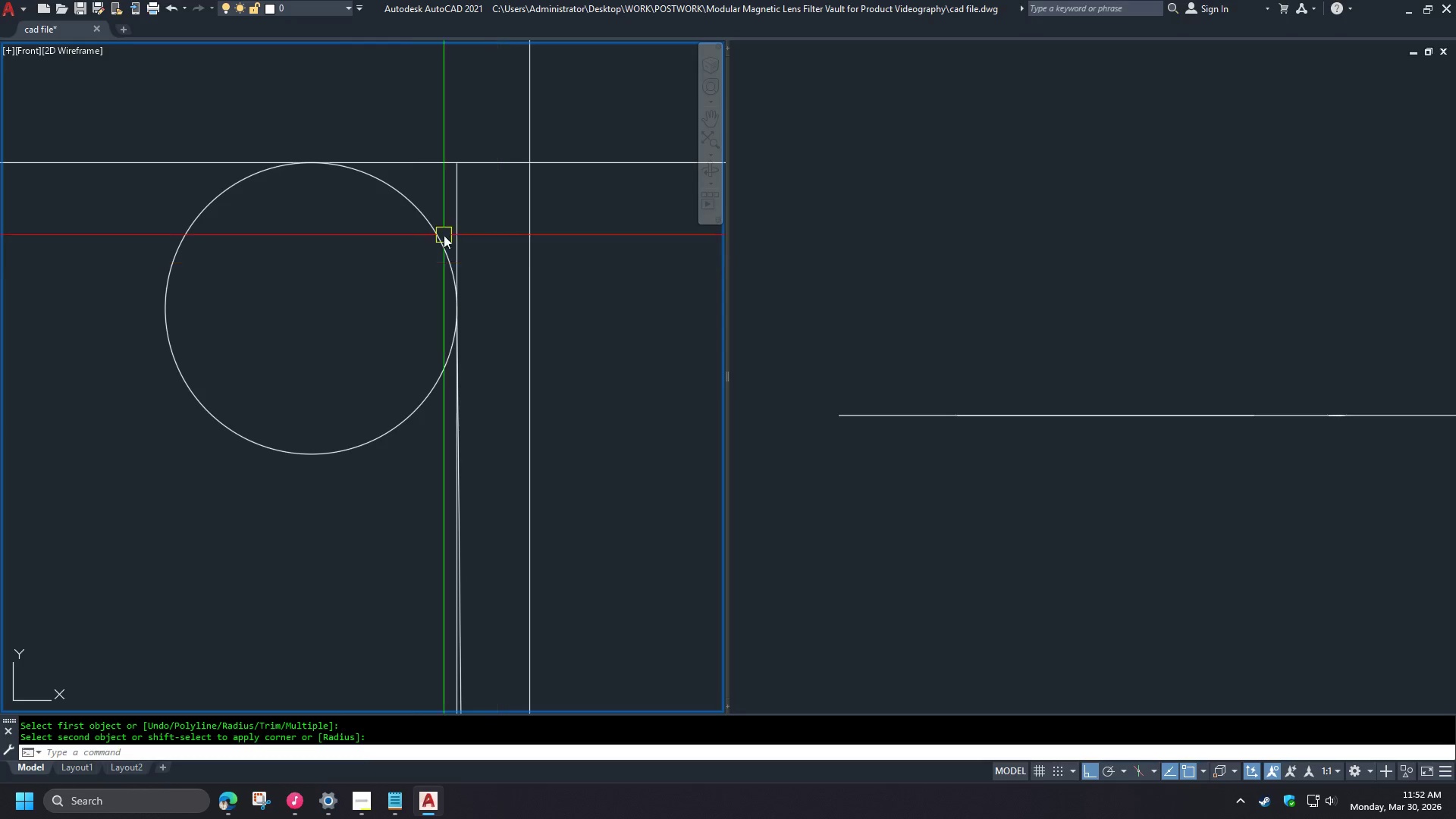 
scroll: coordinate [421, 182], scroll_direction: down, amount: 5.0
 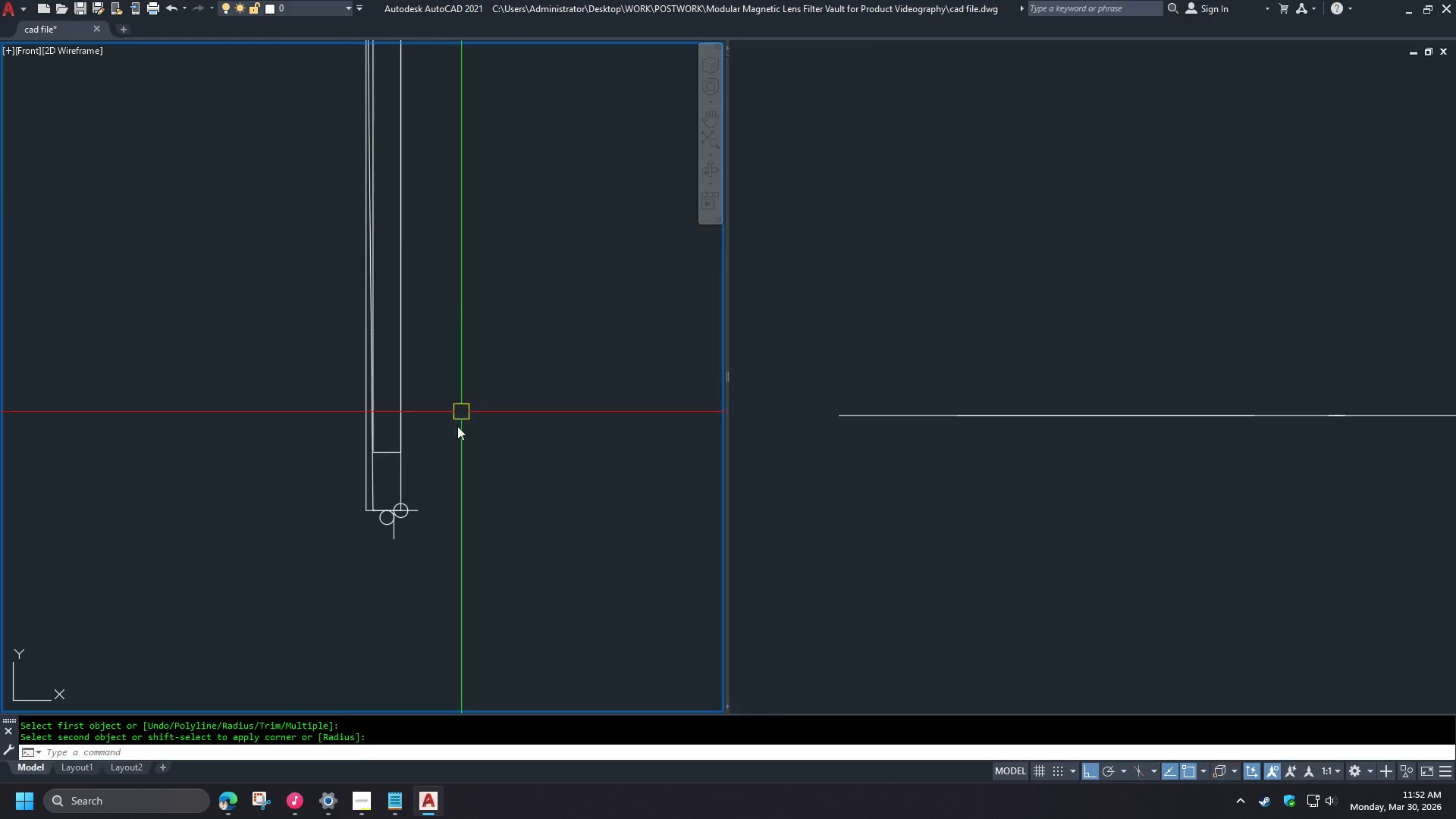 
scroll: coordinate [362, 503], scroll_direction: up, amount: 3.0
 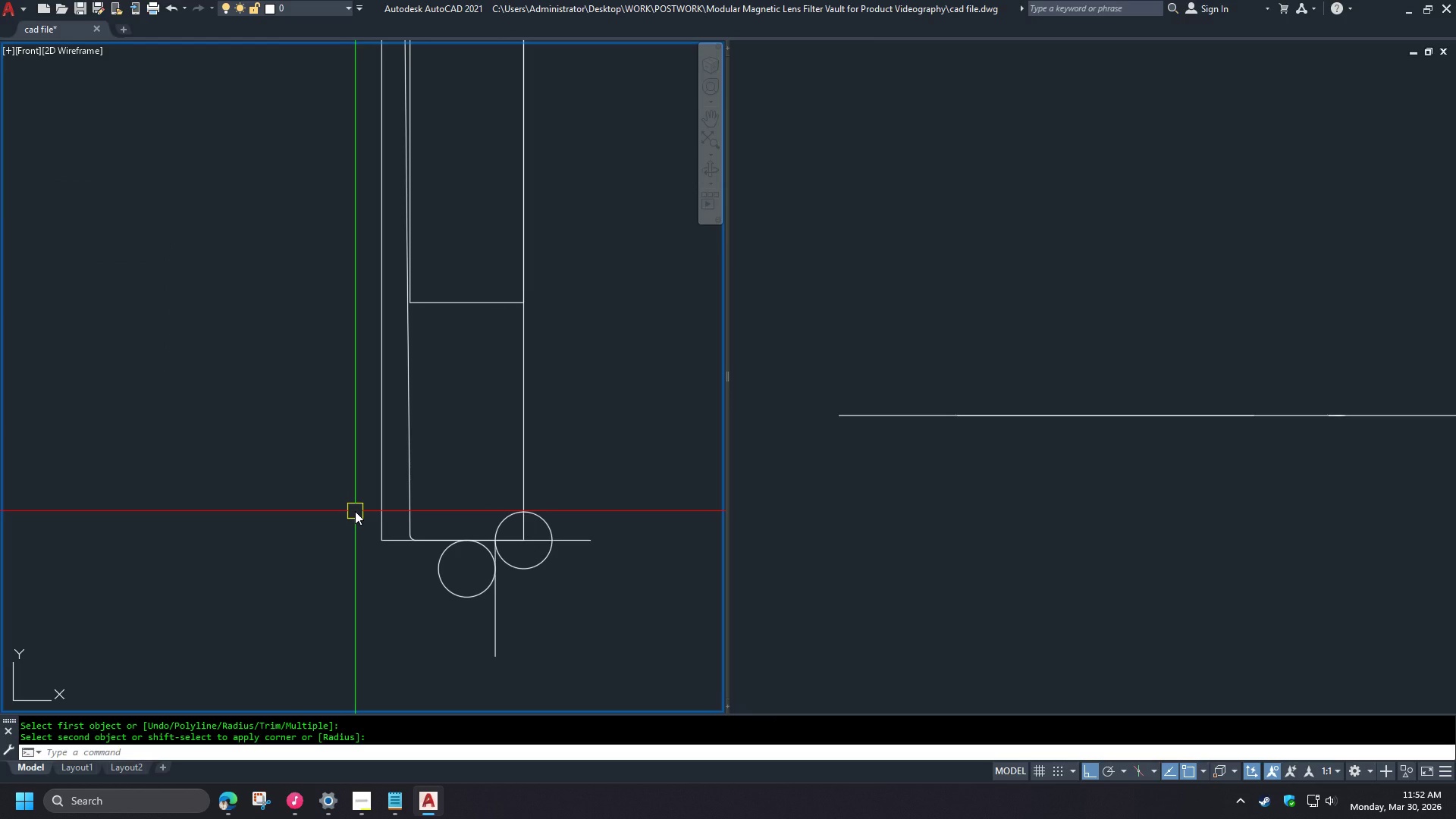 
wait(13.12)
 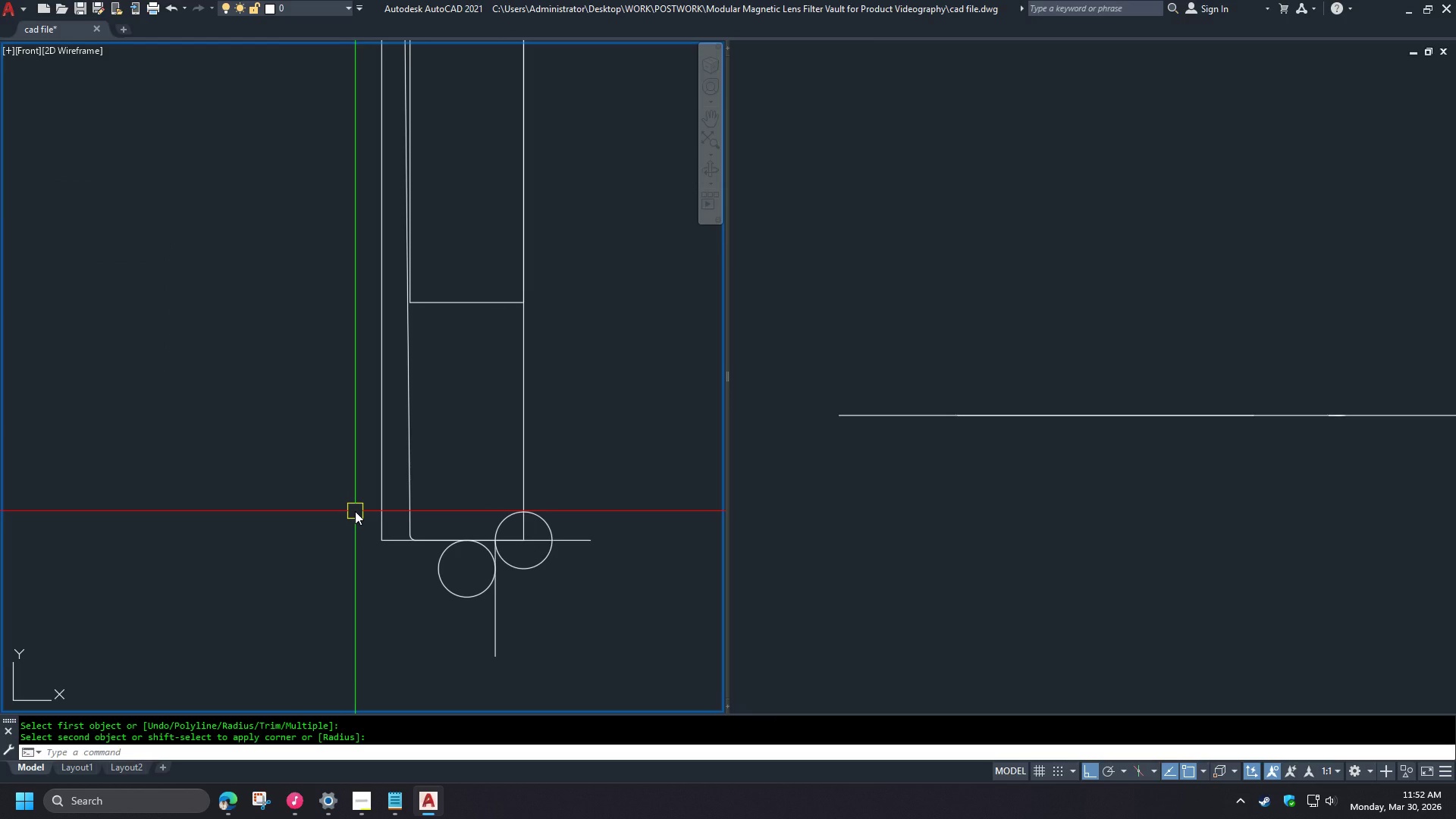 
scroll: coordinate [463, 579], scroll_direction: up, amount: 2.0
 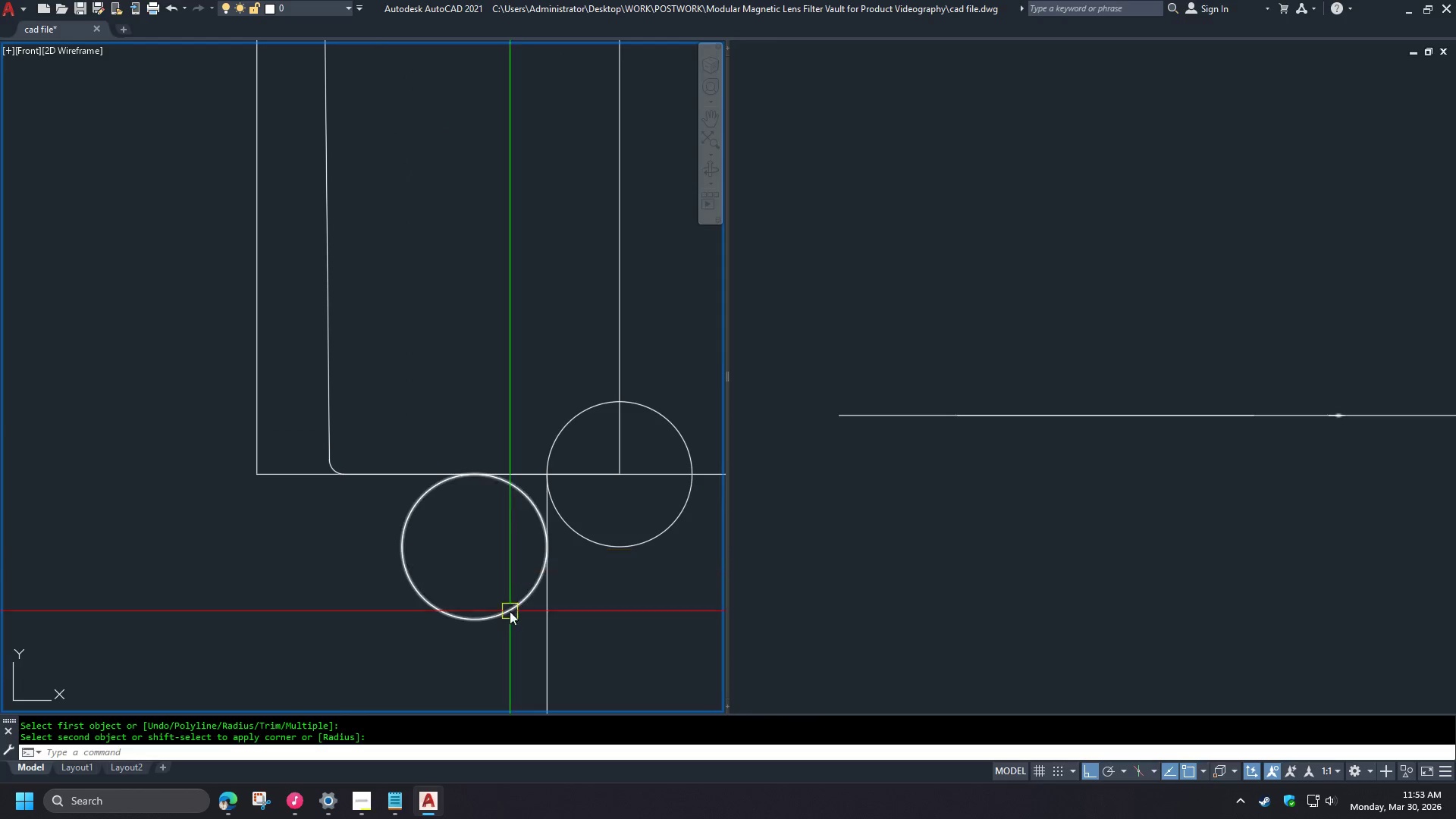 
scroll: coordinate [400, 635], scroll_direction: down, amount: 5.0
 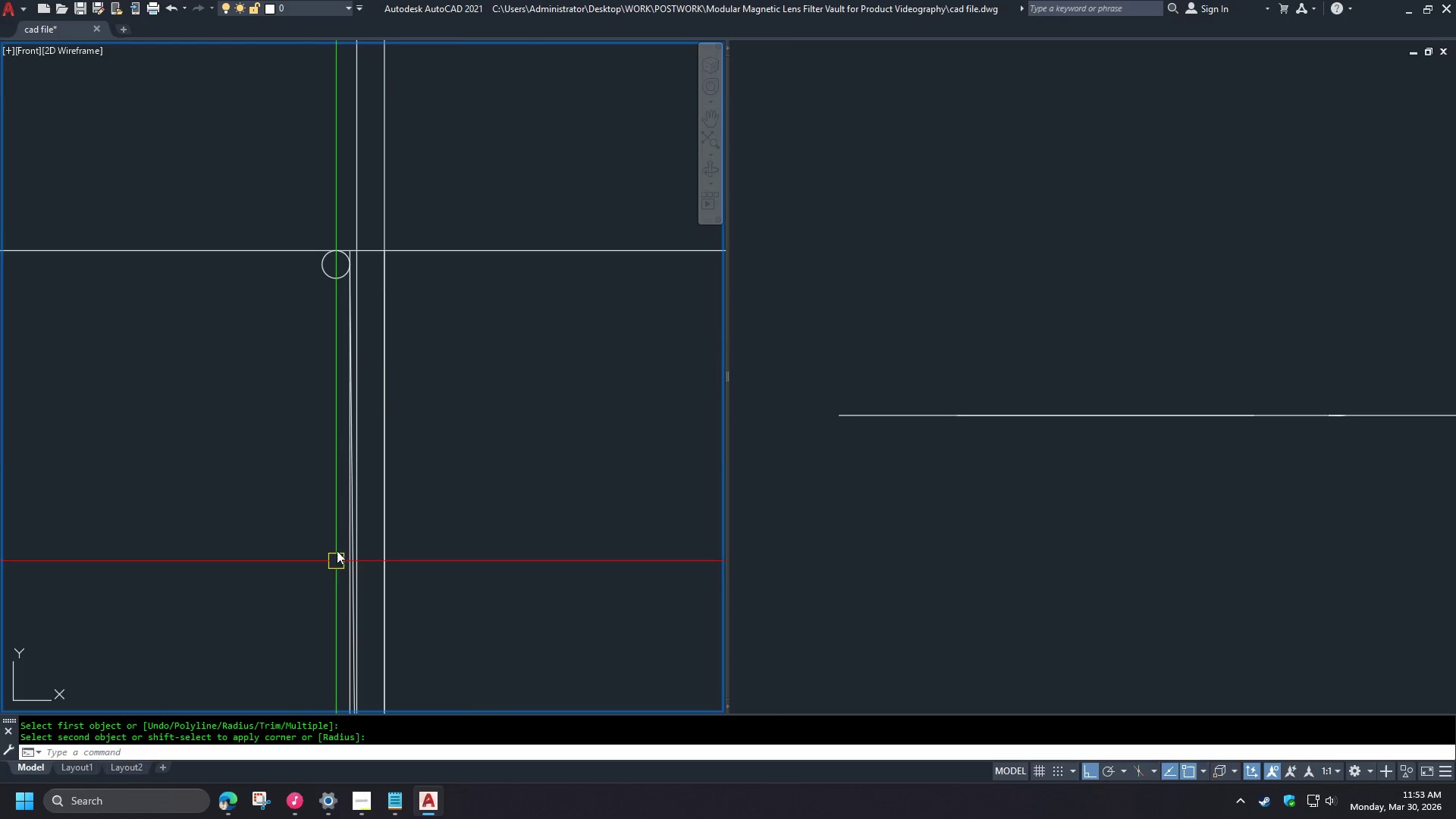 
key(C)
 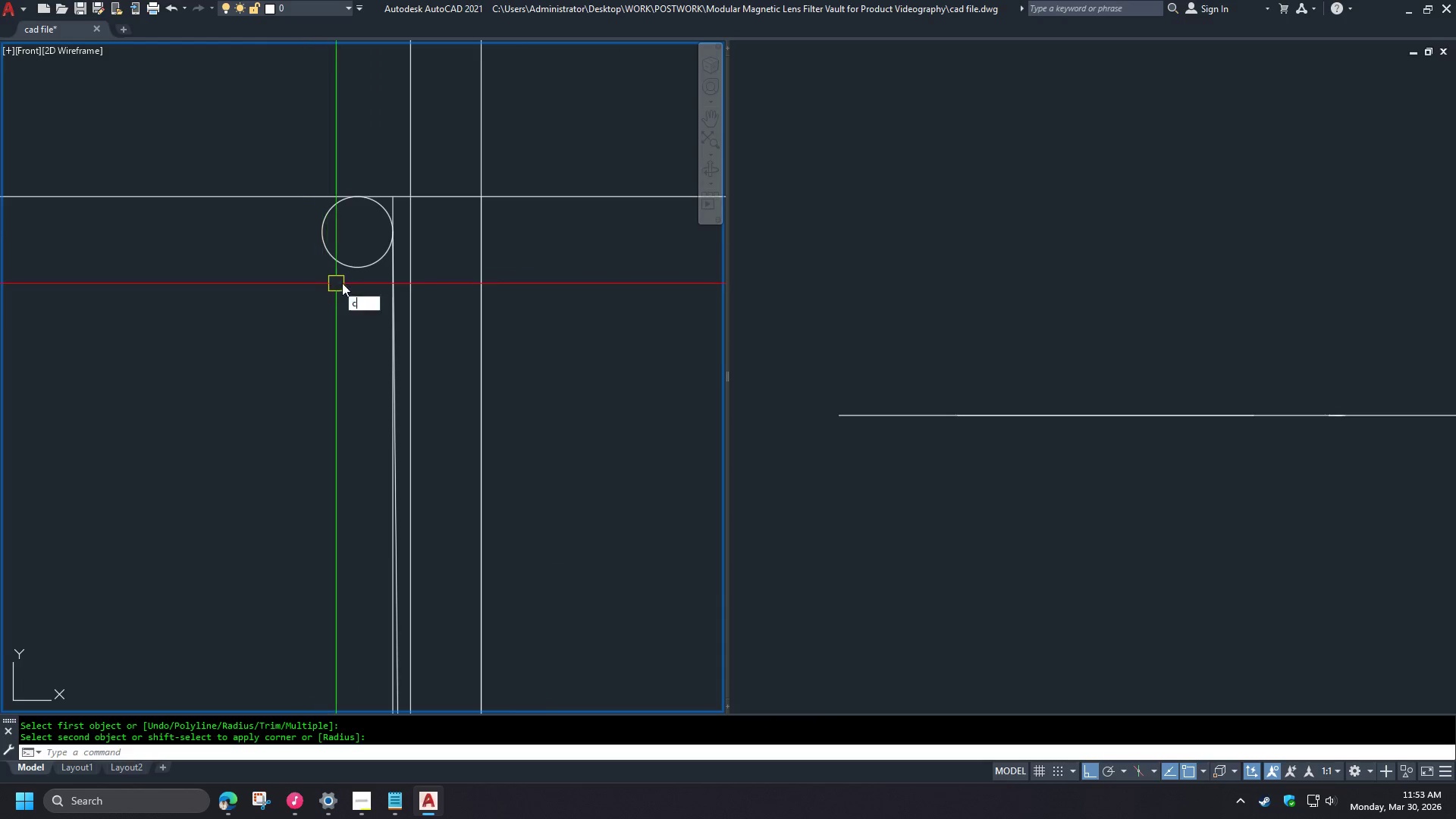 
key(Space)
 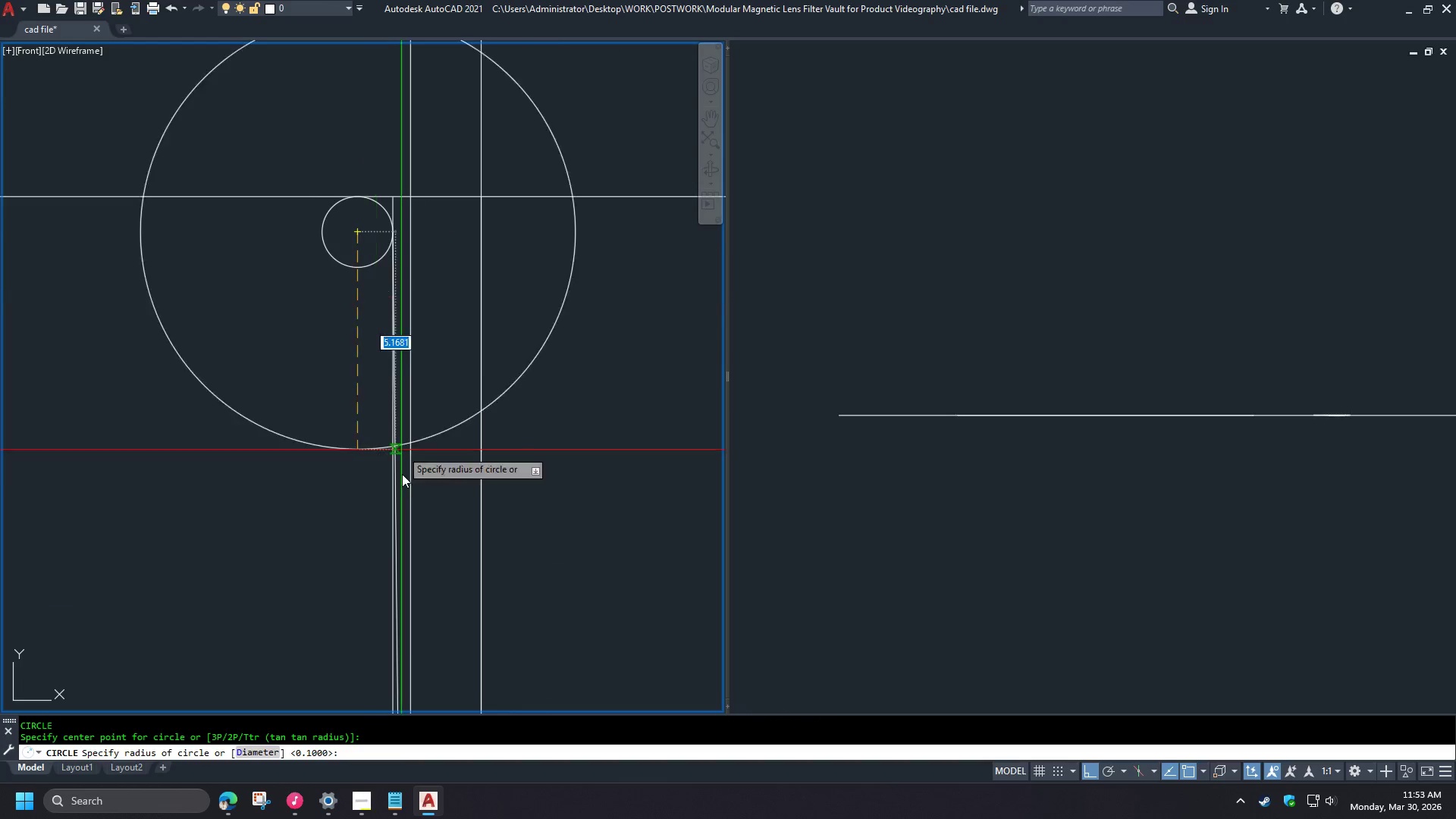 
scroll: coordinate [321, 284], scroll_direction: up, amount: 2.0
 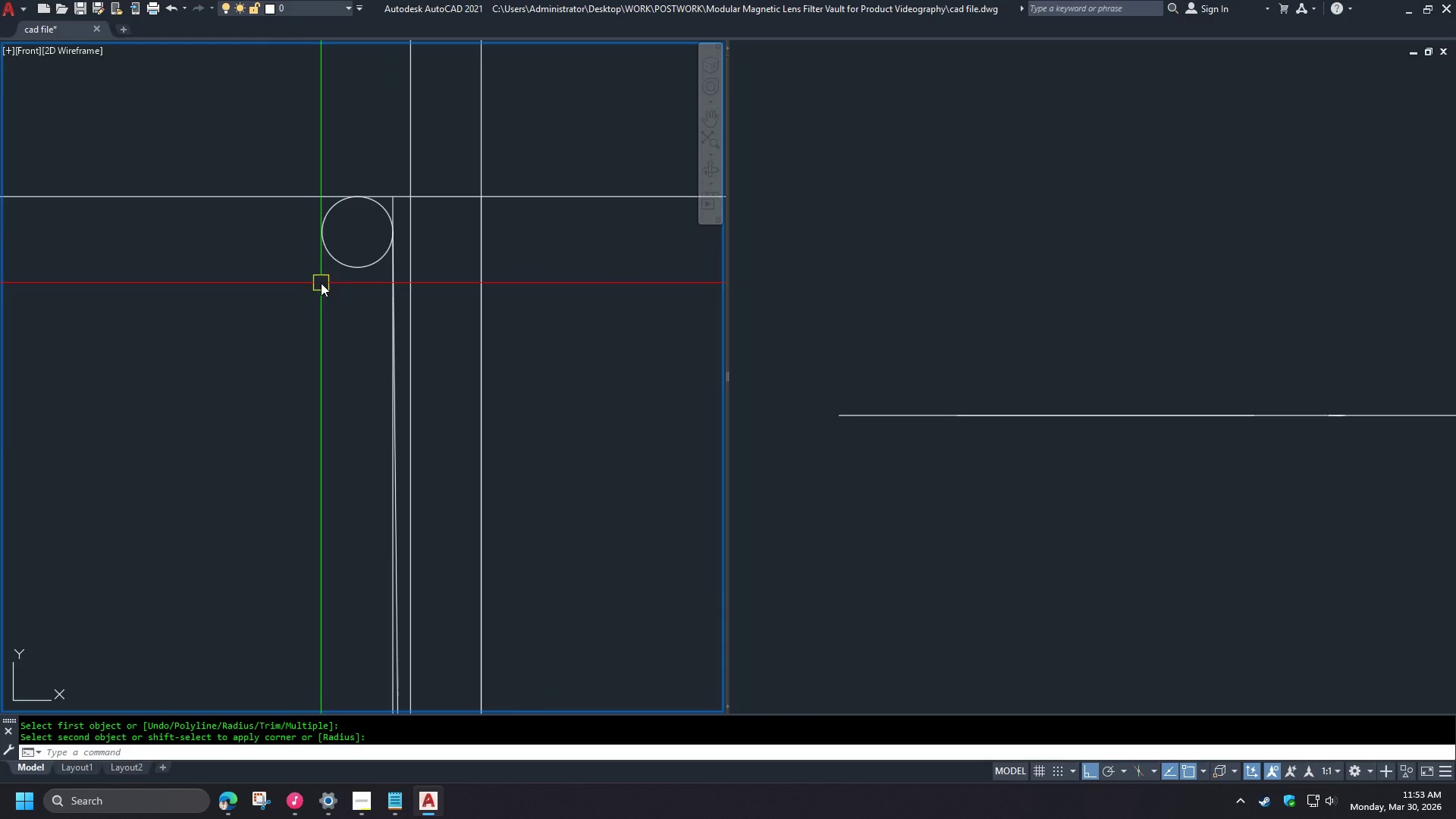 
scroll: coordinate [395, 237], scroll_direction: down, amount: 4.0
 